 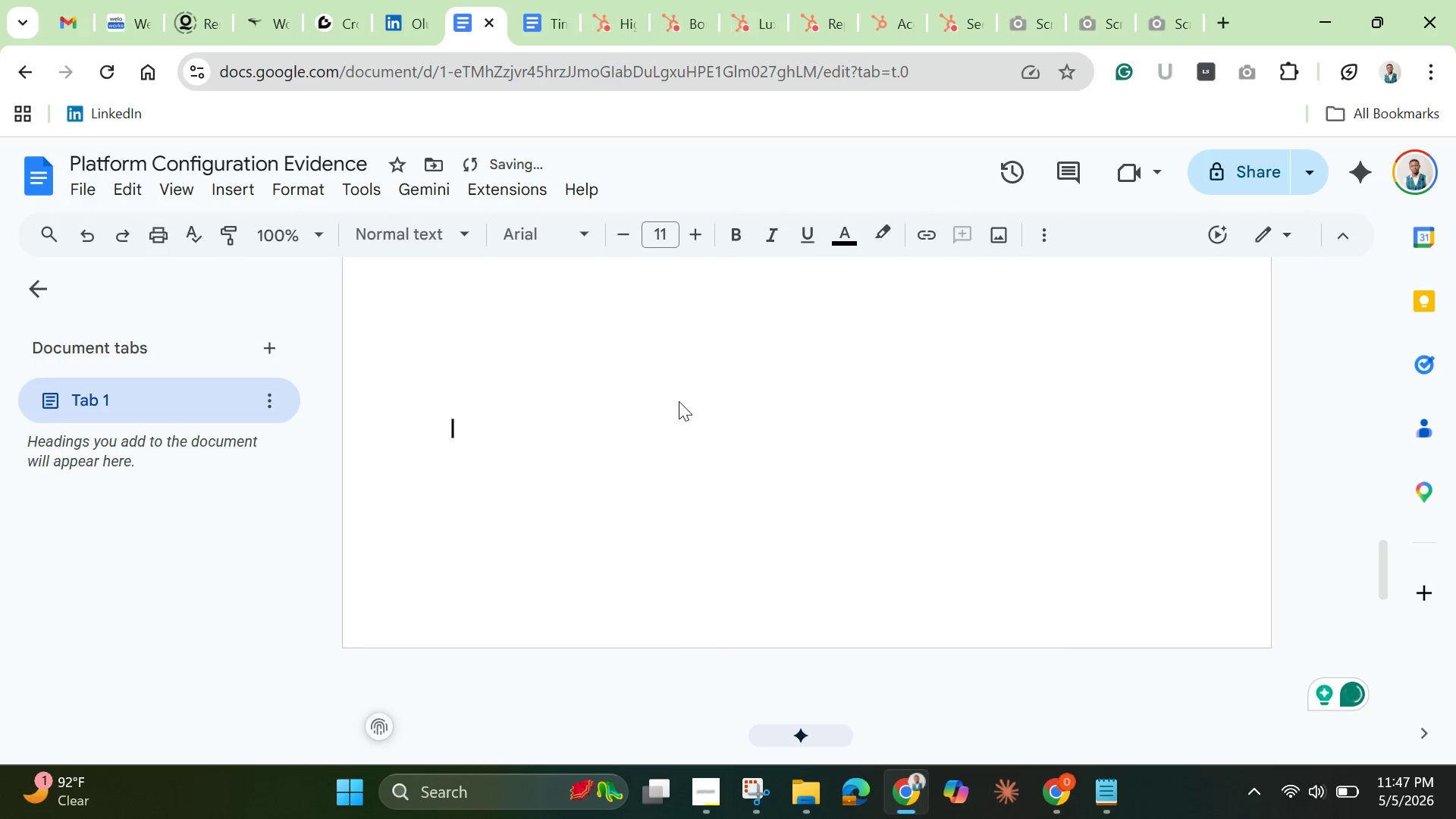 
key(Enter)
 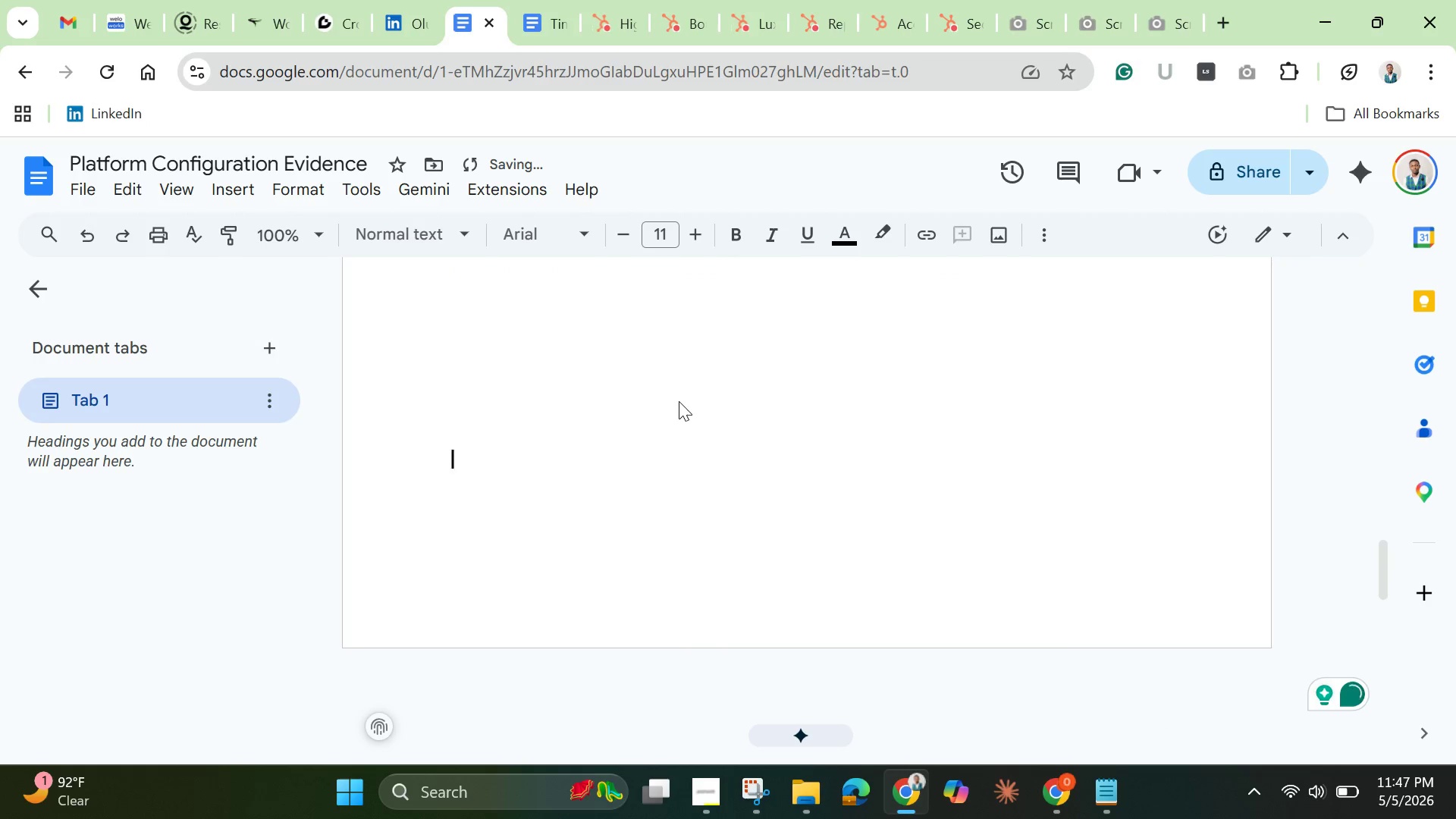 
key(Enter)
 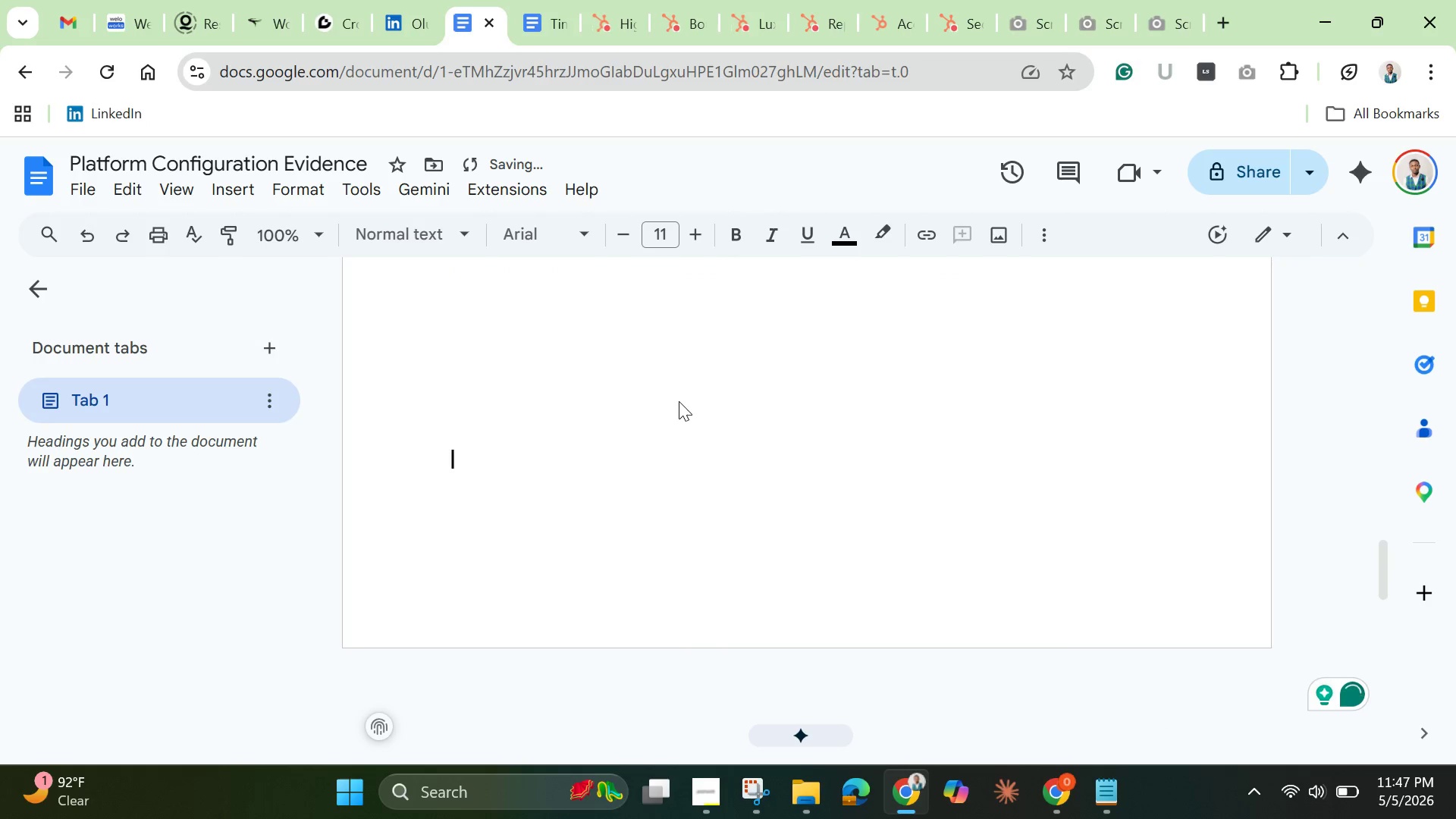 
key(Enter)
 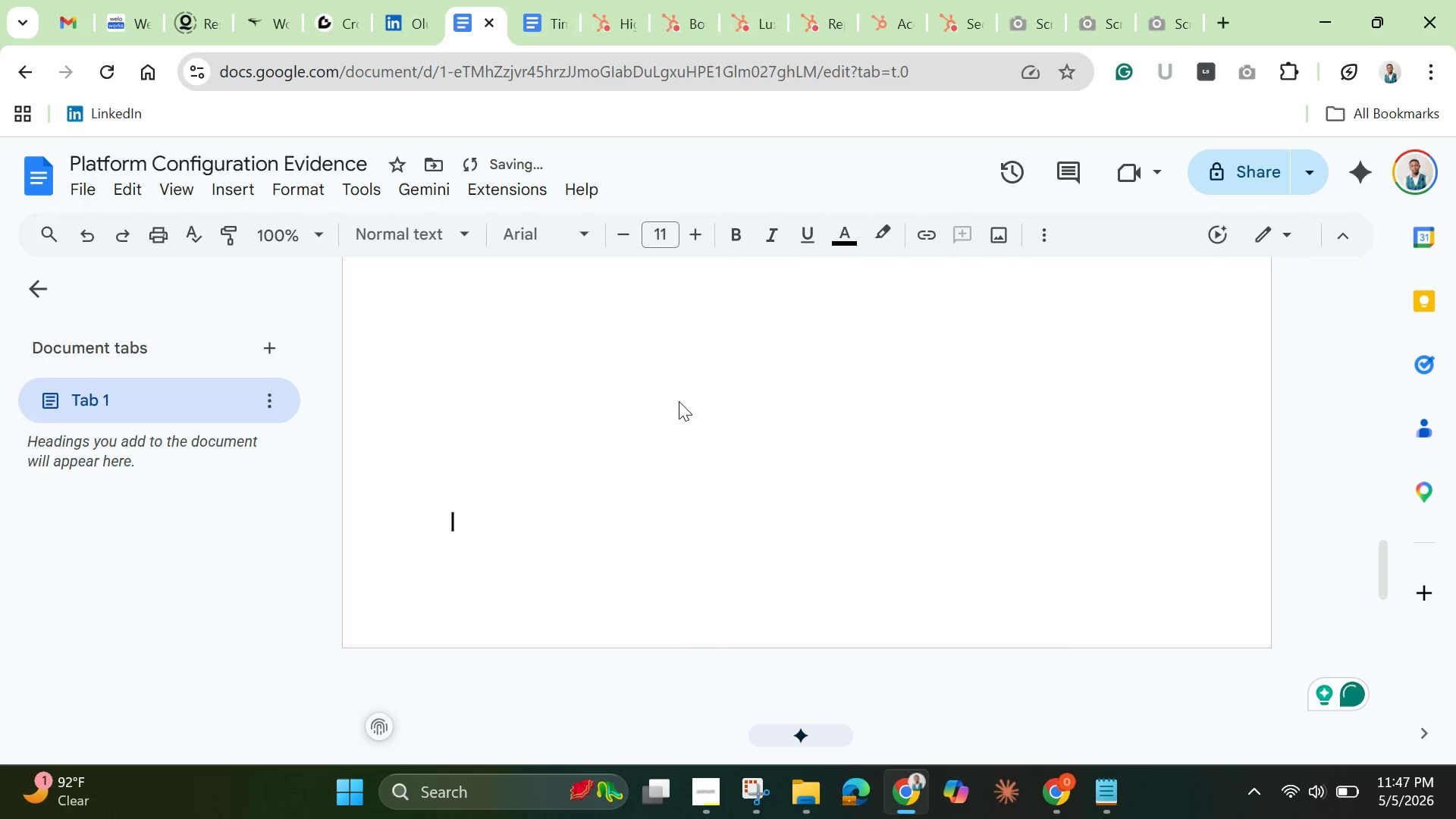 
key(Enter)
 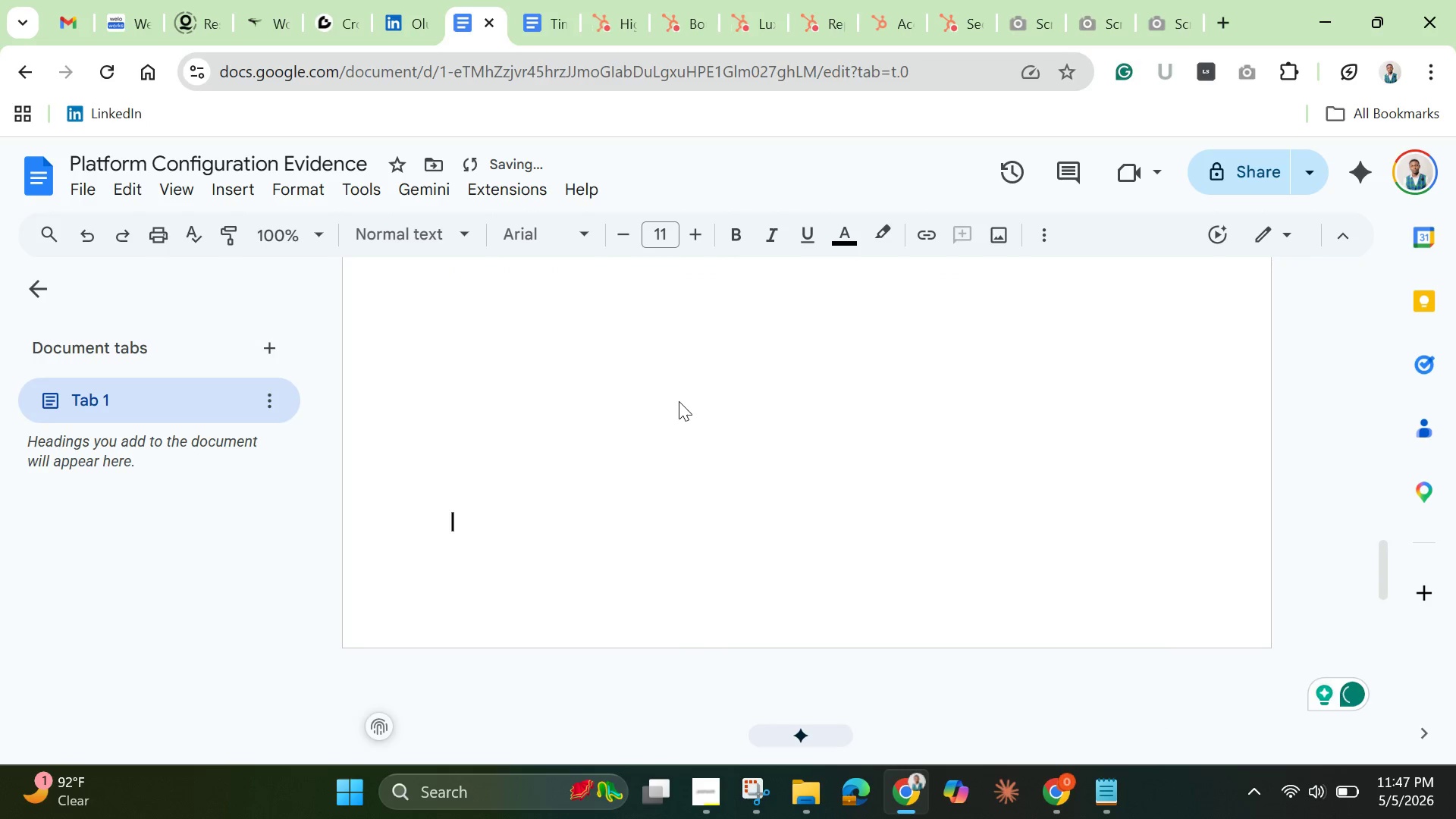 
key(Enter)
 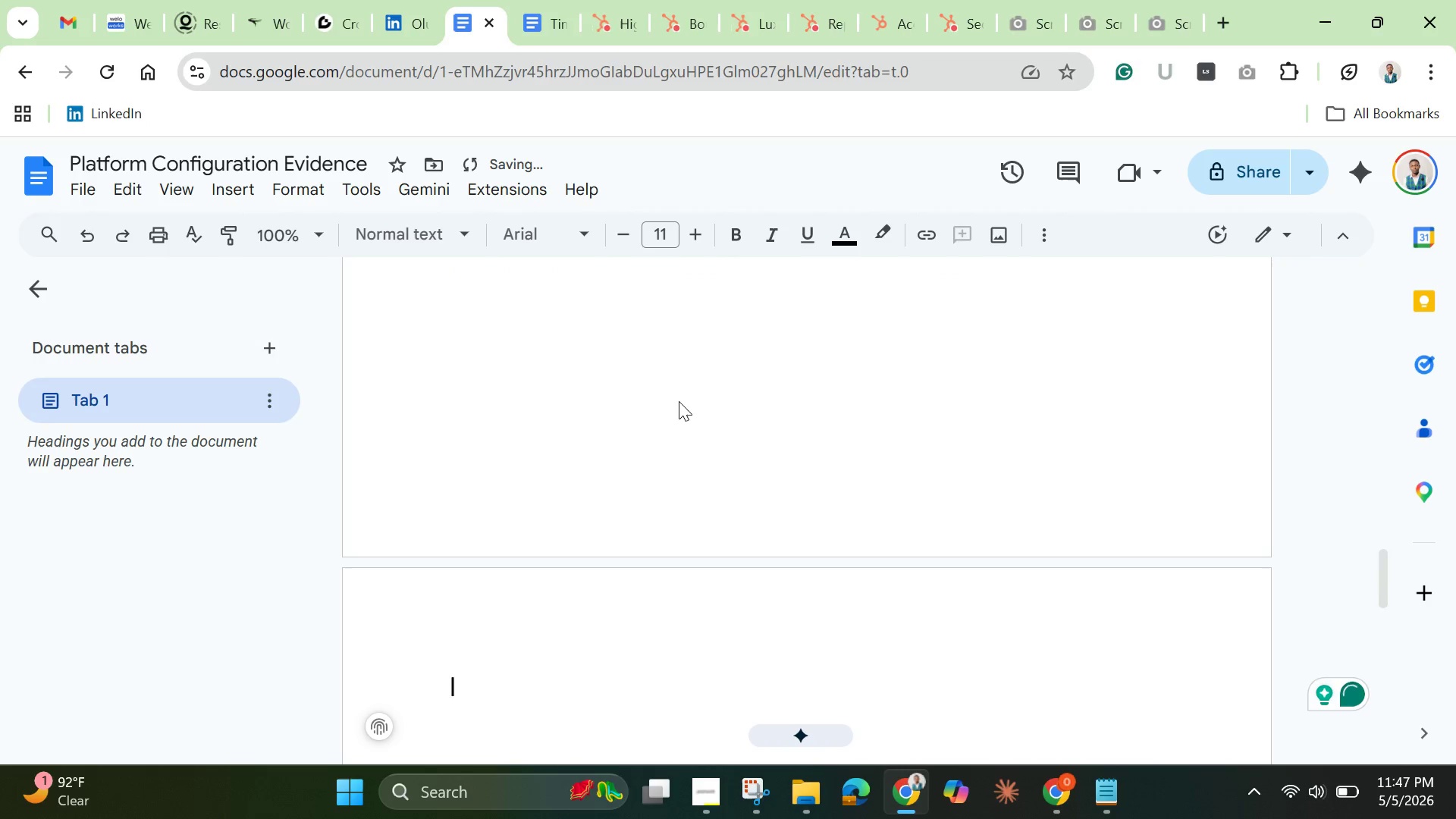 
key(Backspace)
 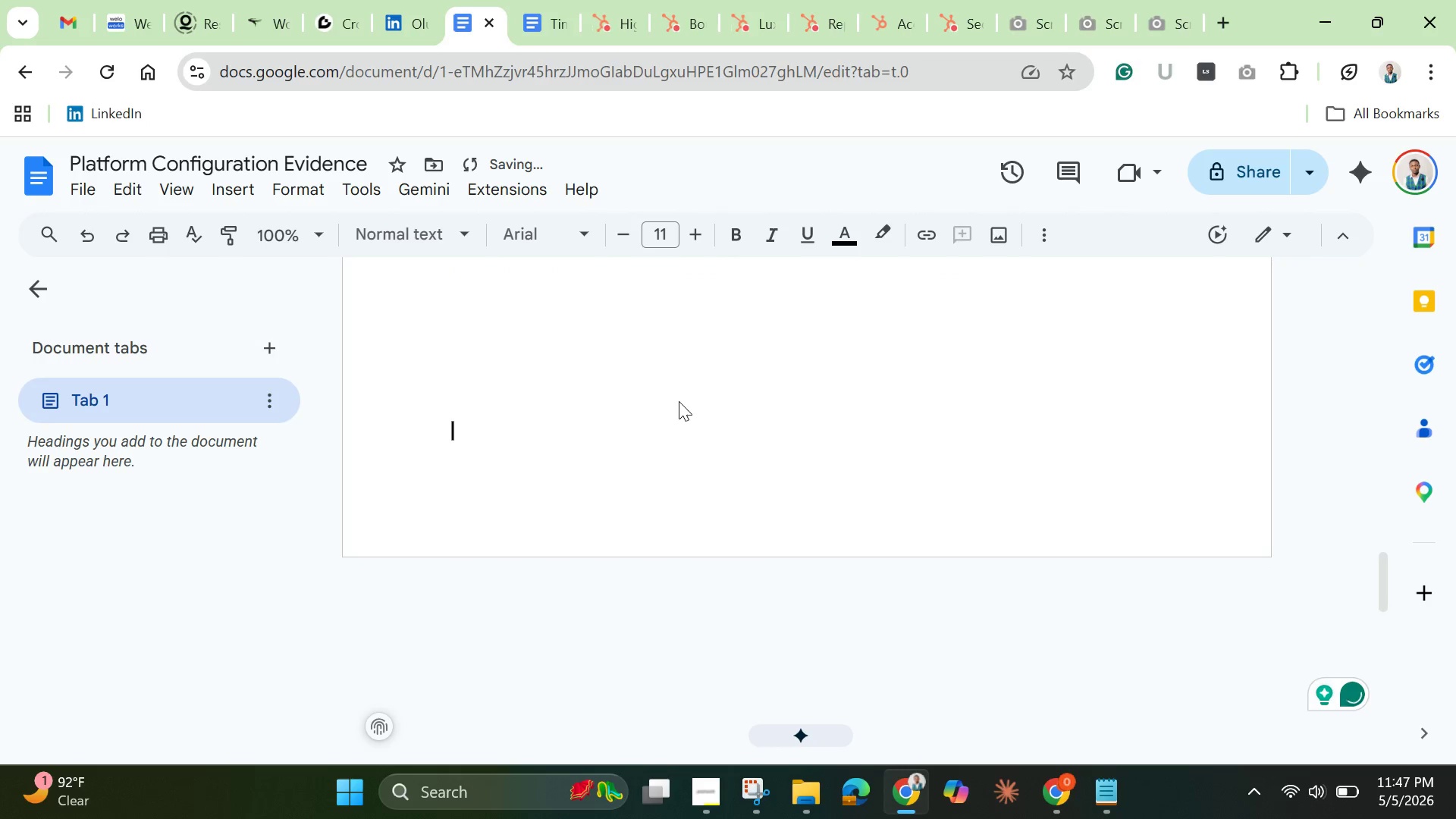 
key(Enter)
 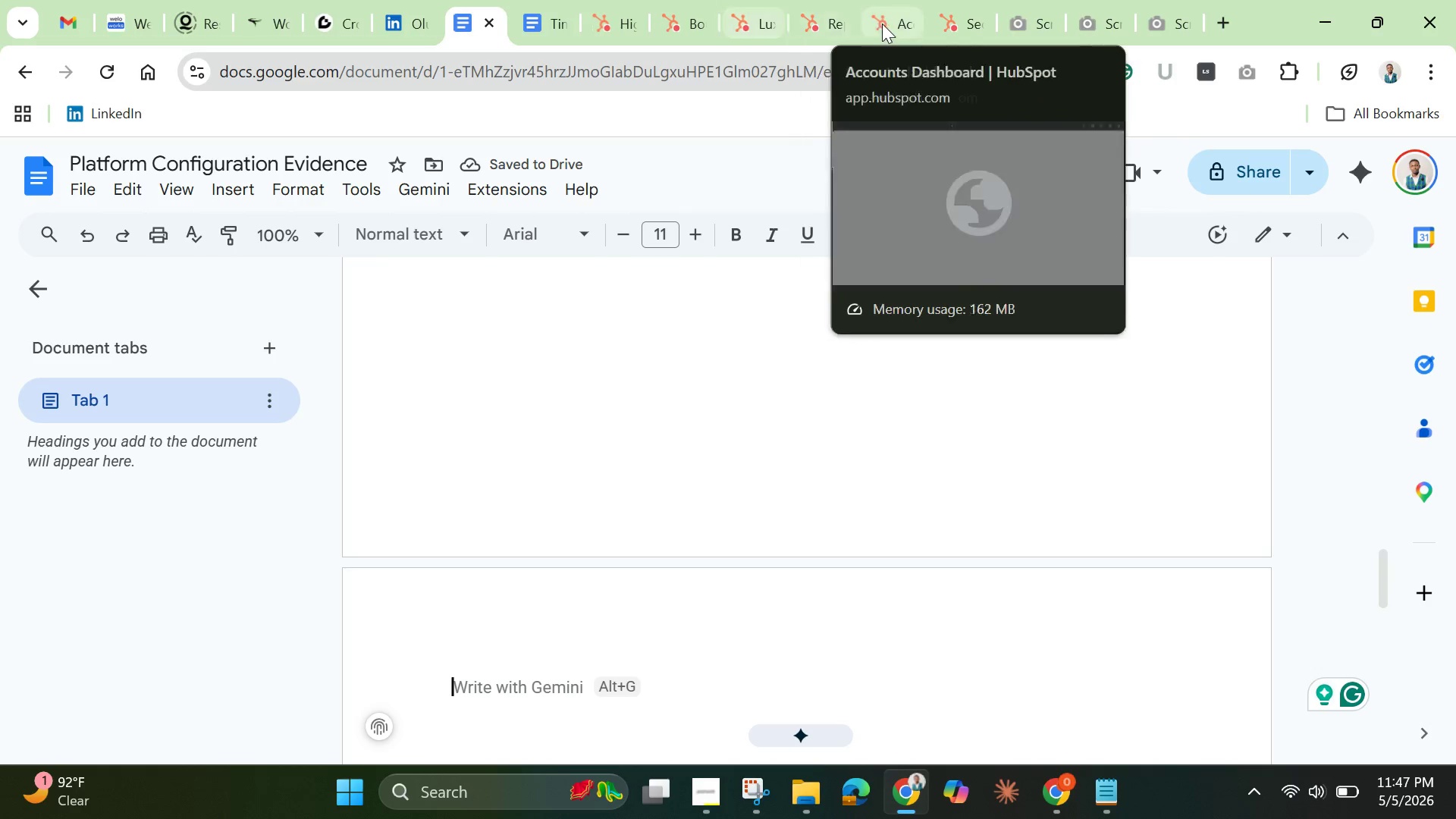 
wait(5.49)
 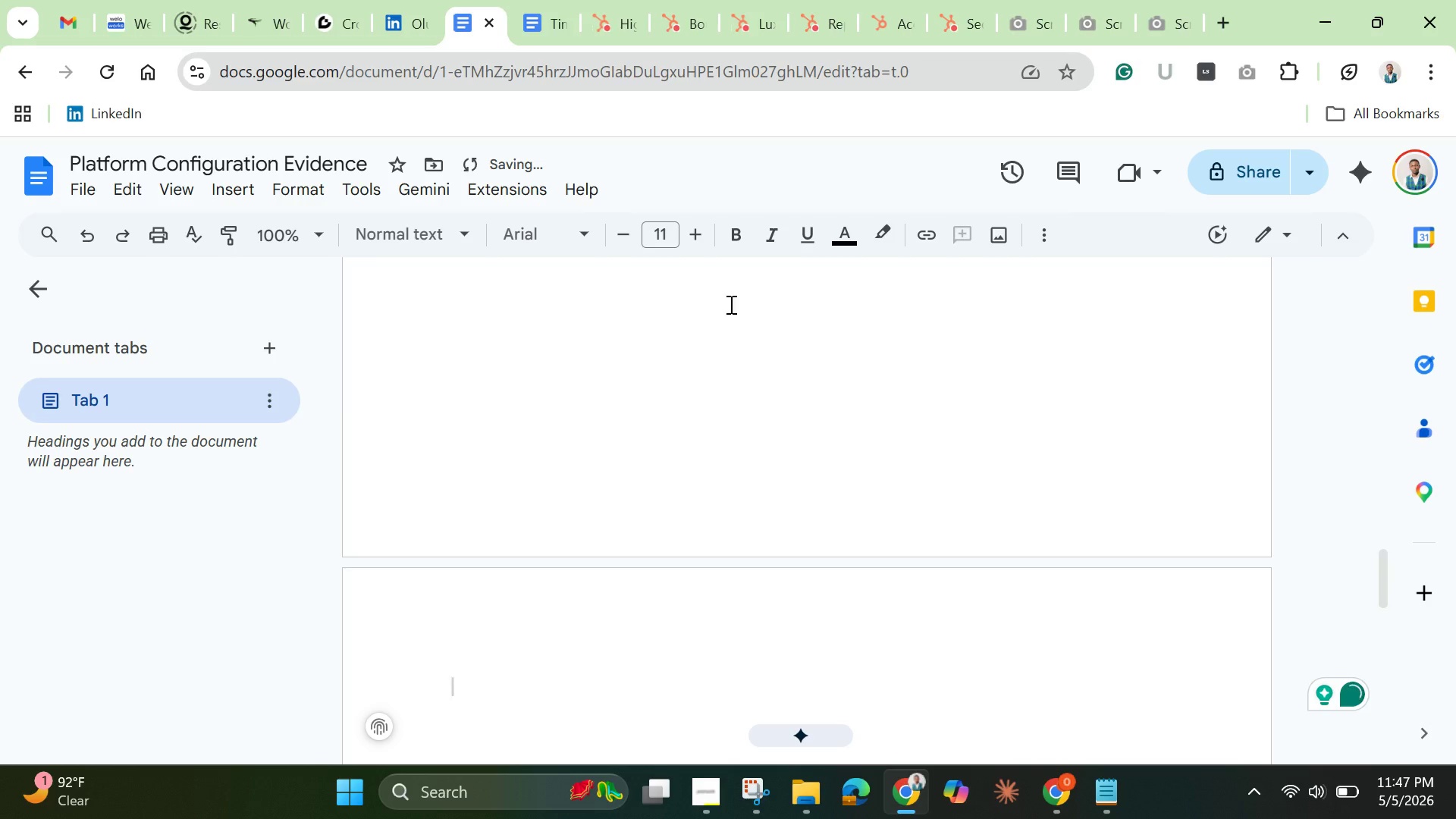 
left_click([950, 24])
 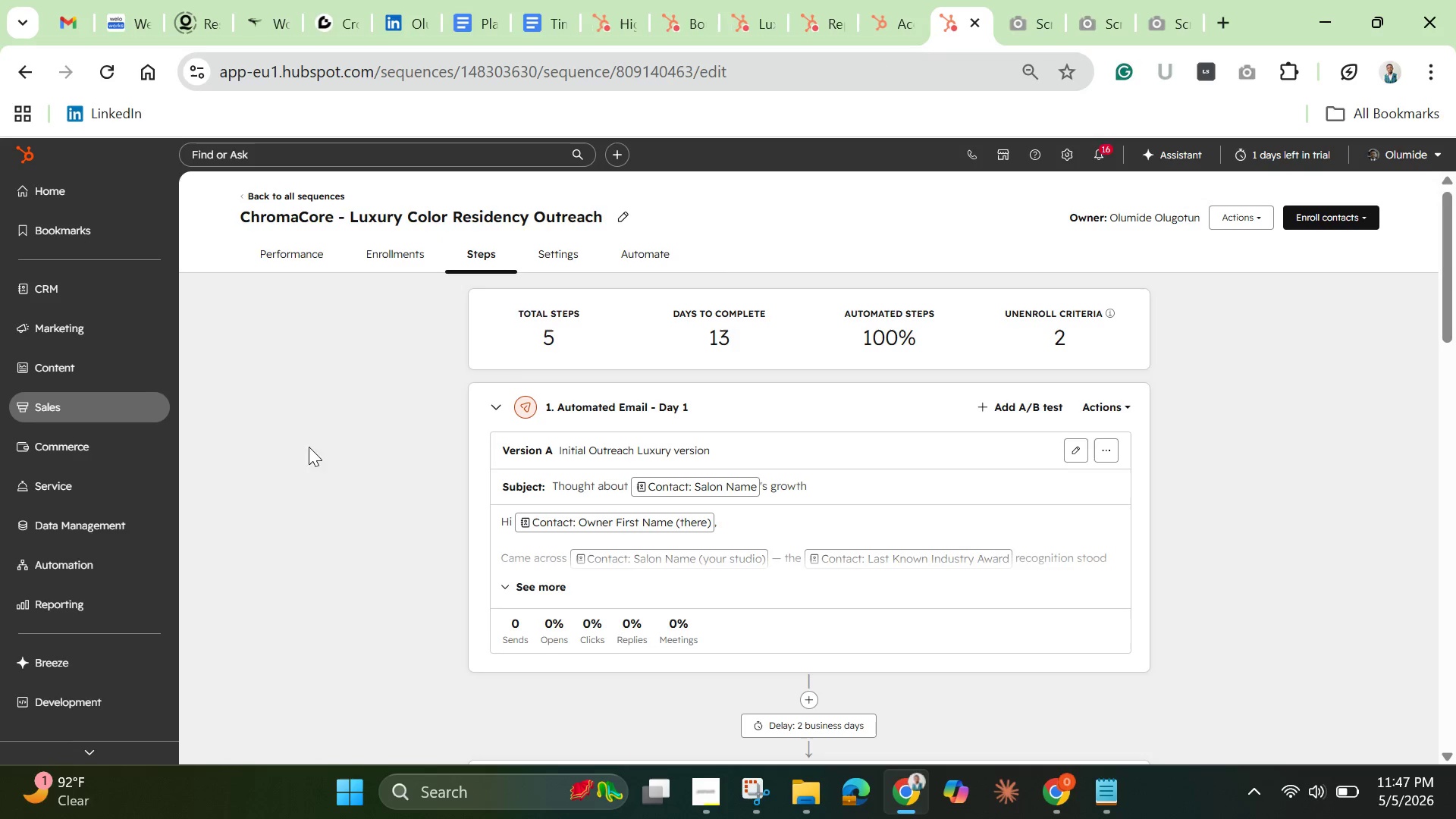 
left_click([49, 410])
 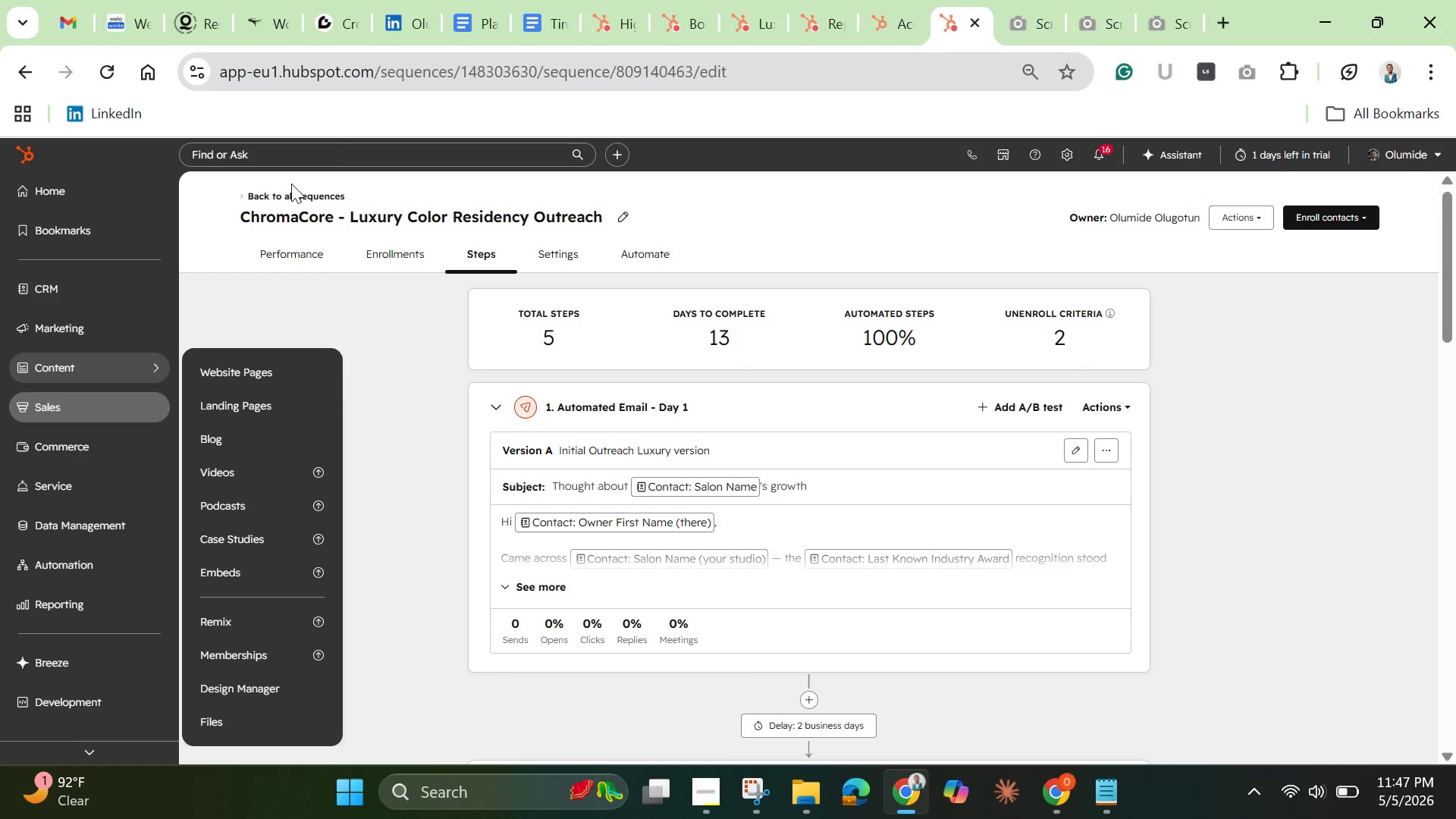 
left_click([290, 193])
 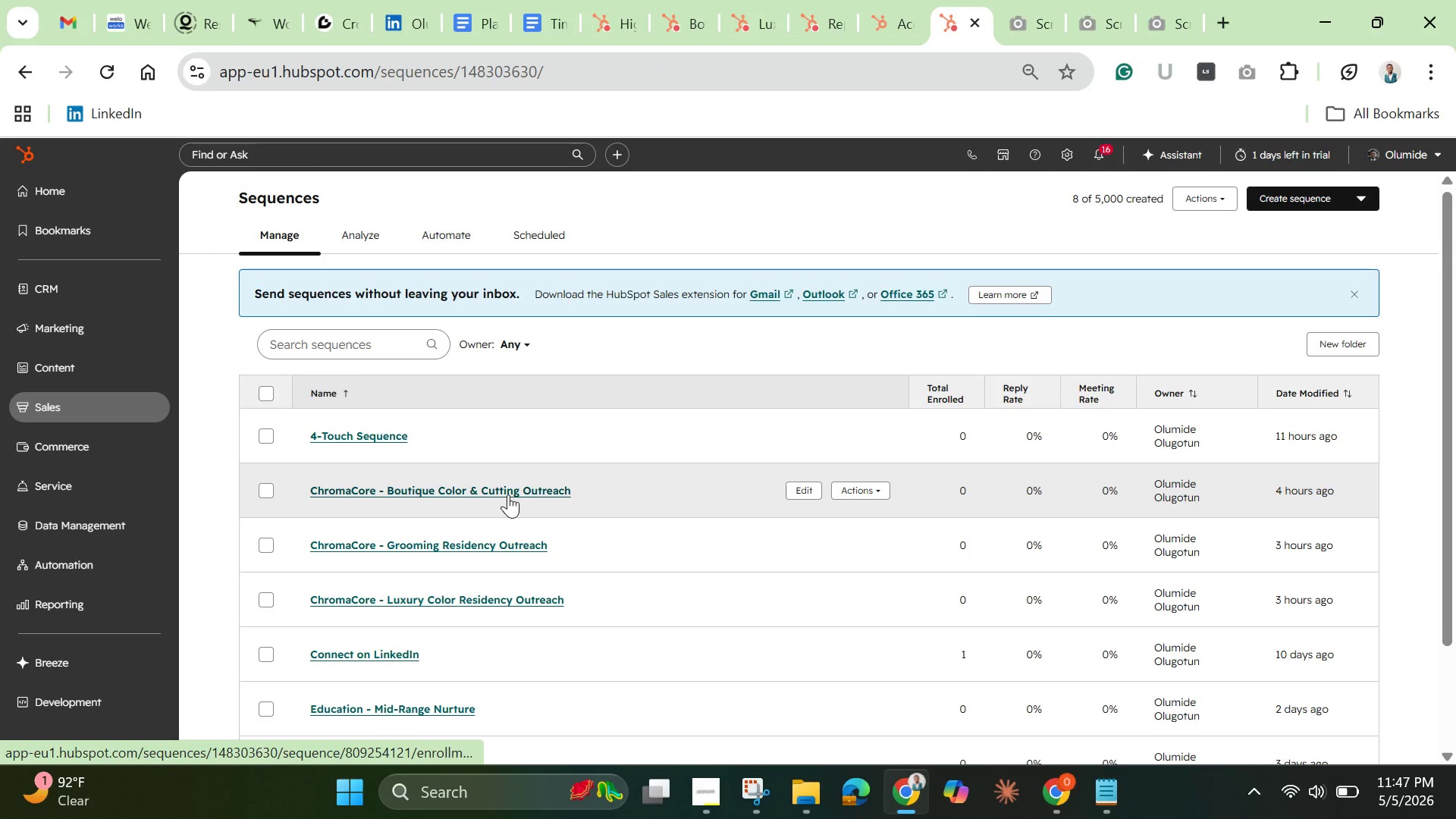 
left_click_drag(start_coordinate=[112, 78], to_coordinate=[108, 80])
 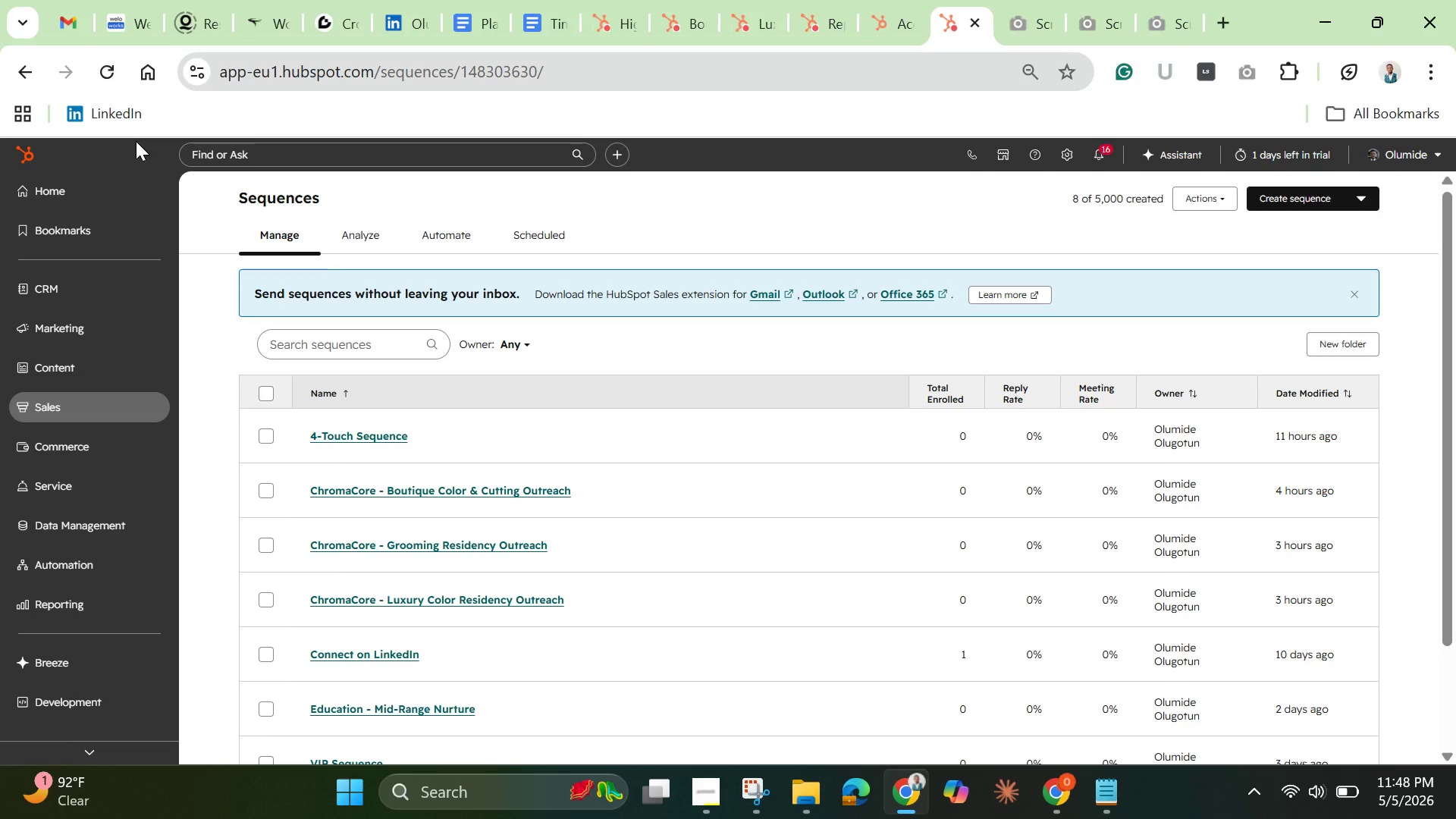 
wait(36.73)
 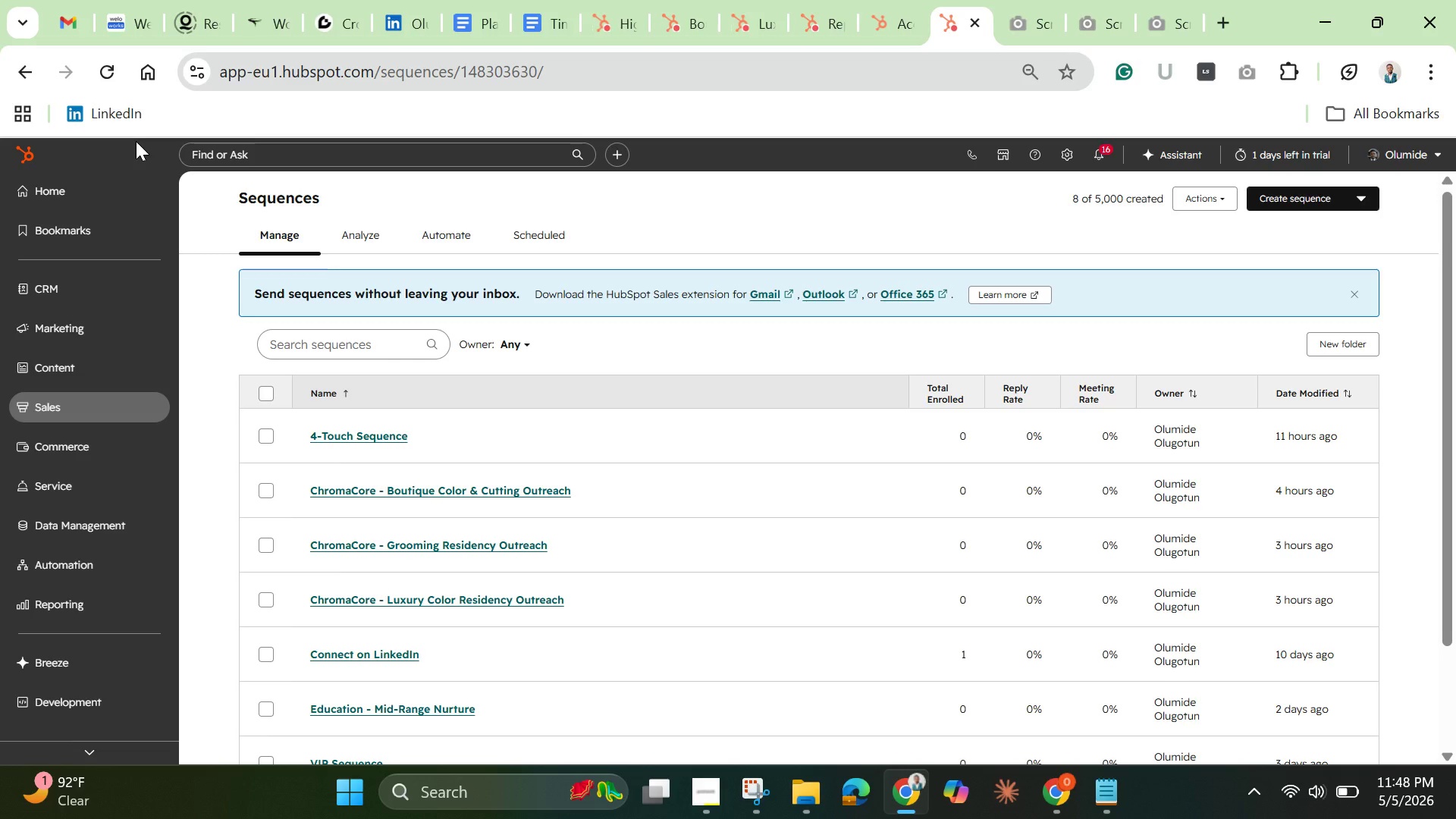 
left_click([466, 490])
 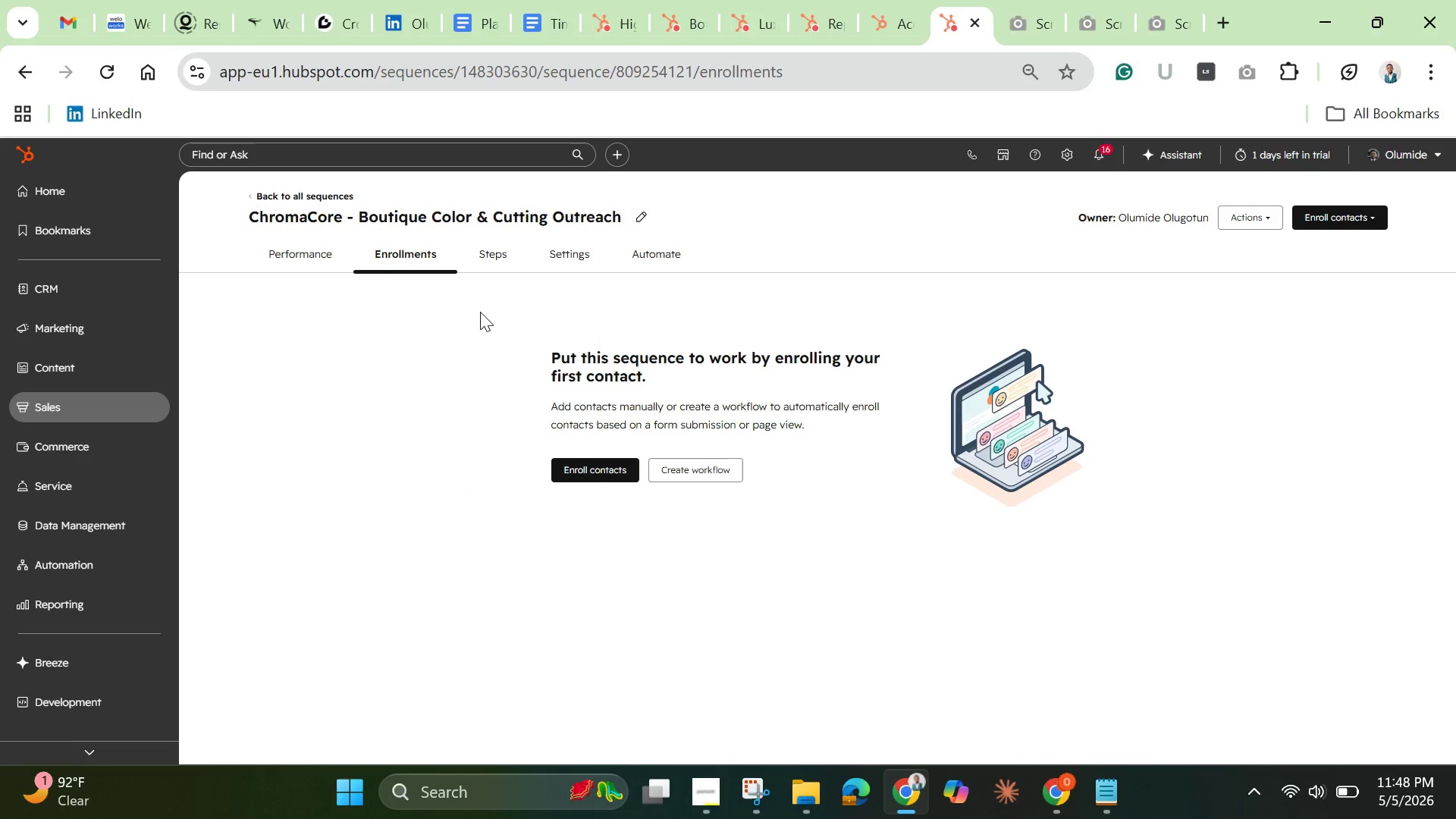 
left_click([500, 246])
 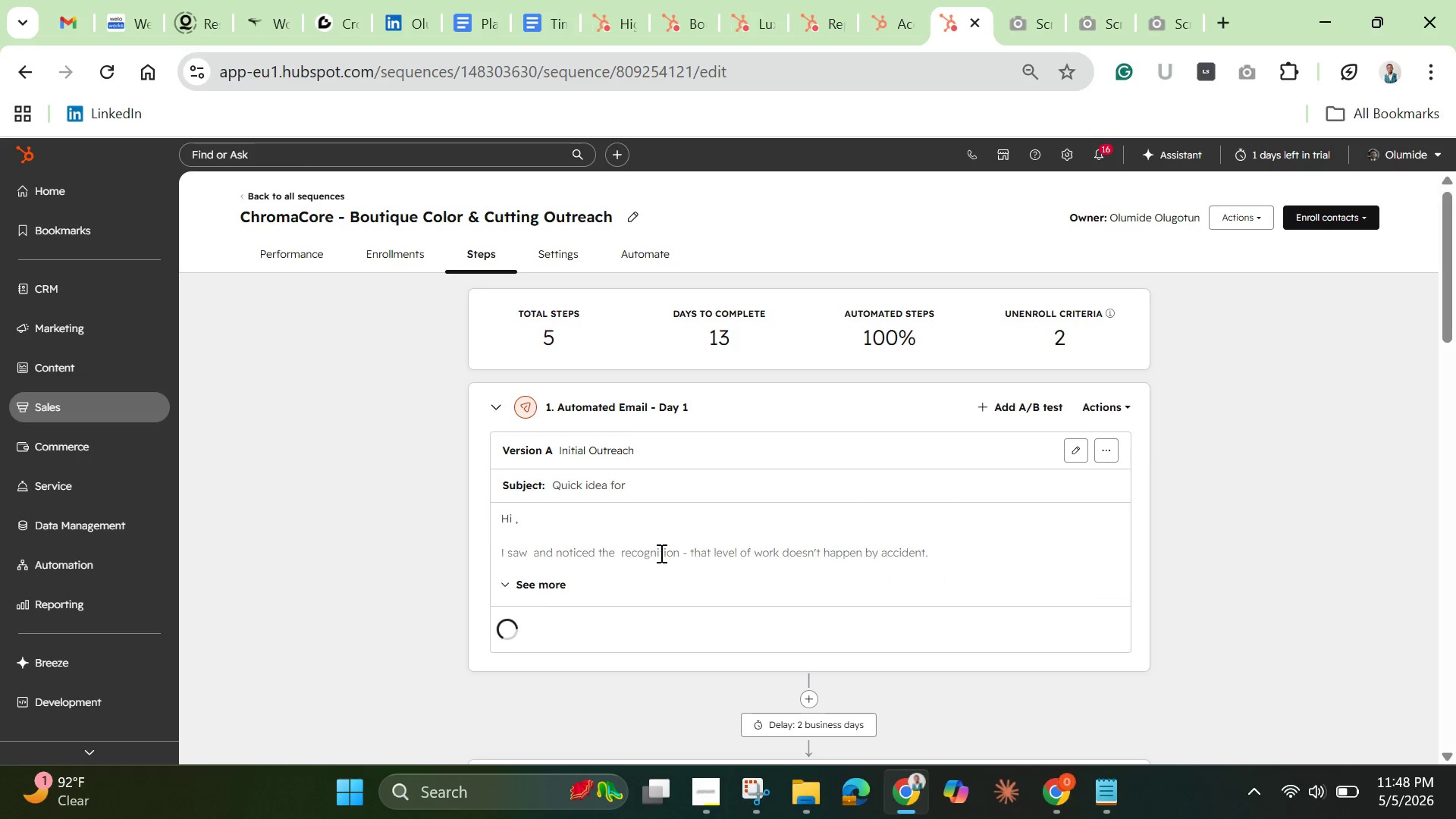 
wait(6.0)
 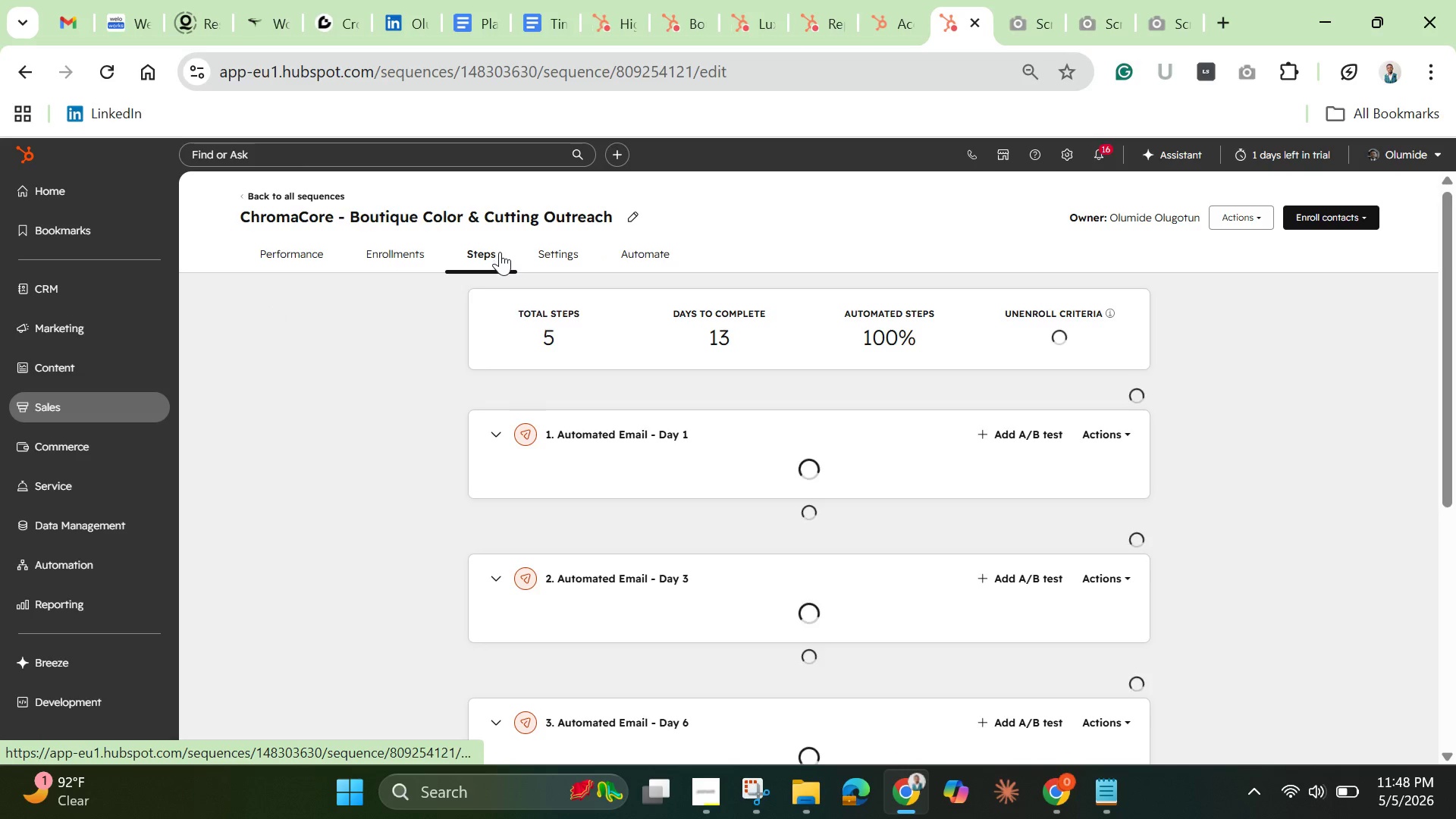 
left_click([542, 588])
 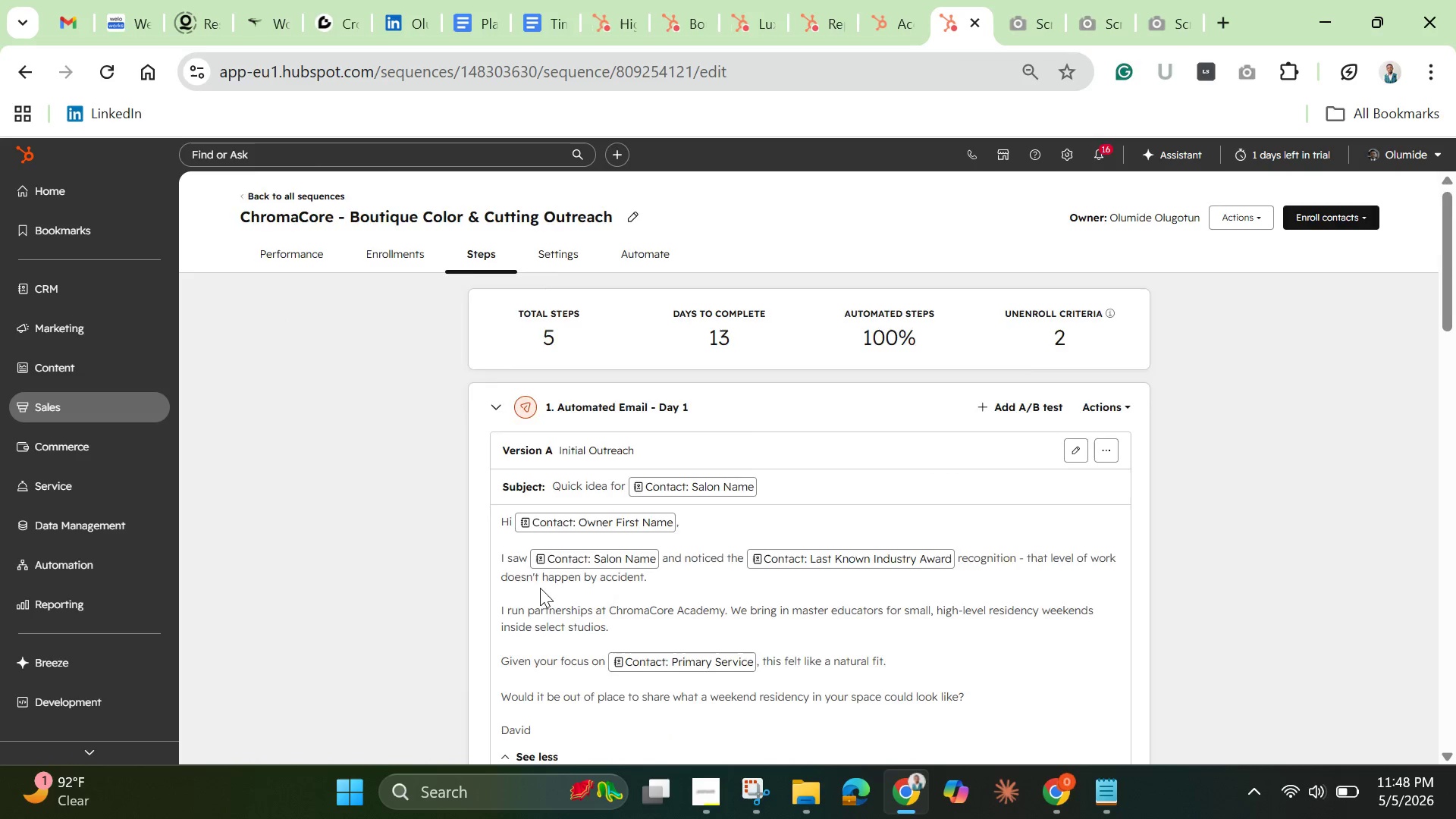 
scroll: coordinate [540, 588], scroll_direction: down, amount: 8.0
 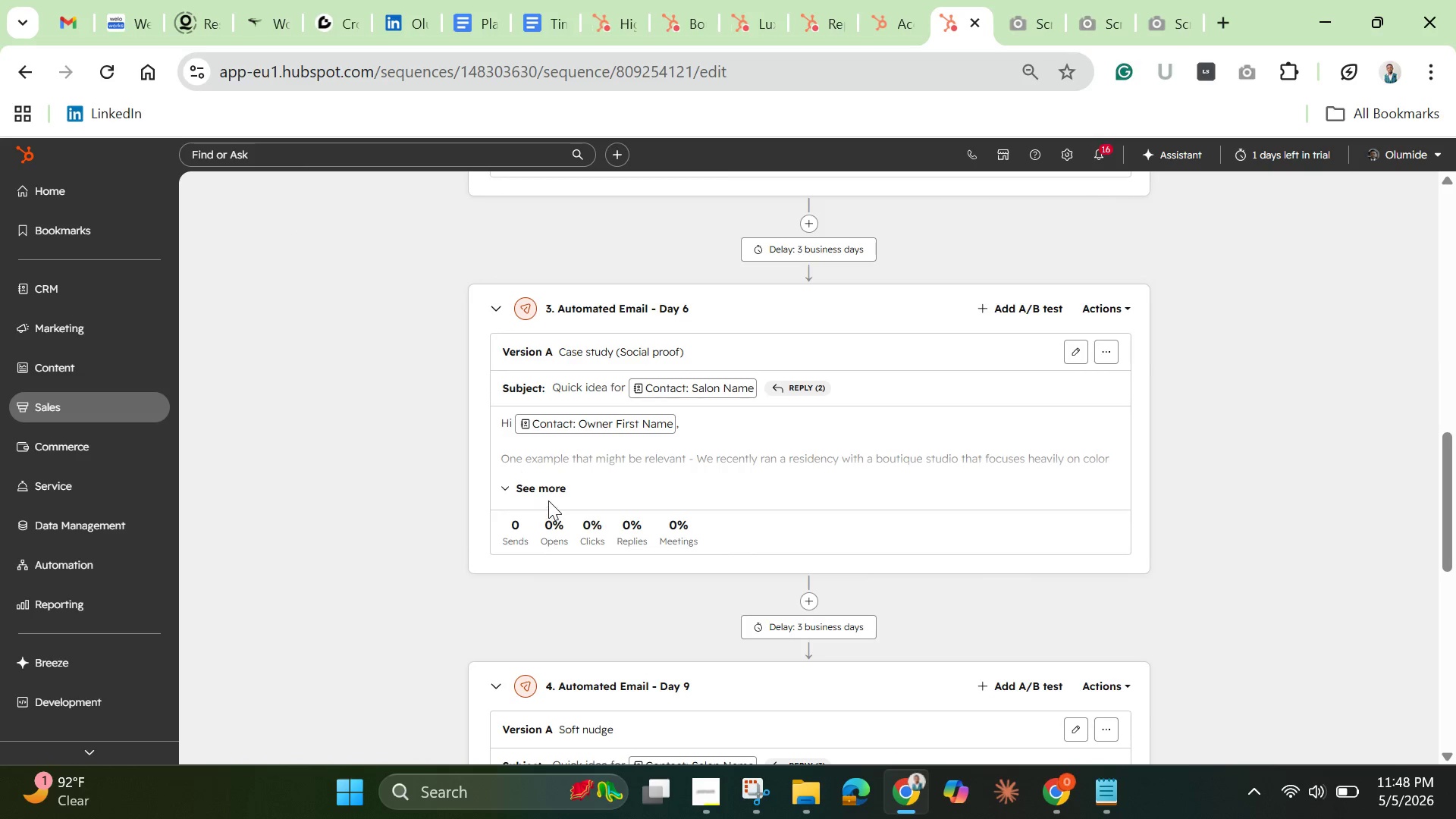 
left_click([545, 492])
 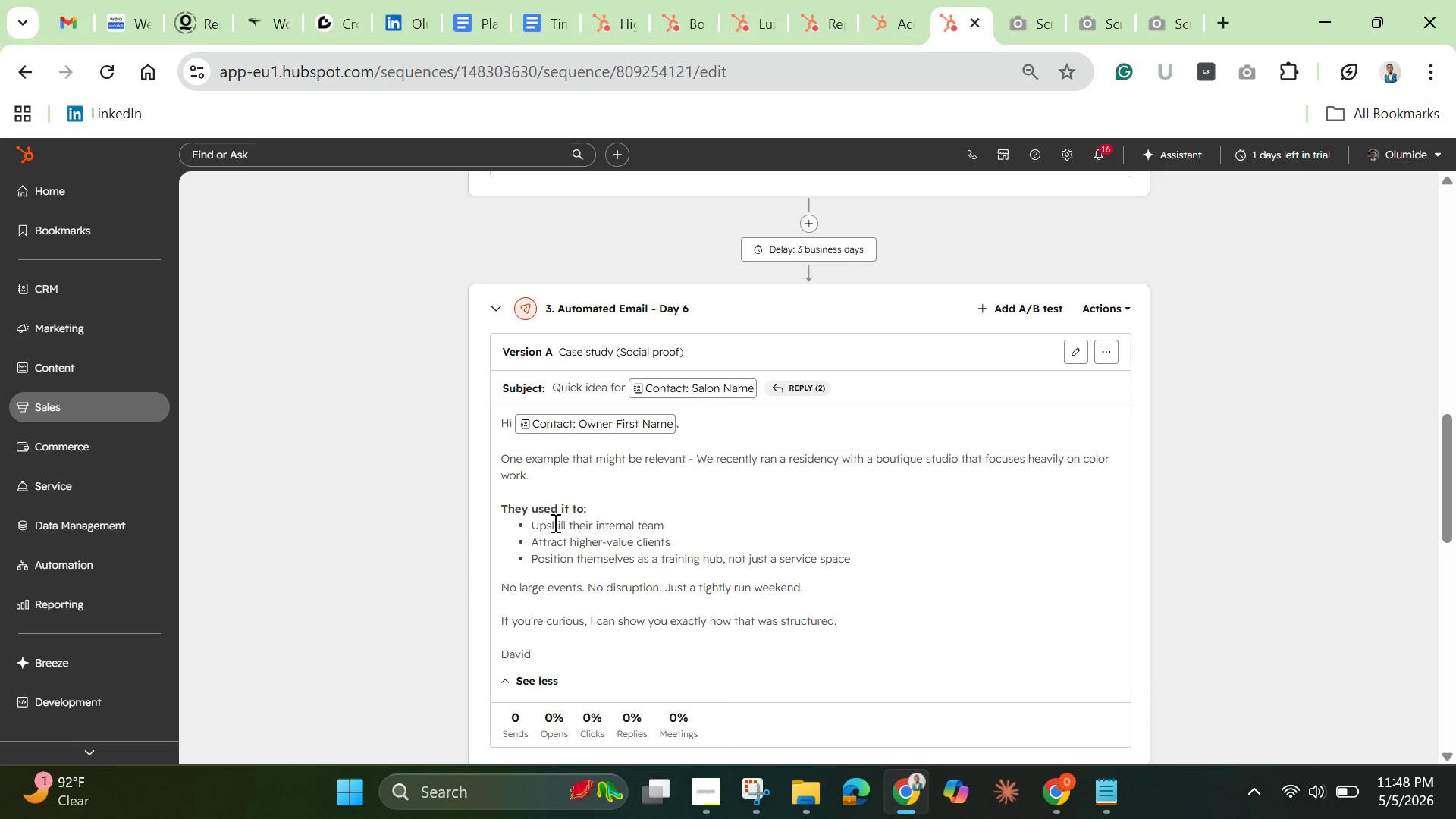 
scroll: coordinate [554, 529], scroll_direction: down, amount: 4.0
 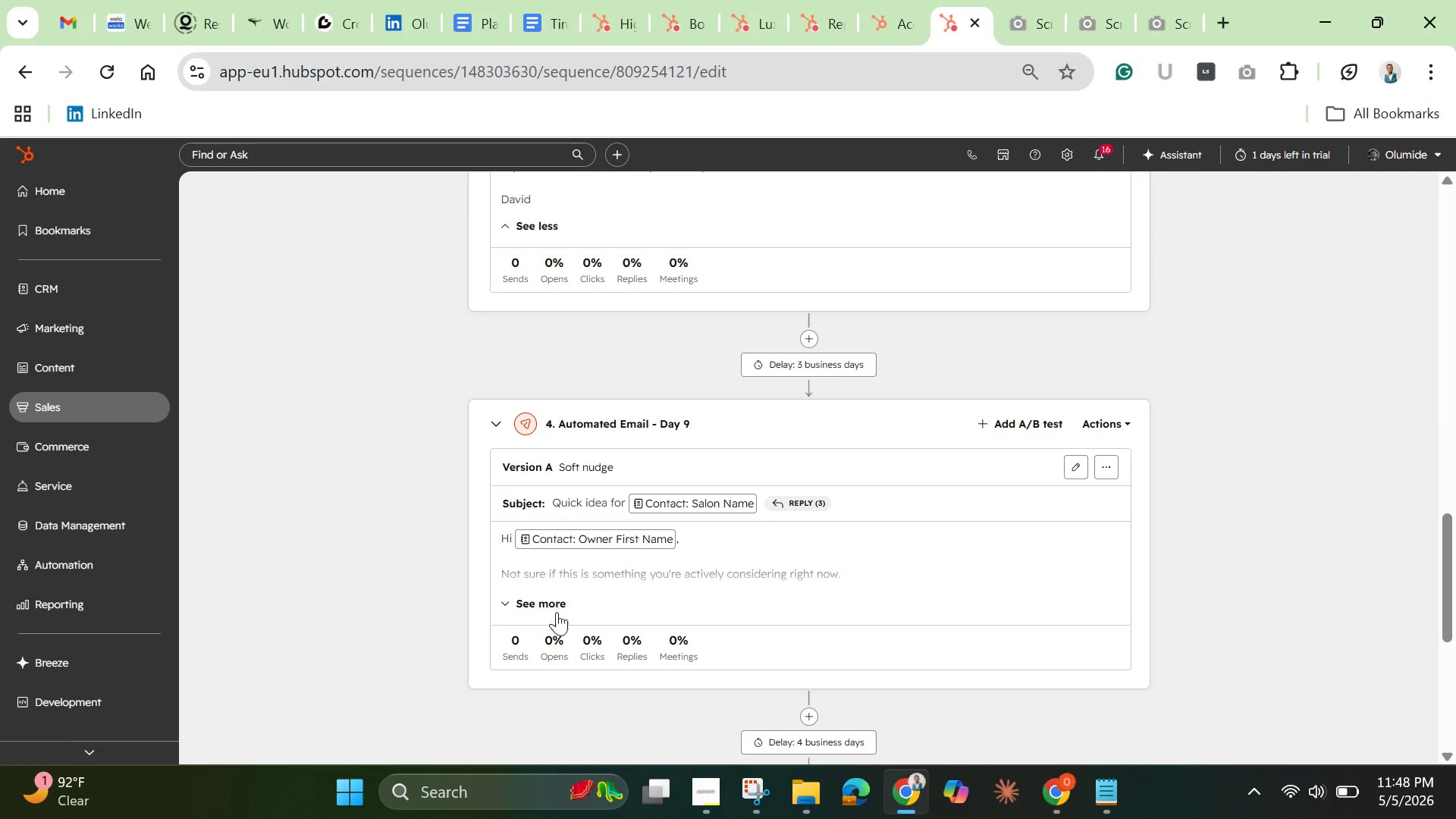 
left_click([552, 609])
 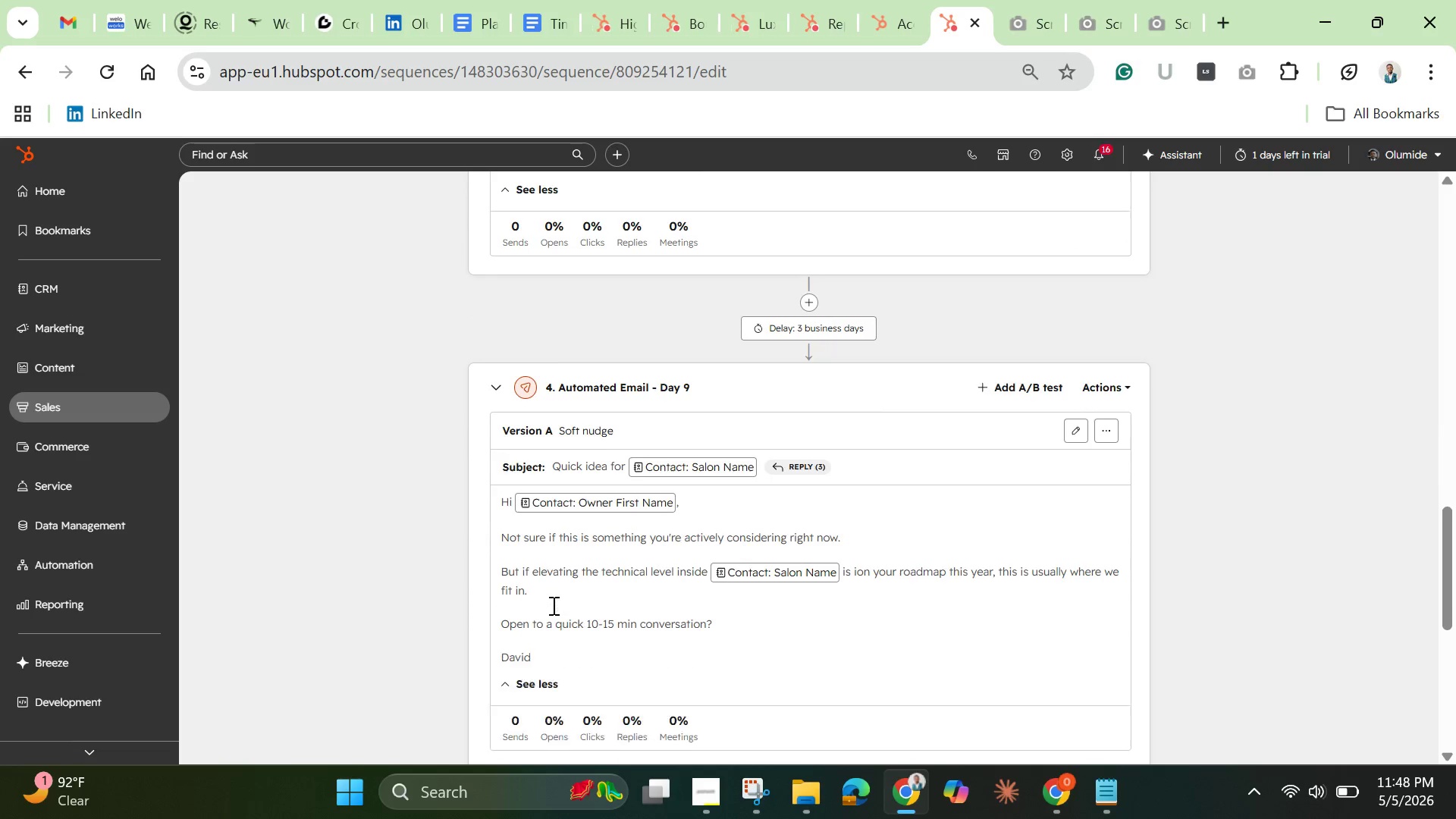 
scroll: coordinate [552, 605], scroll_direction: up, amount: 1.0
 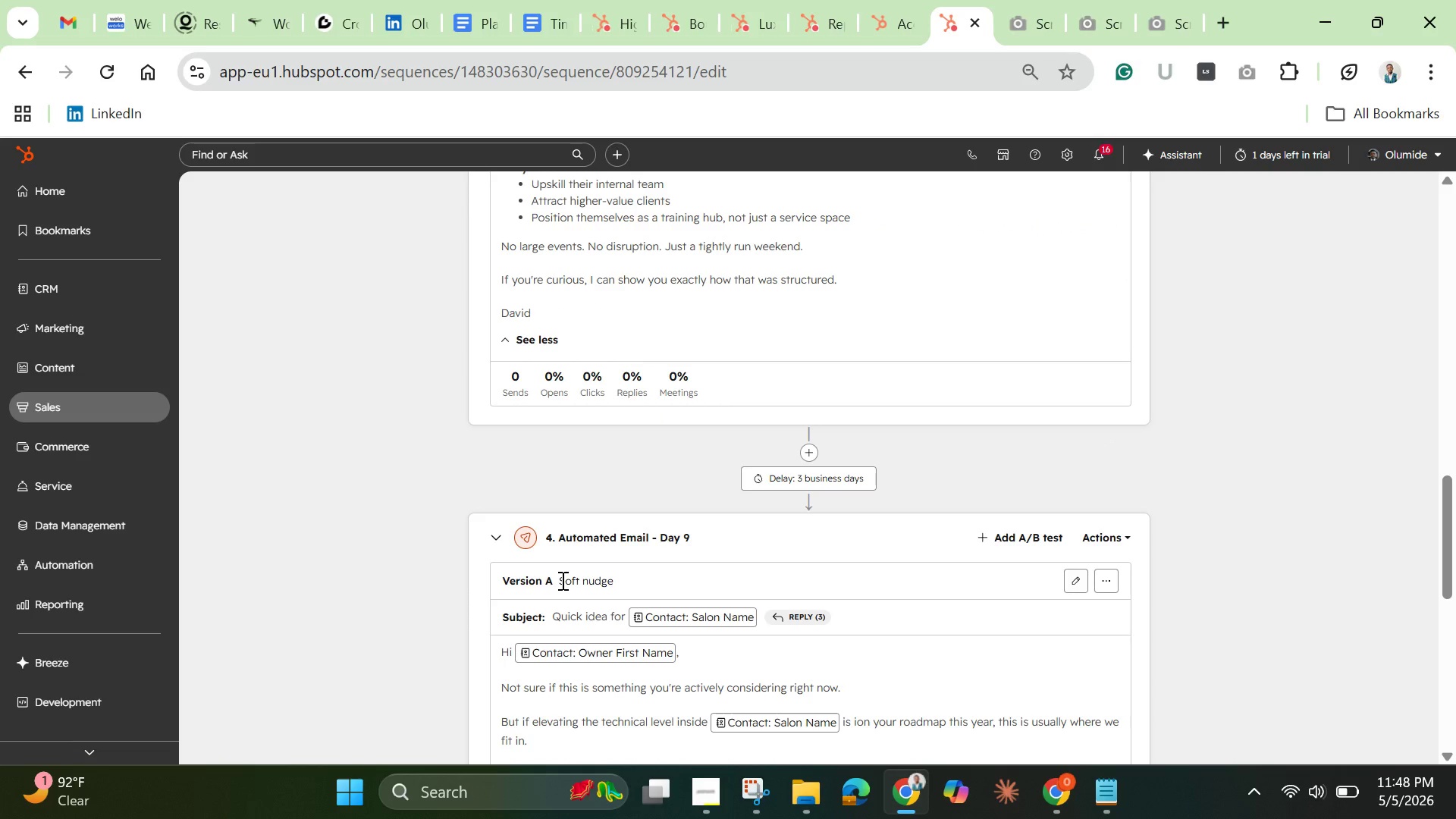 
scroll: coordinate [588, 576], scroll_direction: none, amount: 0.0
 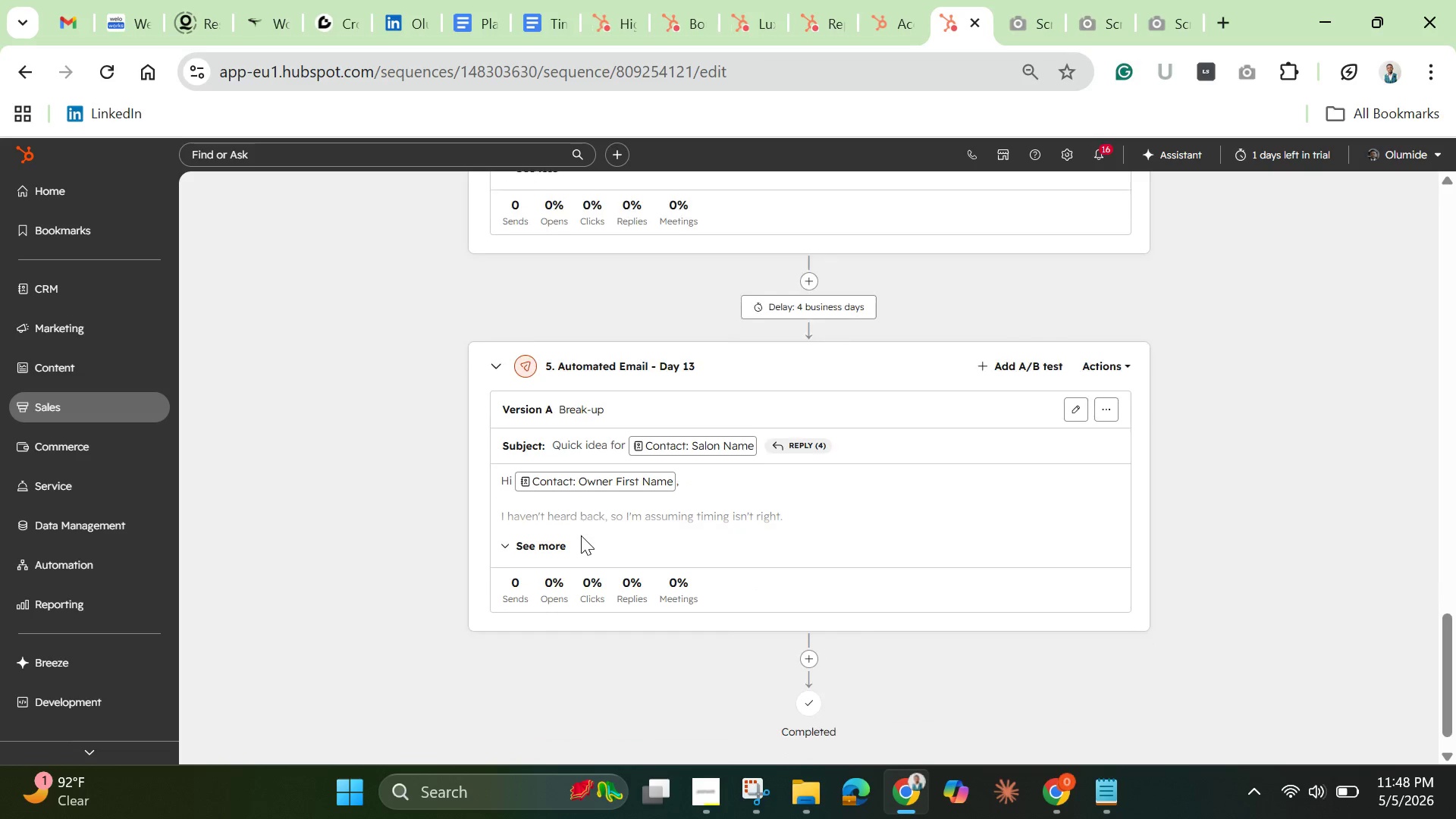 
left_click([551, 513])
 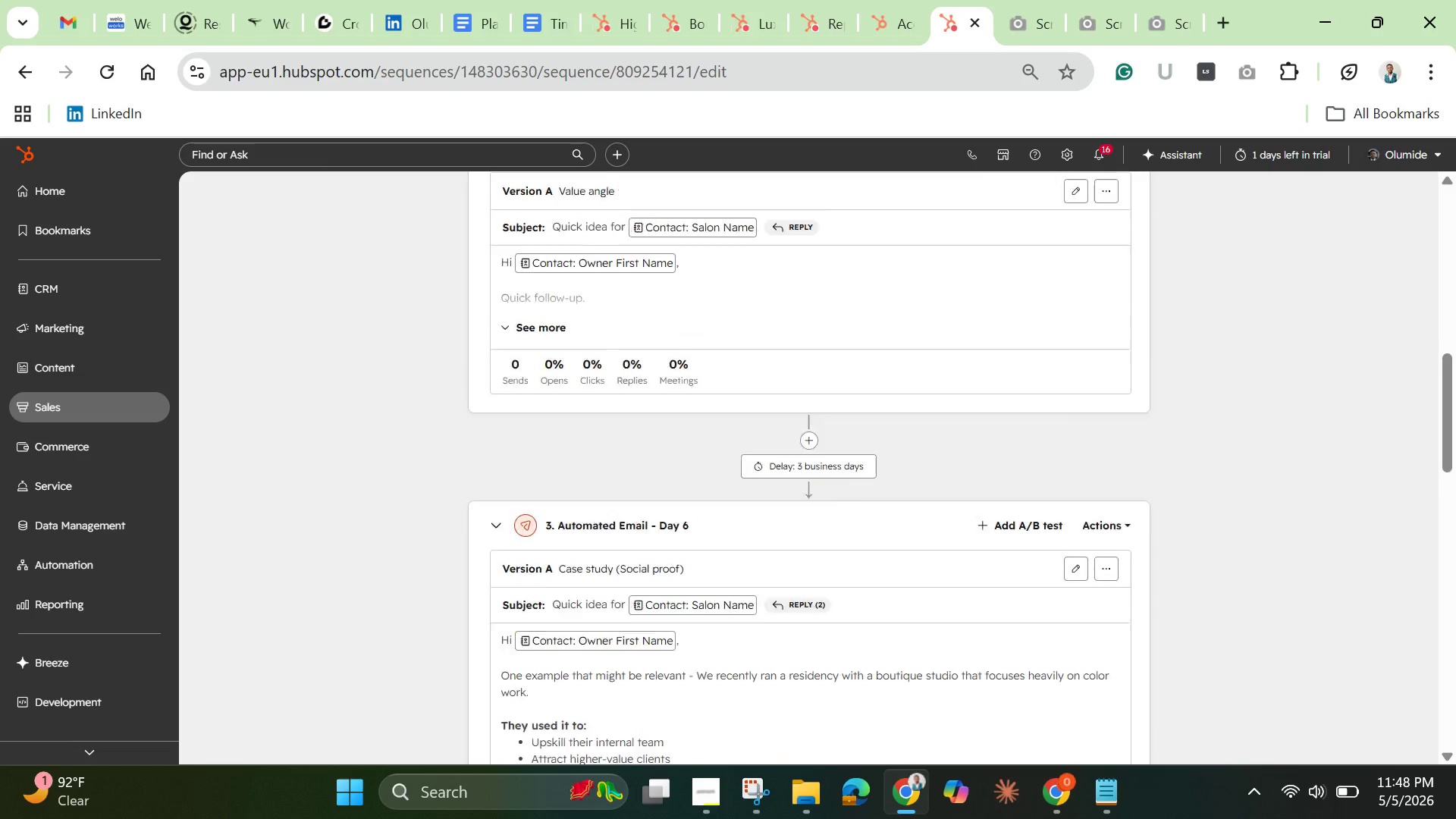 
wait(8.5)
 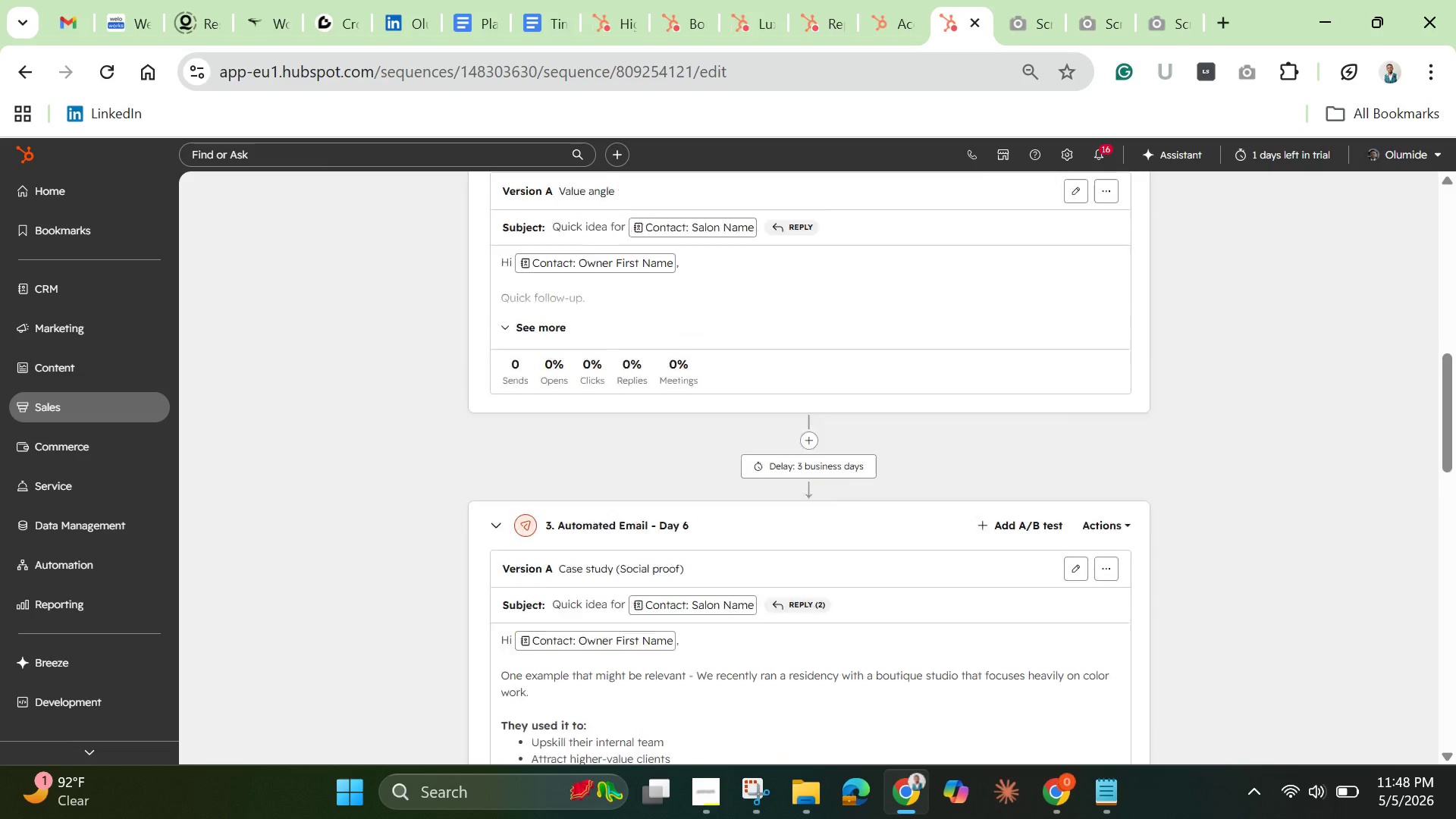 
left_click([551, 510])
 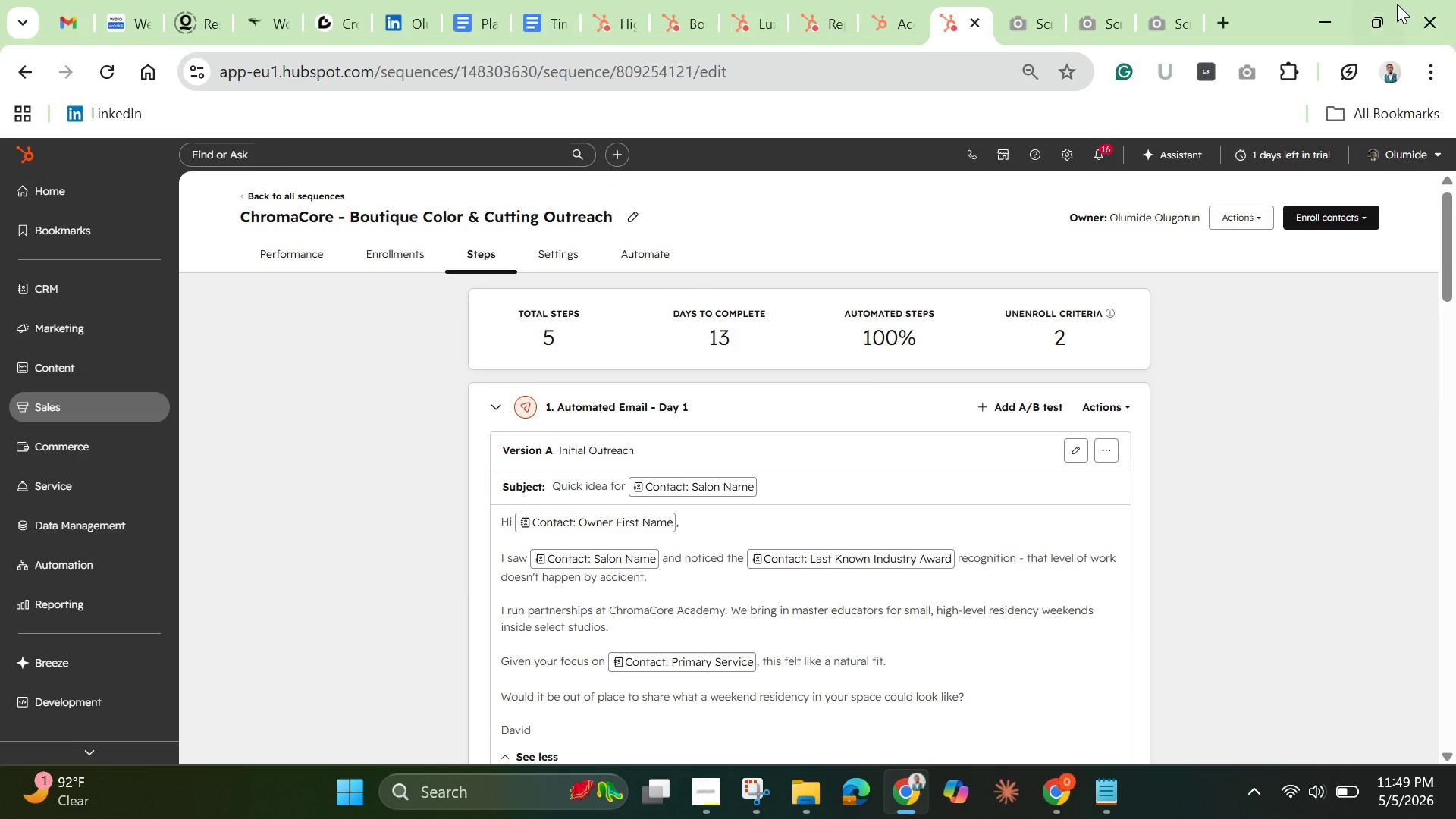 
left_click([1285, 73])
 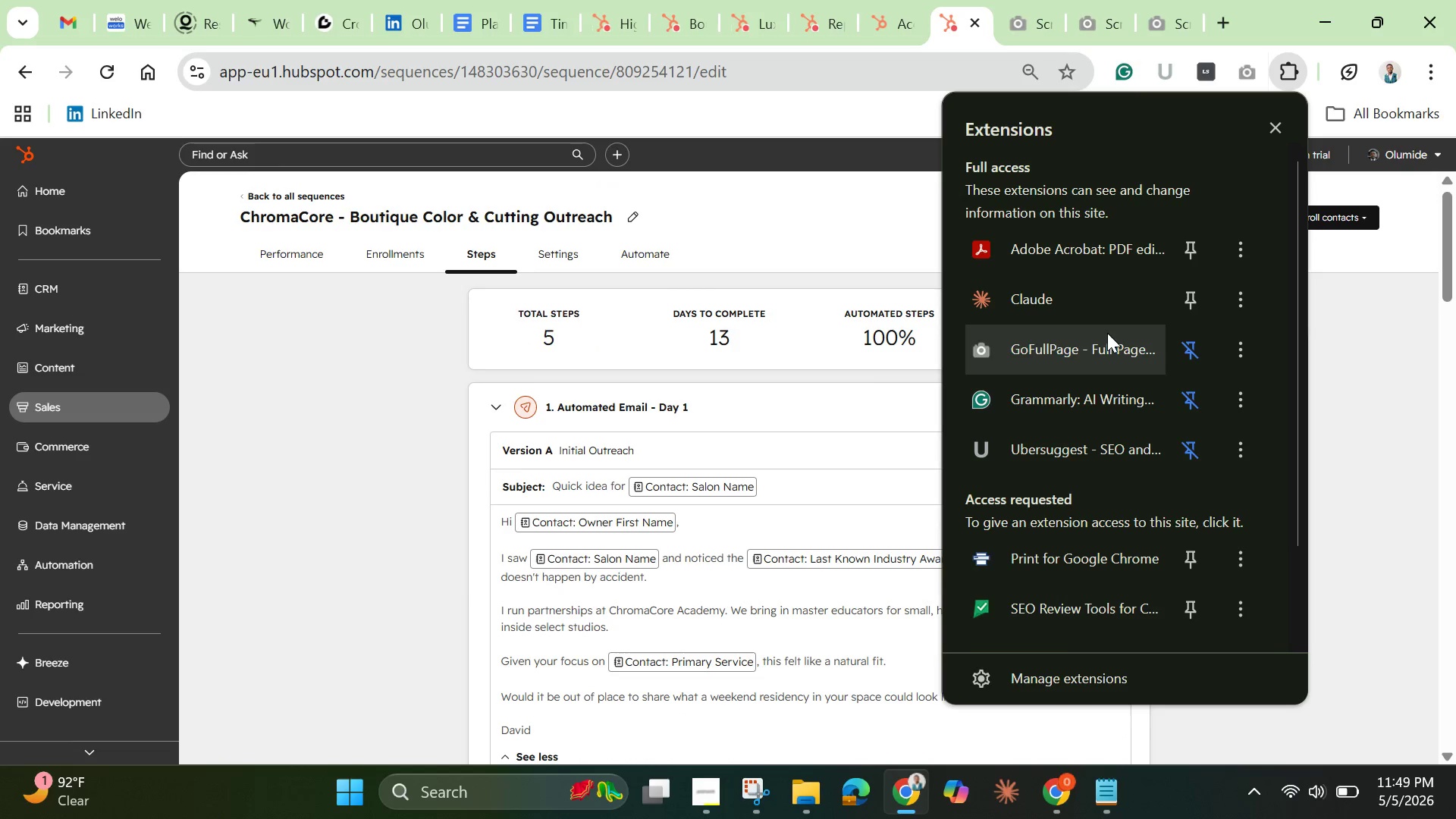 
left_click([1084, 346])
 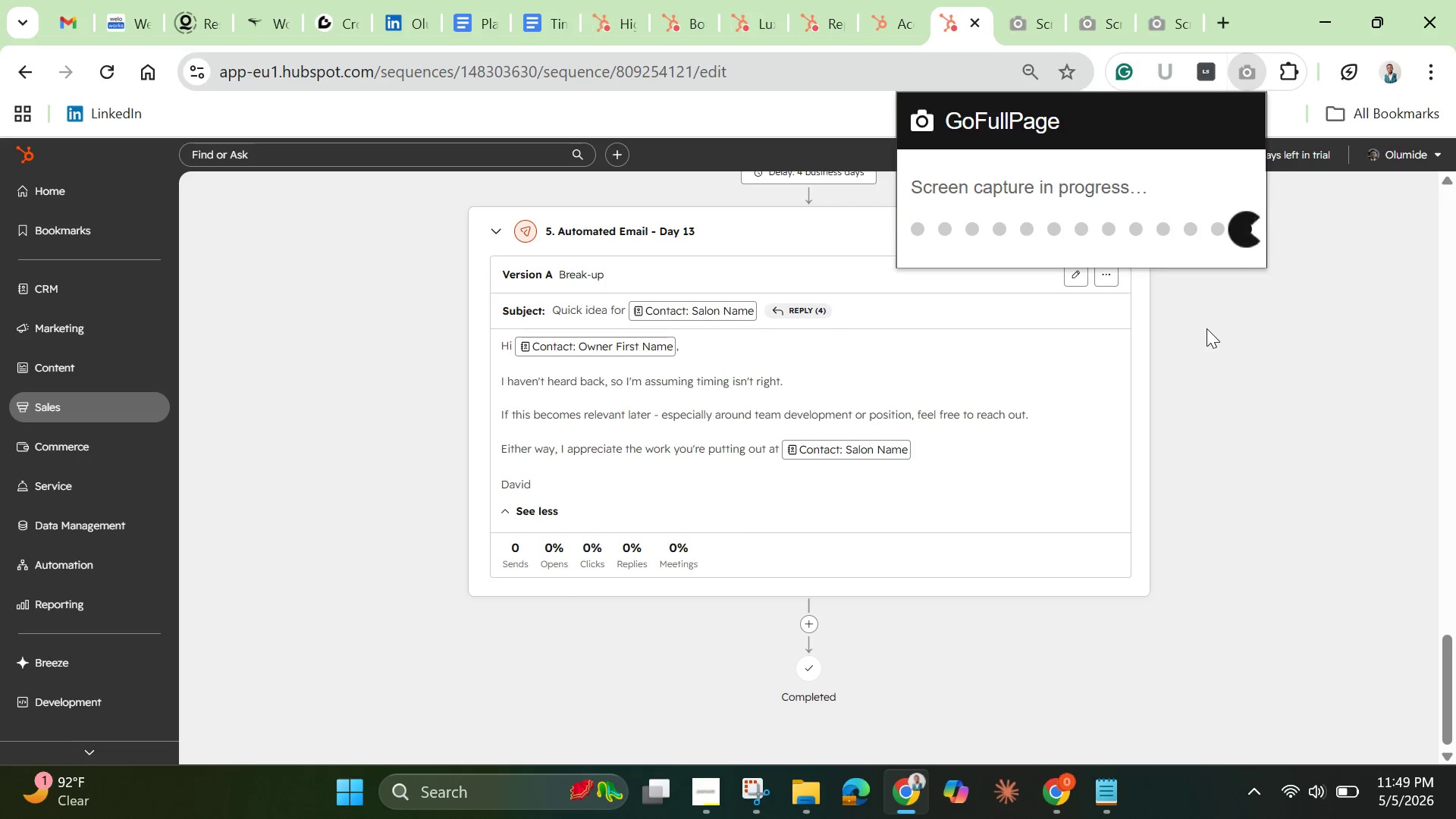 
wait(12.19)
 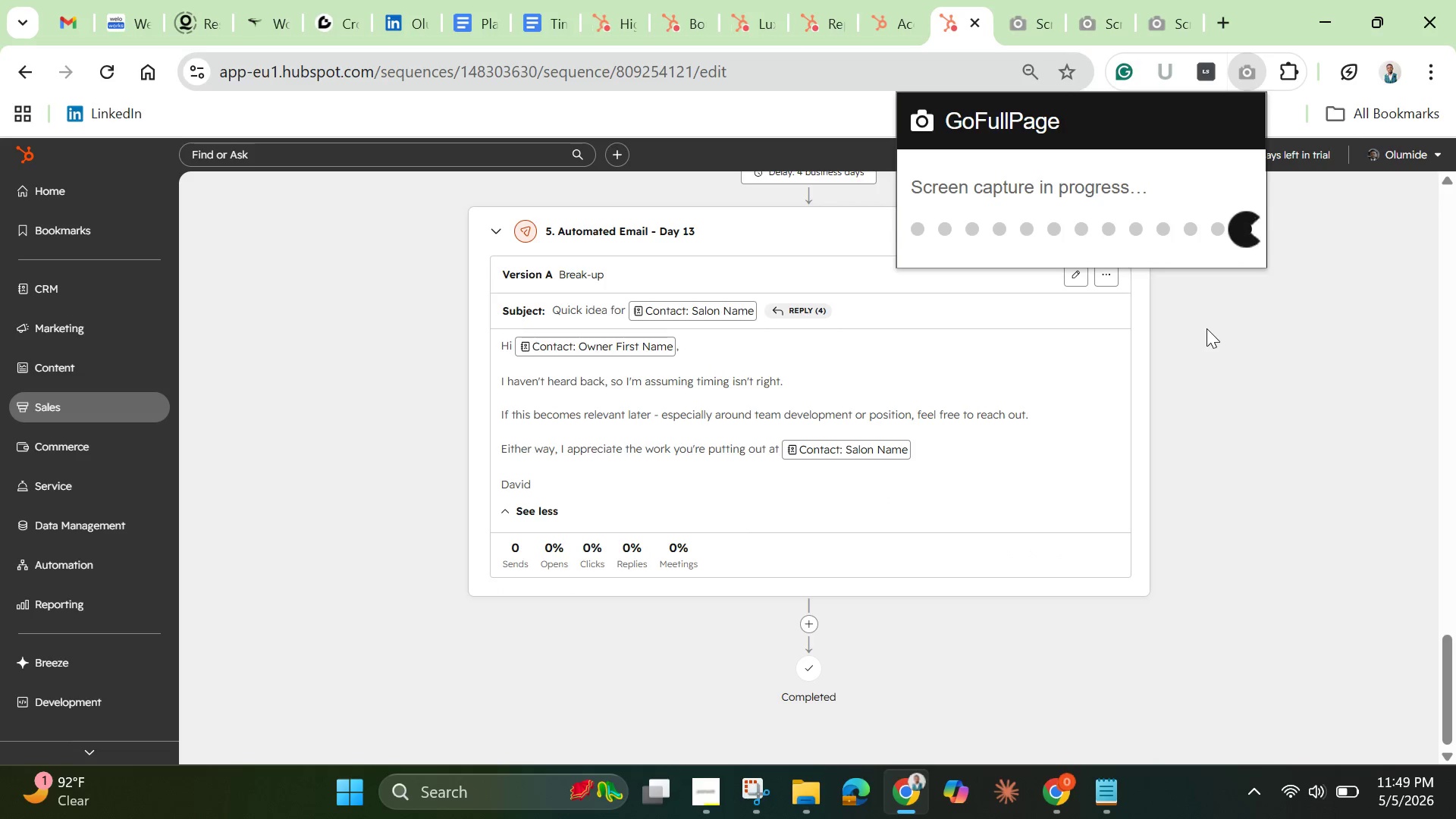 
left_click([832, 328])
 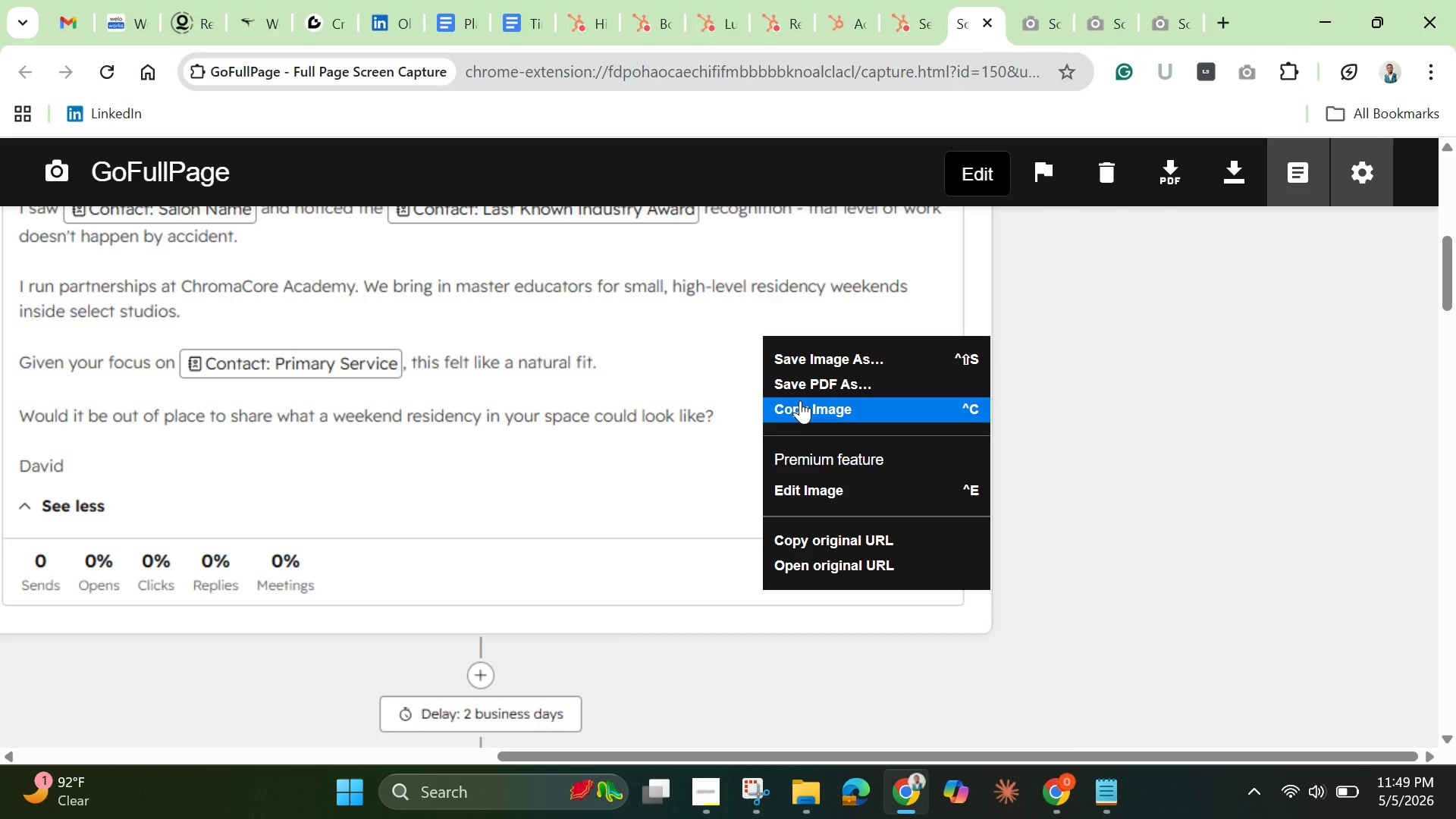 
left_click([800, 406])
 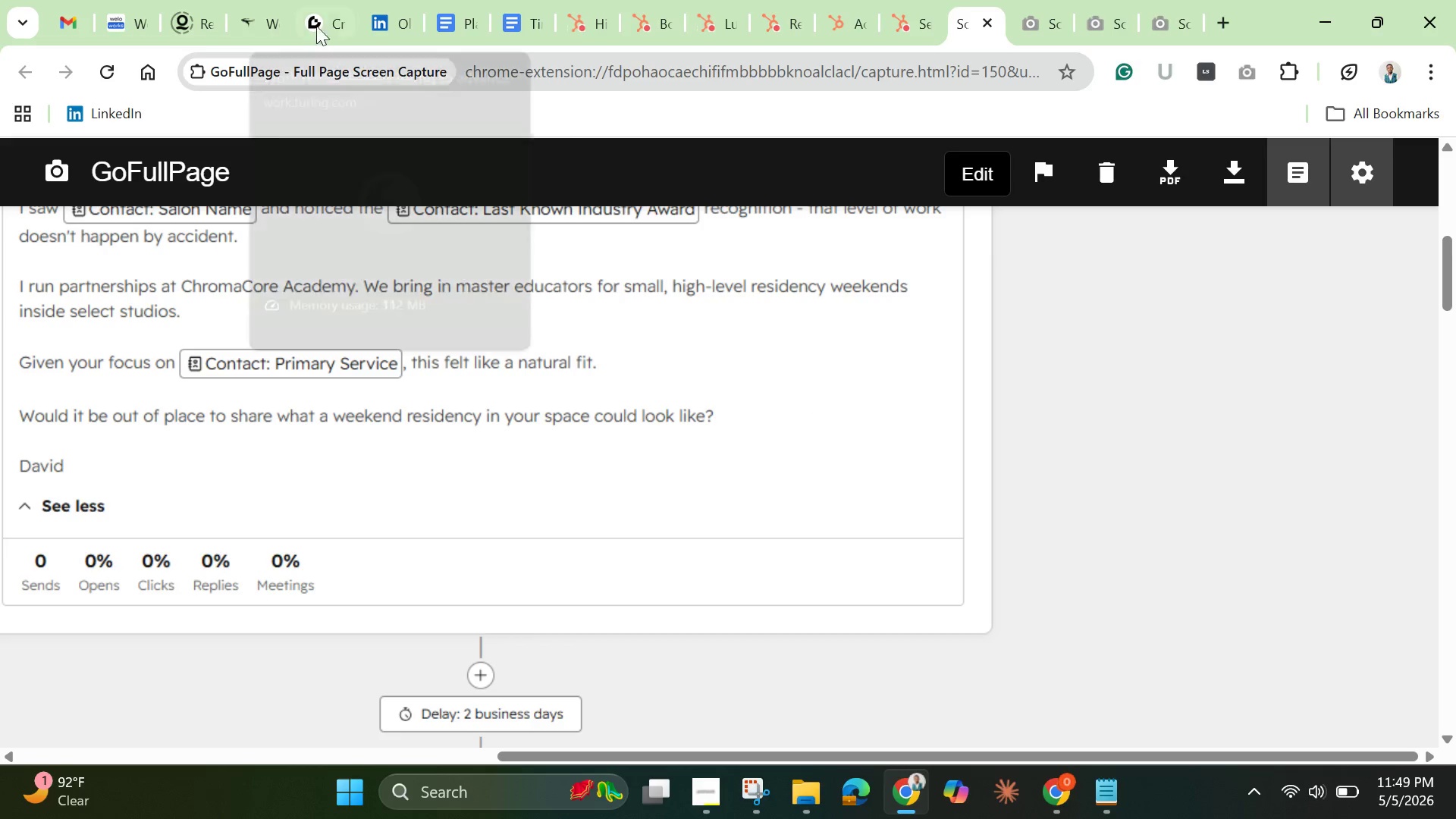 
wait(5.36)
 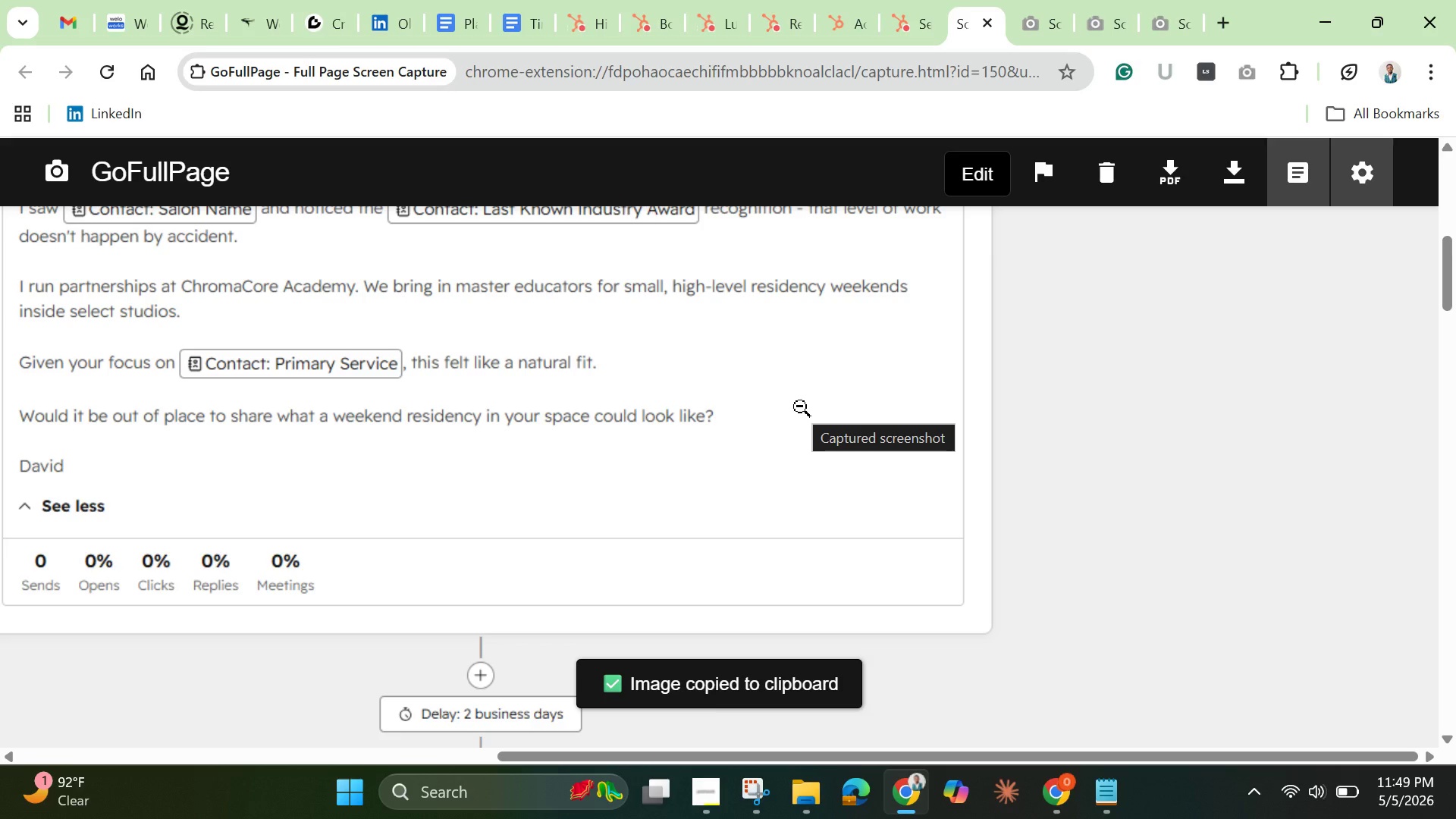 
left_click([454, 9])
 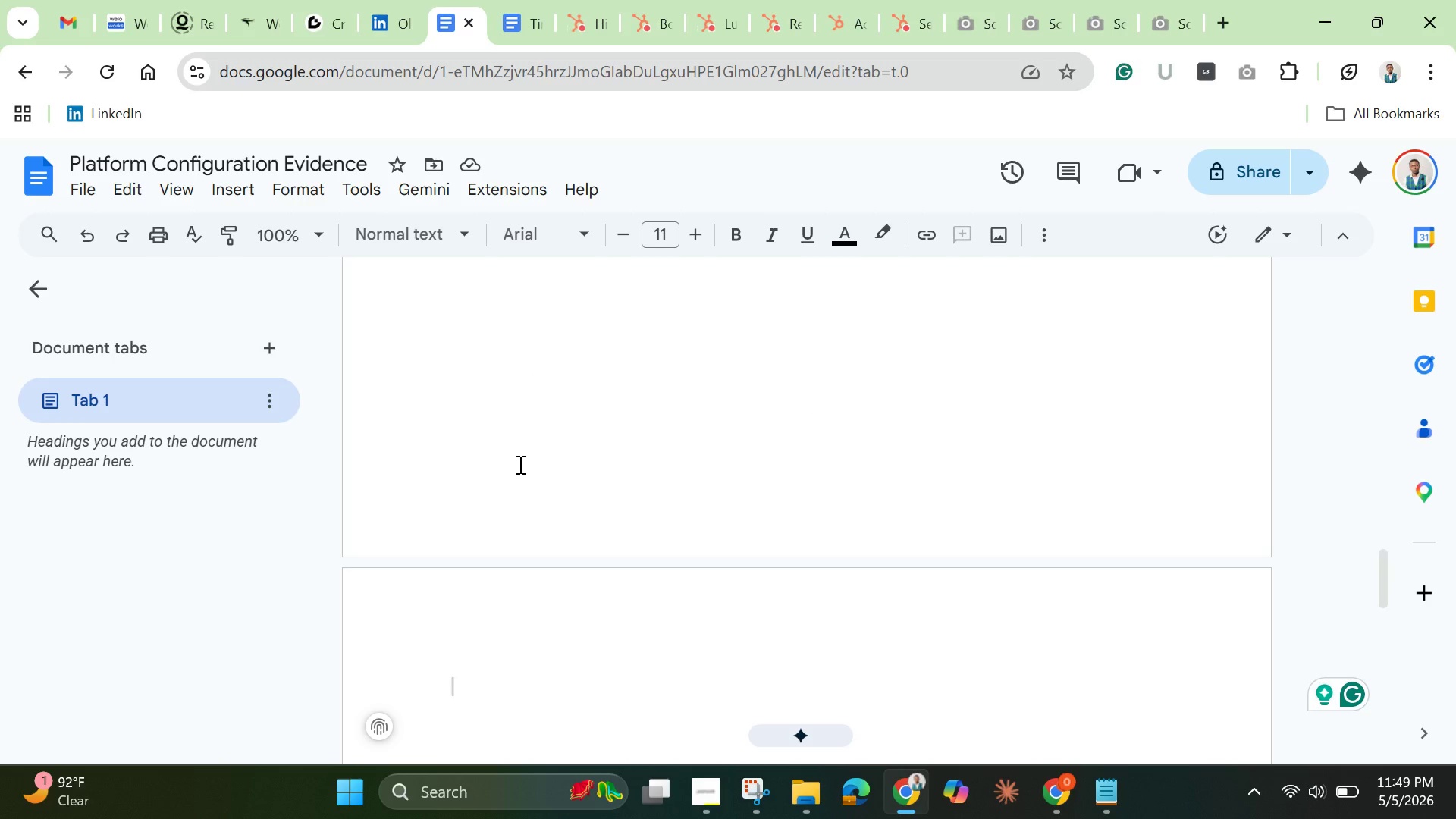 
key(Control+V)
 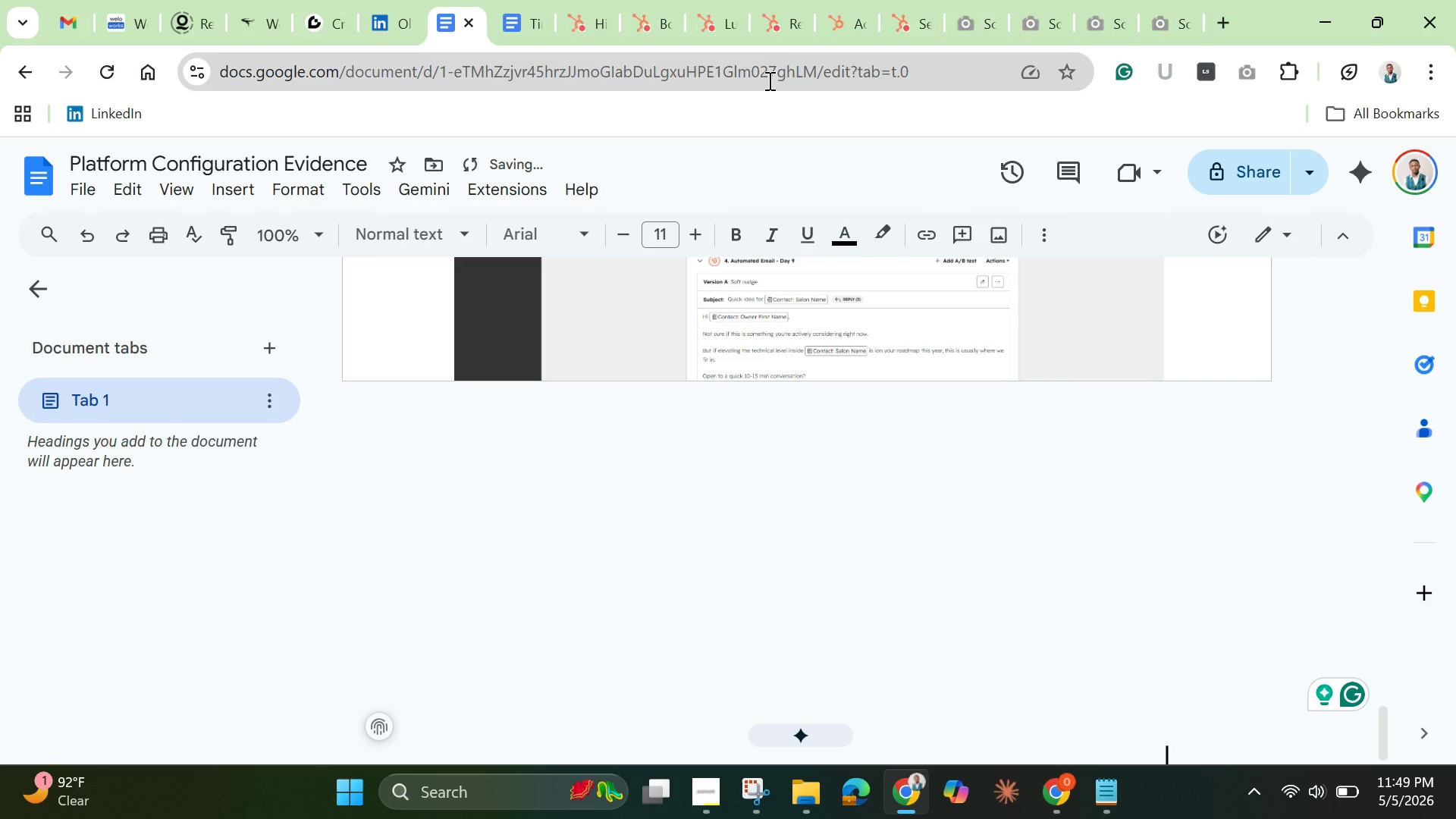 
wait(5.31)
 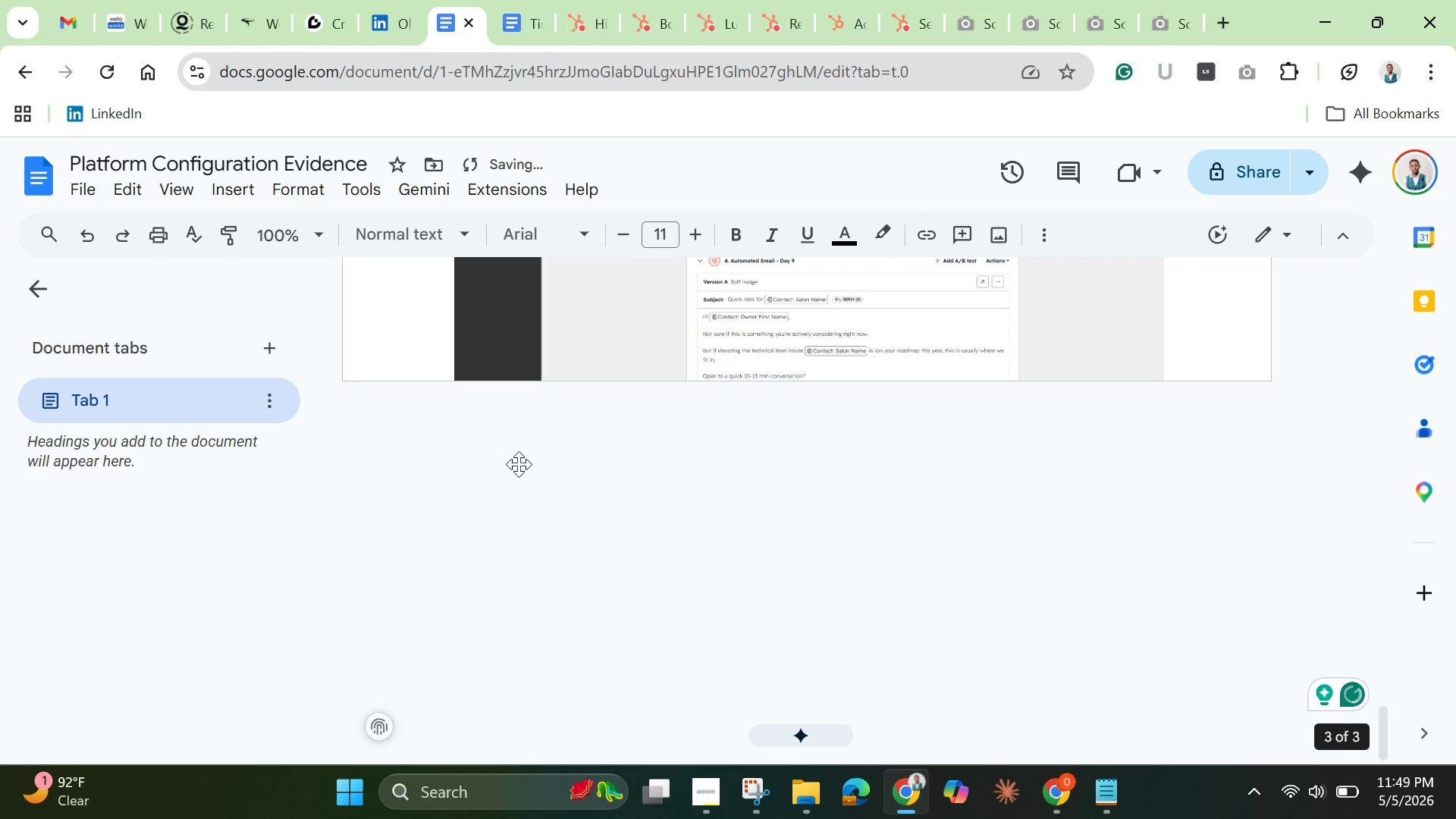 
left_click([914, 25])
 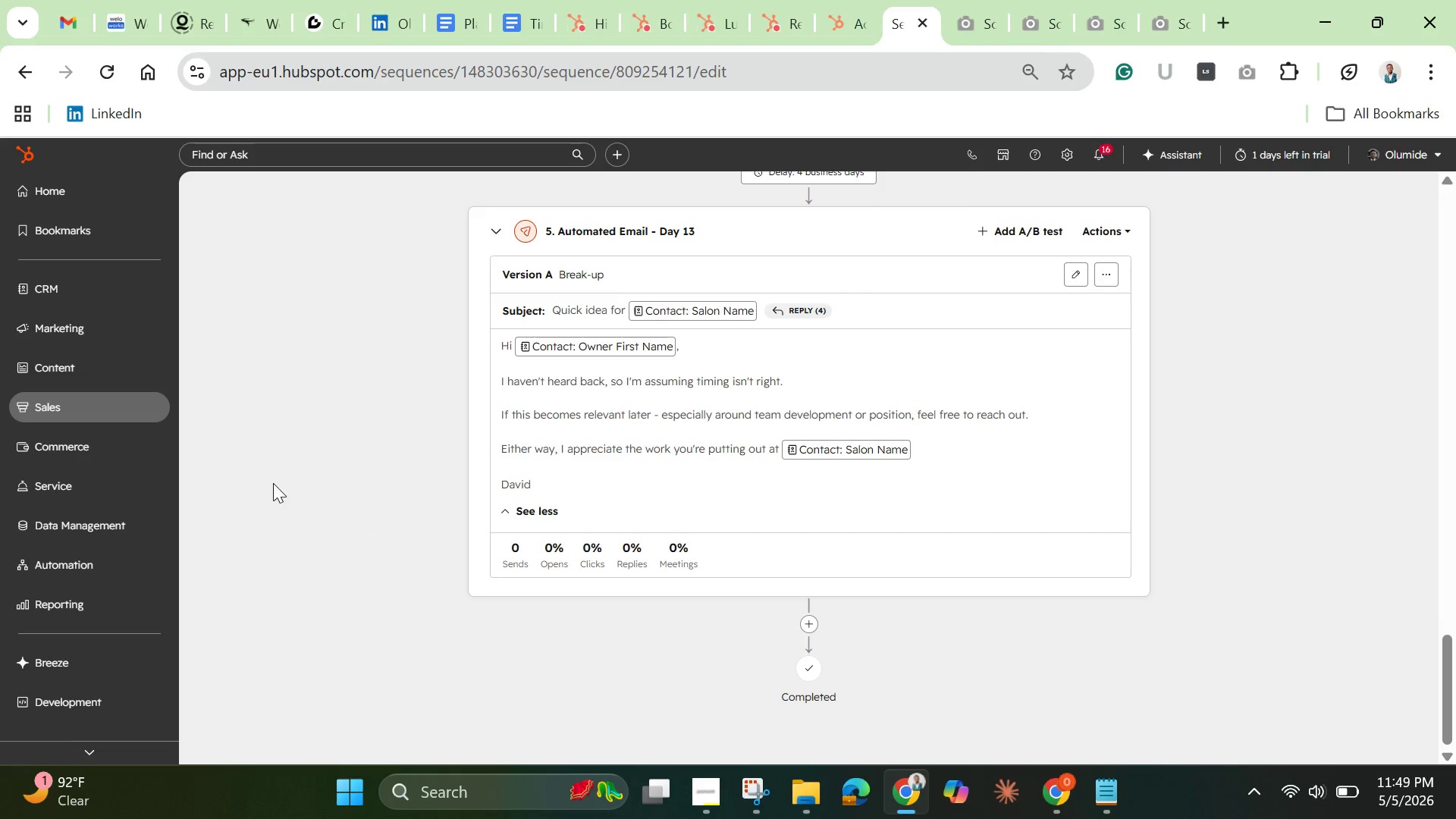 
mouse_move([116, 408])
 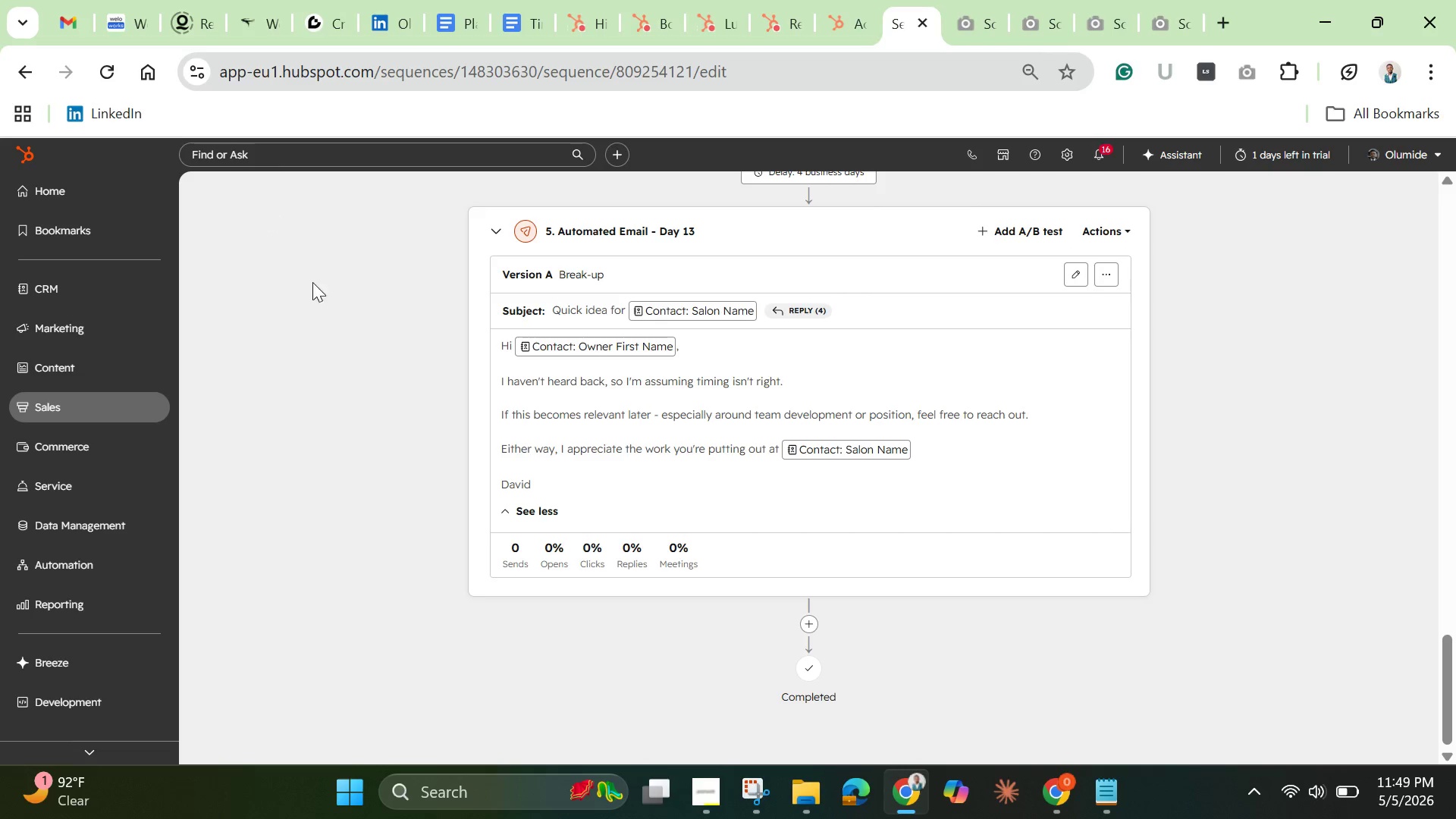 
scroll: coordinate [348, 309], scroll_direction: up, amount: 18.0
 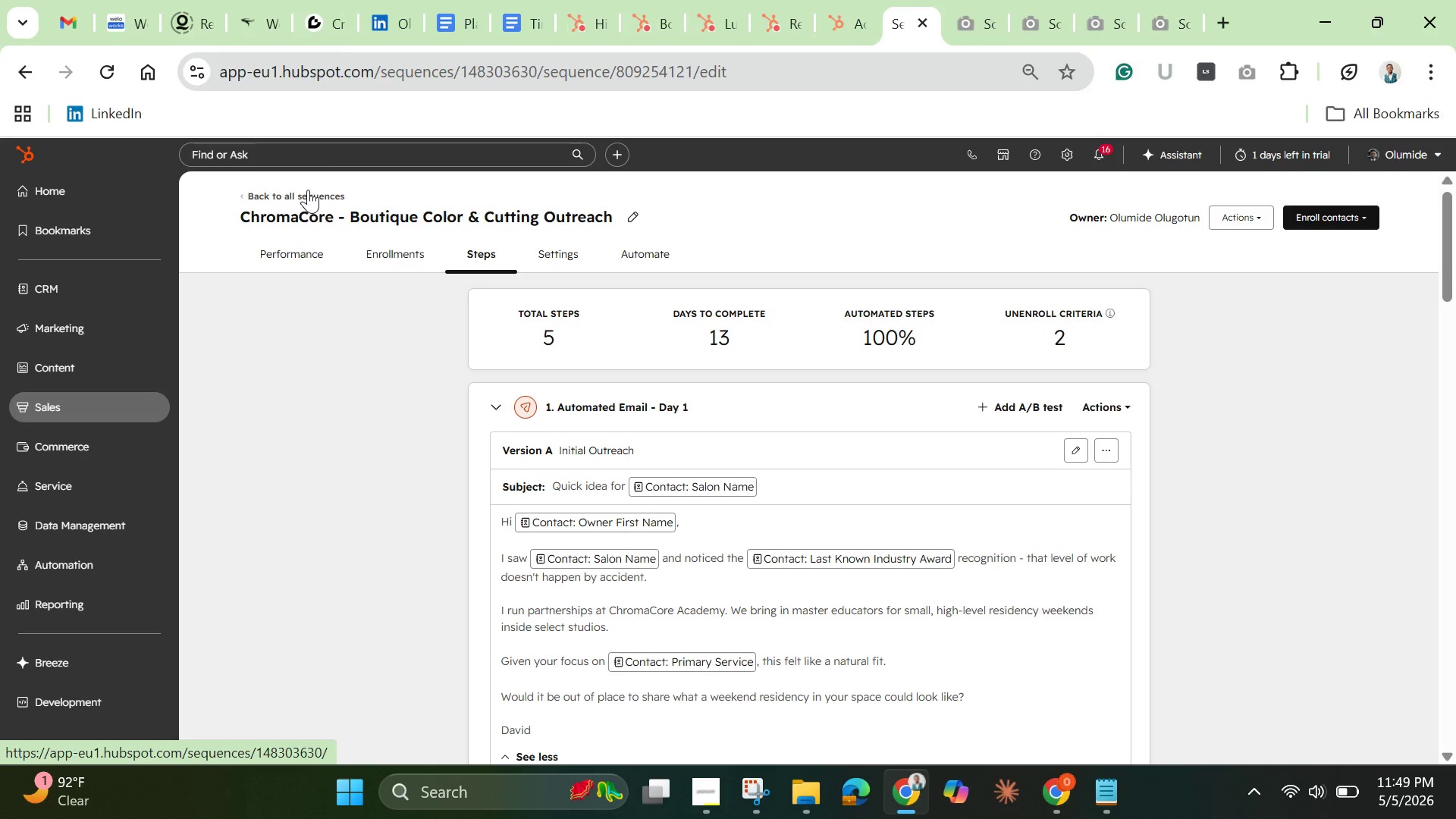 
left_click([308, 190])
 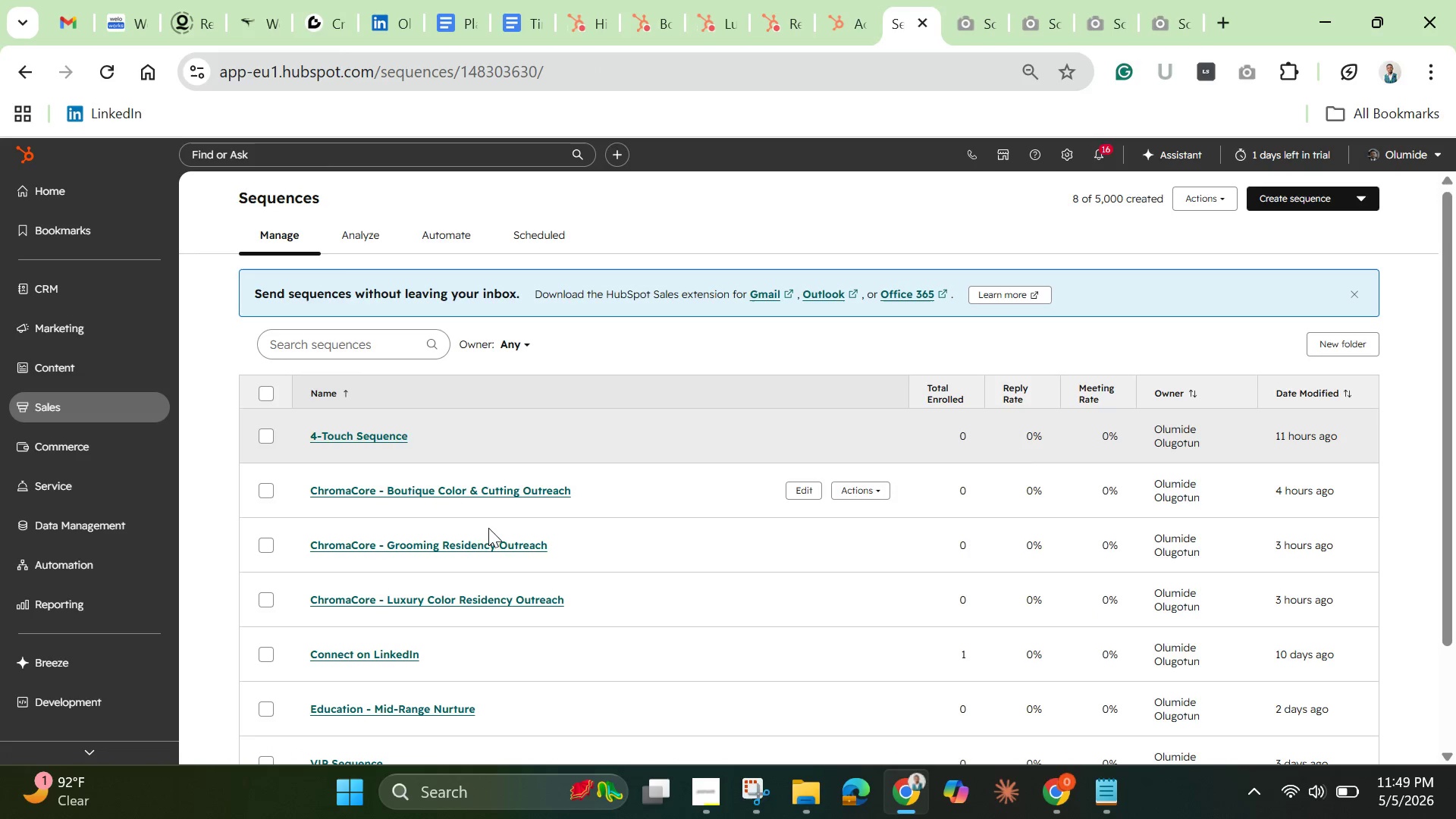 
left_click([473, 546])
 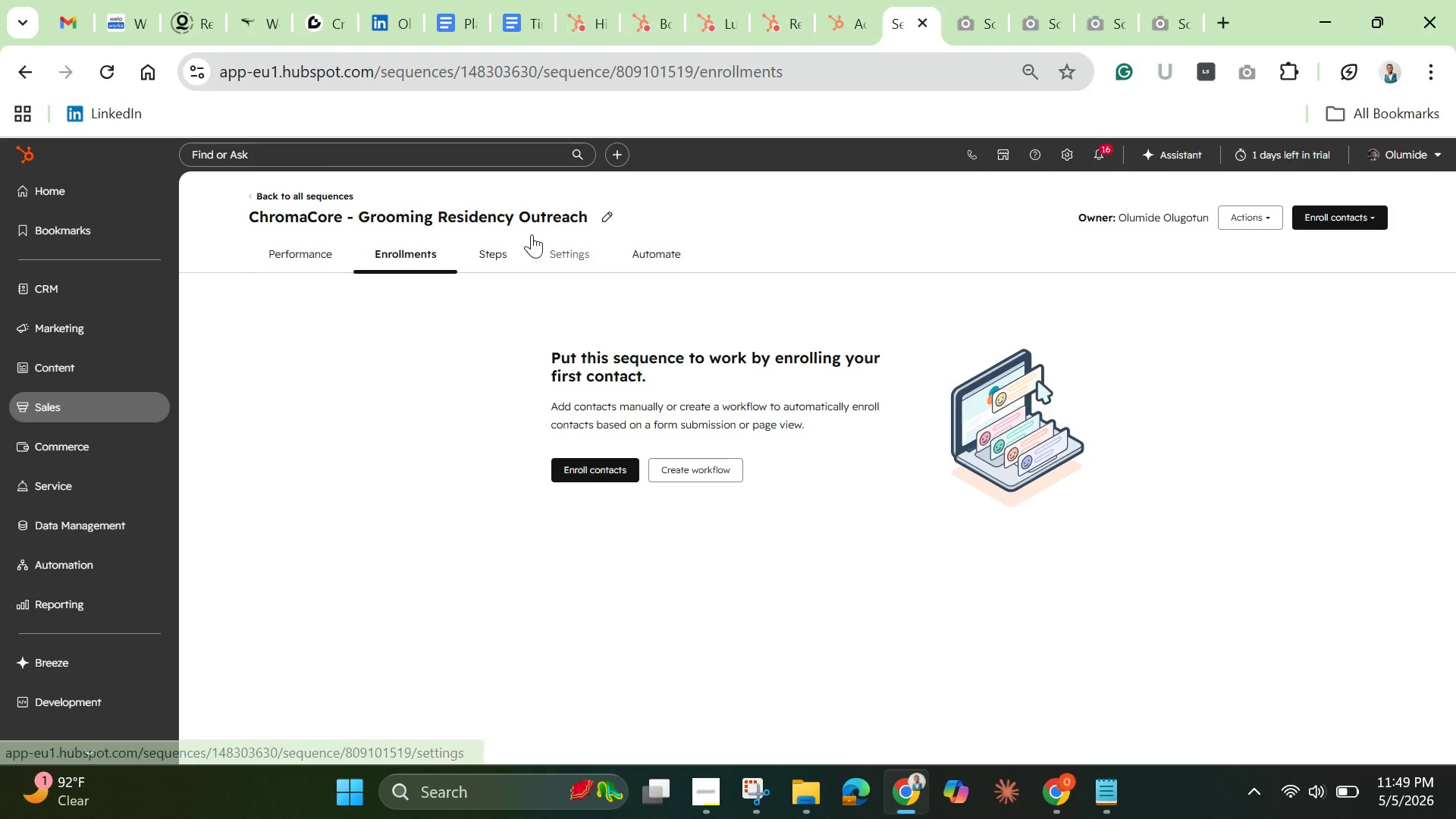 
left_click([491, 249])
 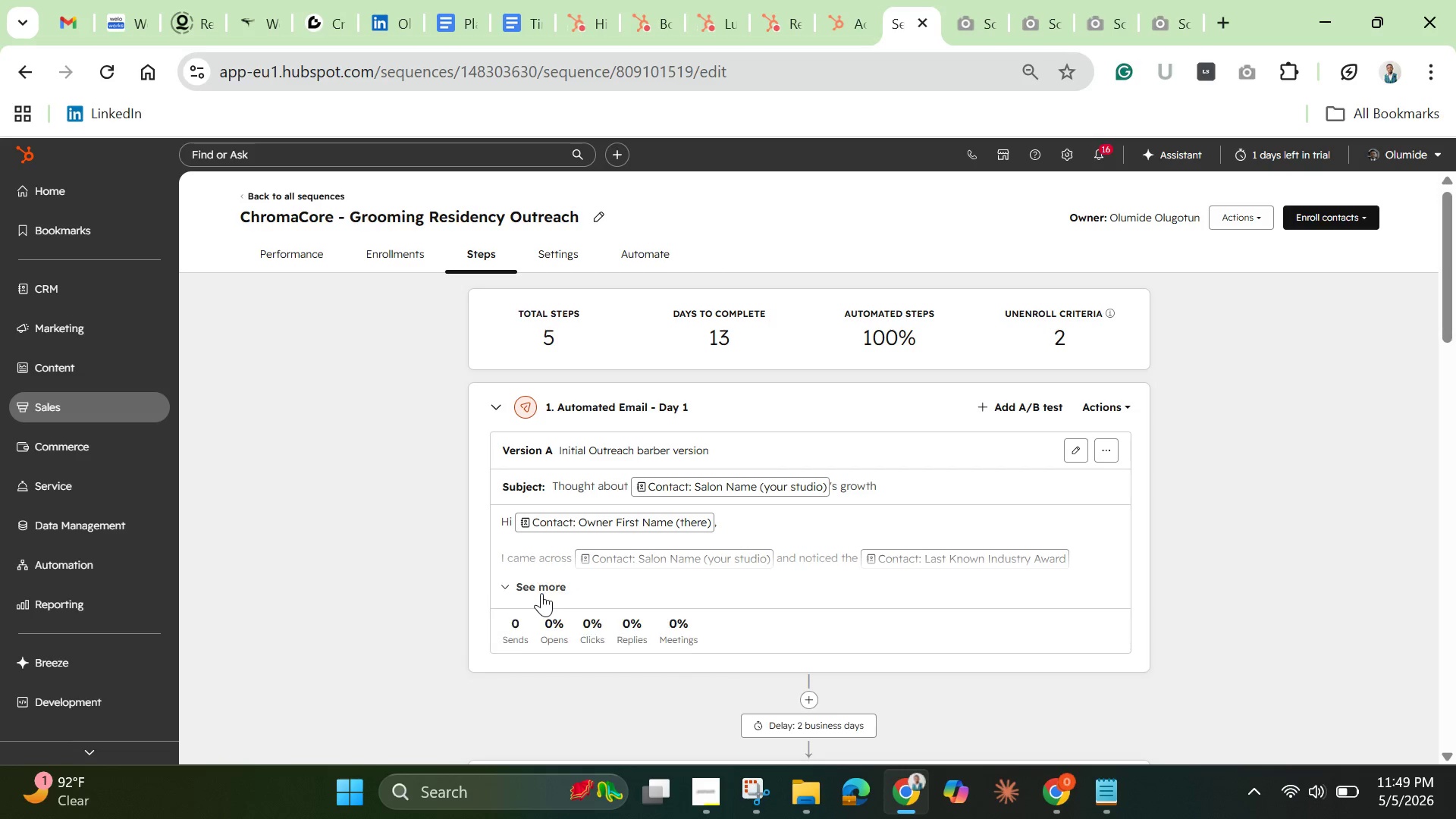 
left_click([542, 592])
 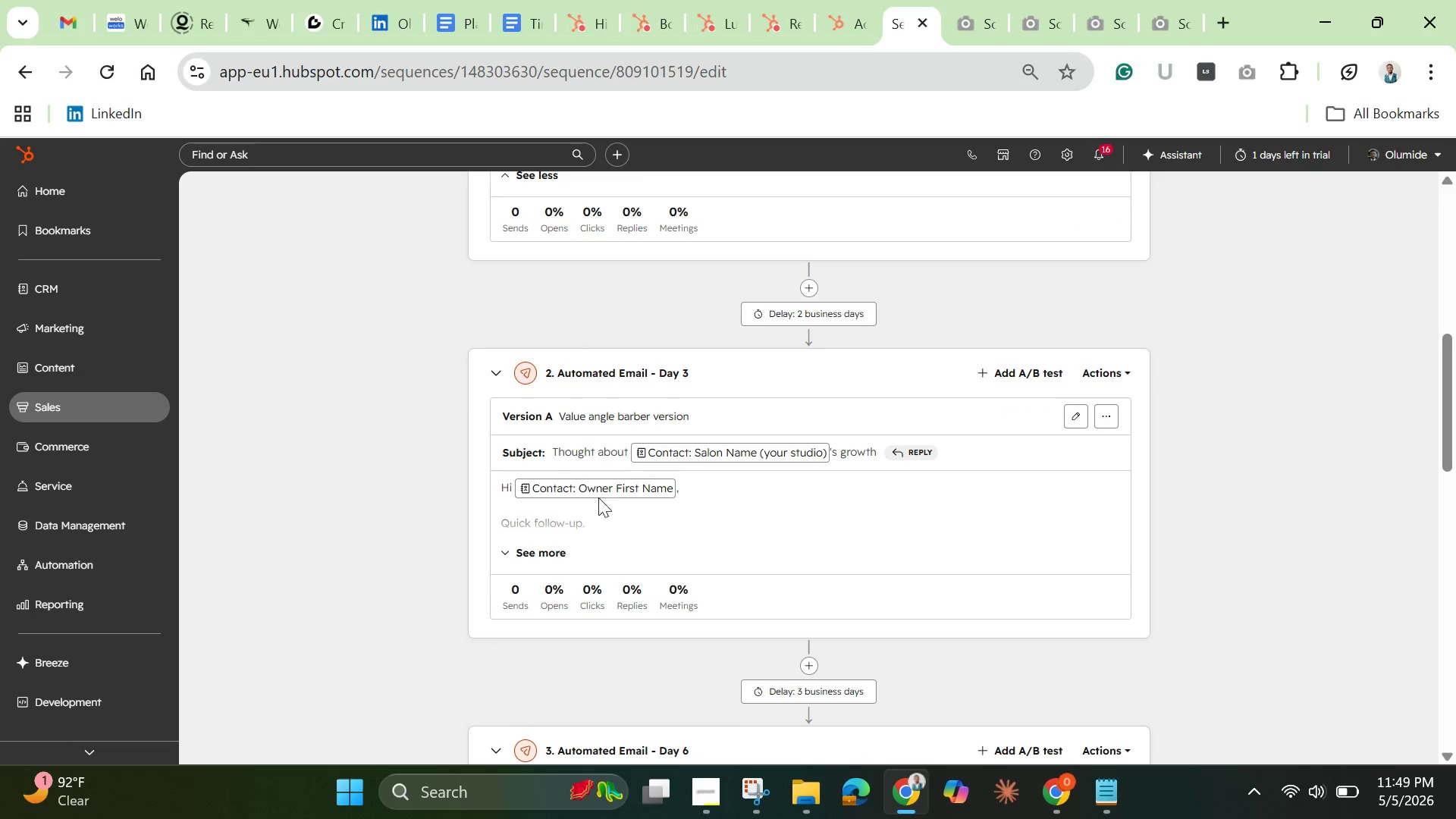 
left_click([546, 556])
 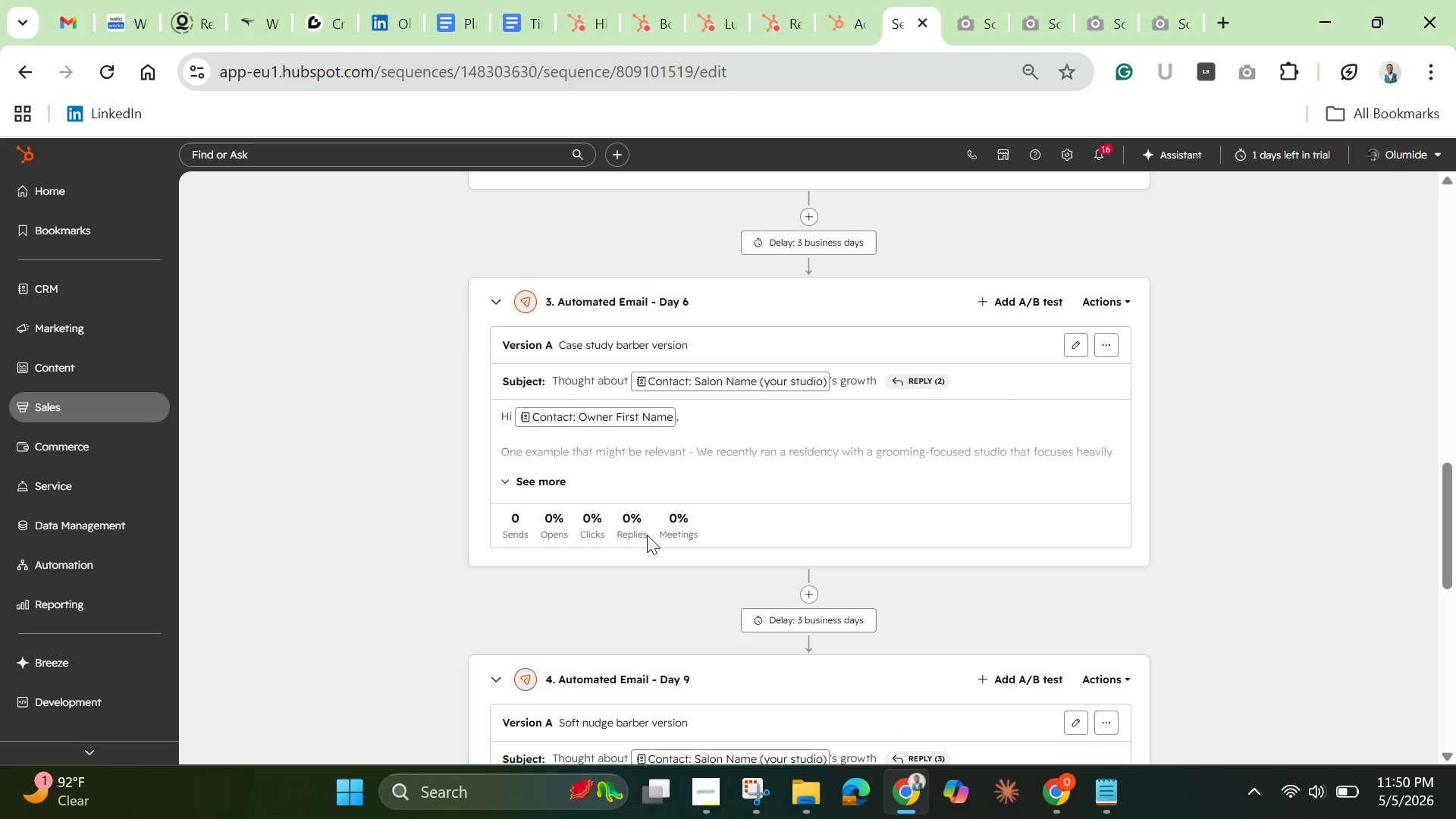 
left_click([548, 481])
 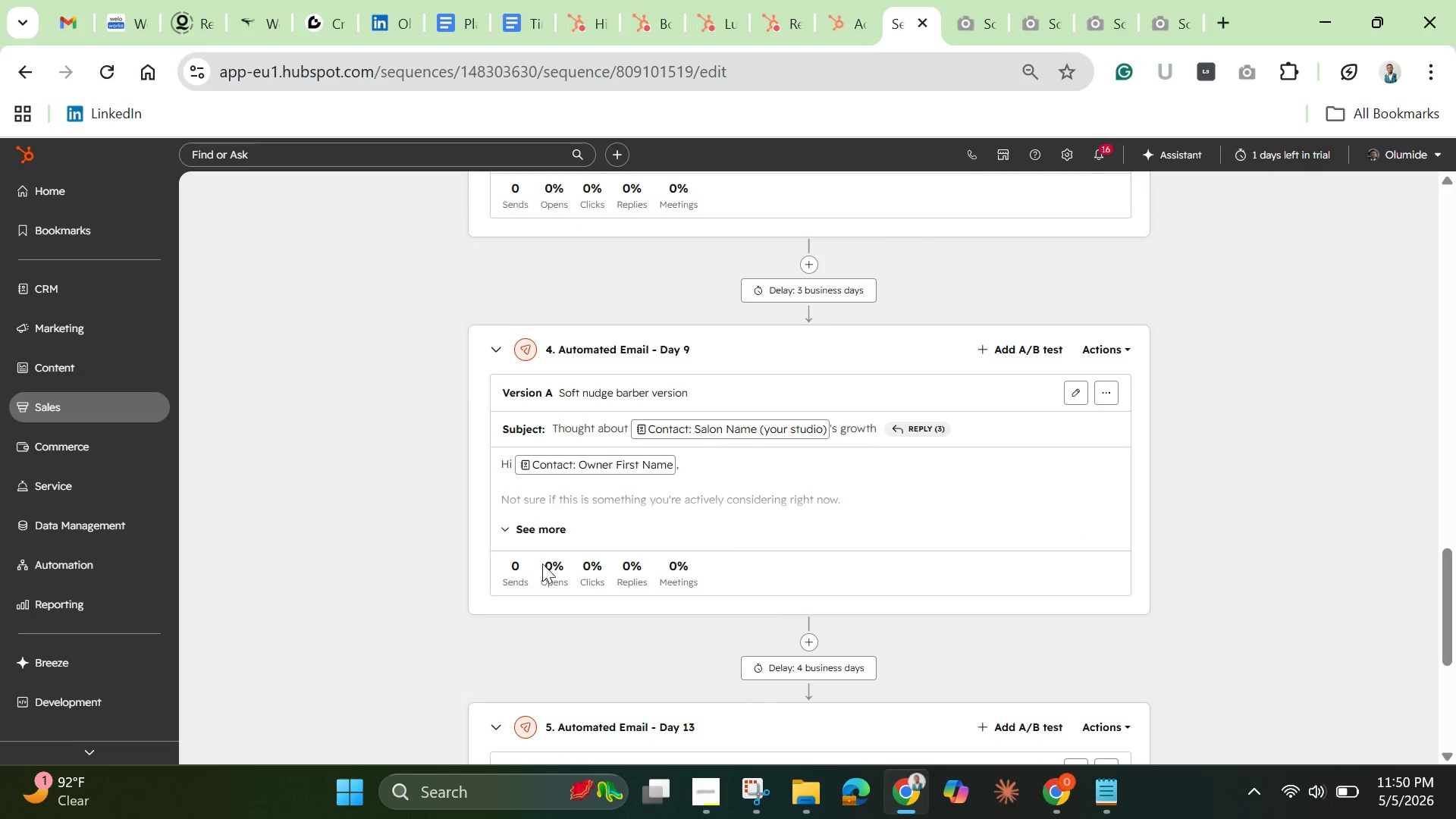 
left_click([542, 524])
 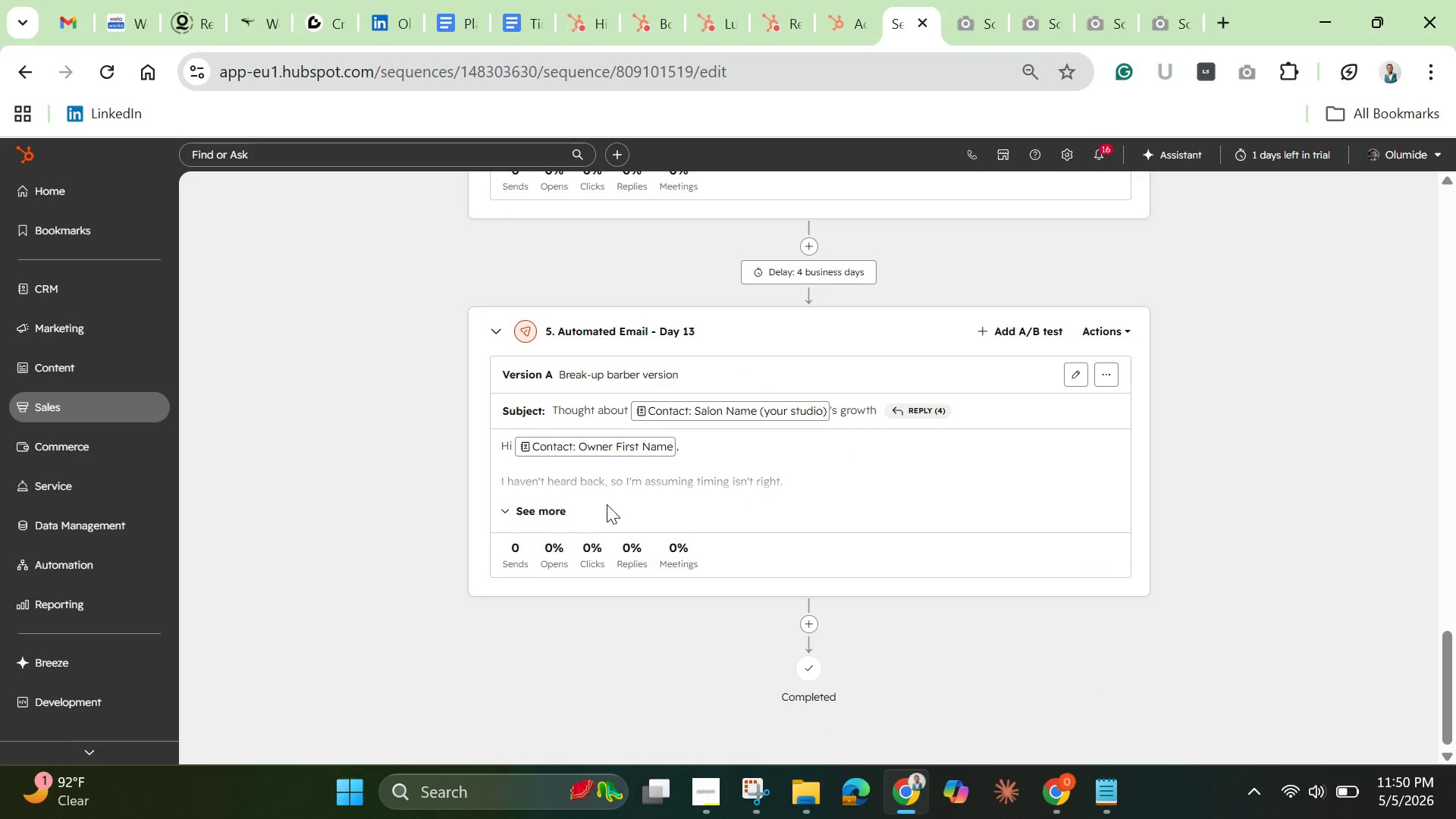 
left_click([554, 514])
 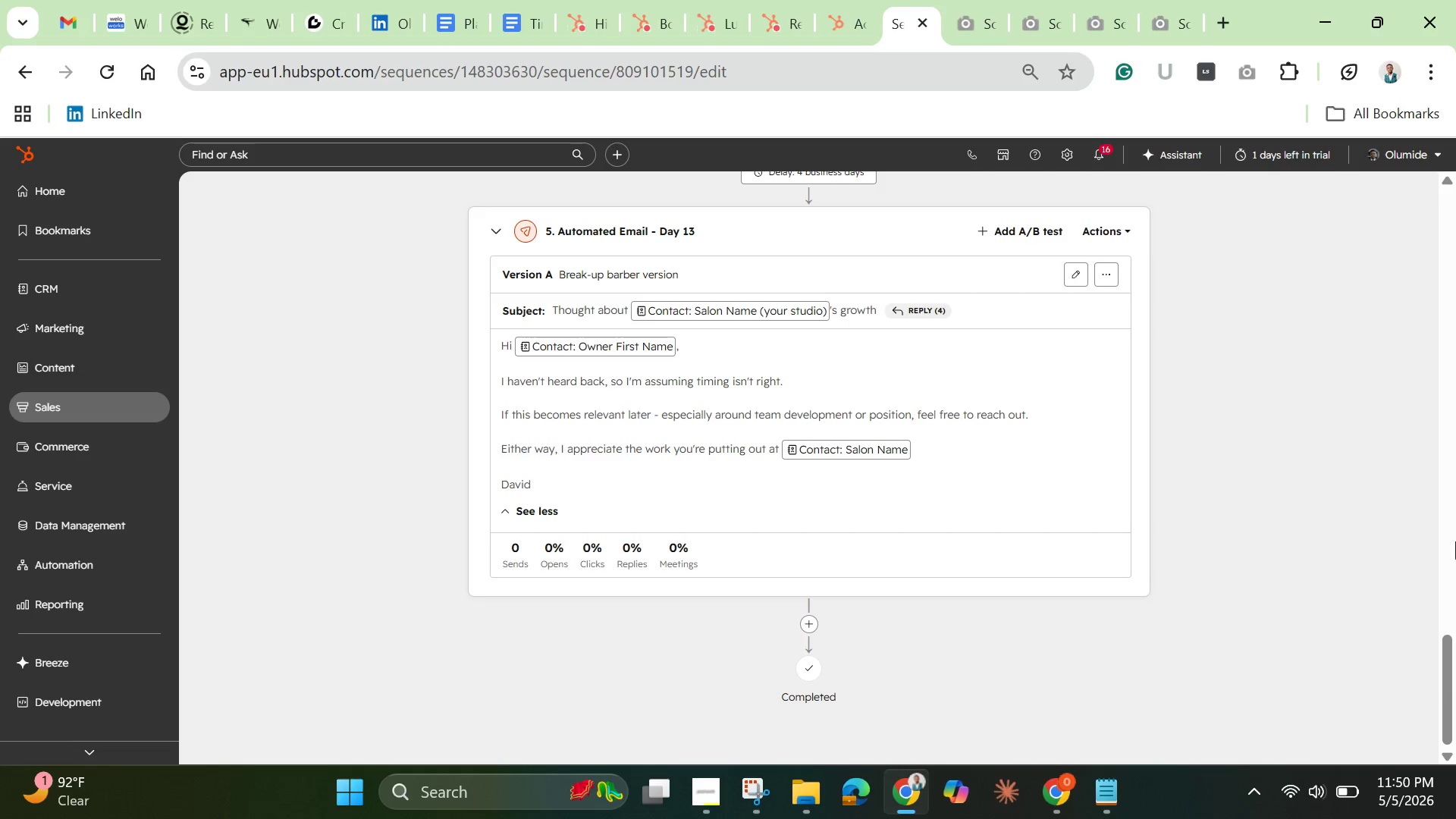 
wait(7.23)
 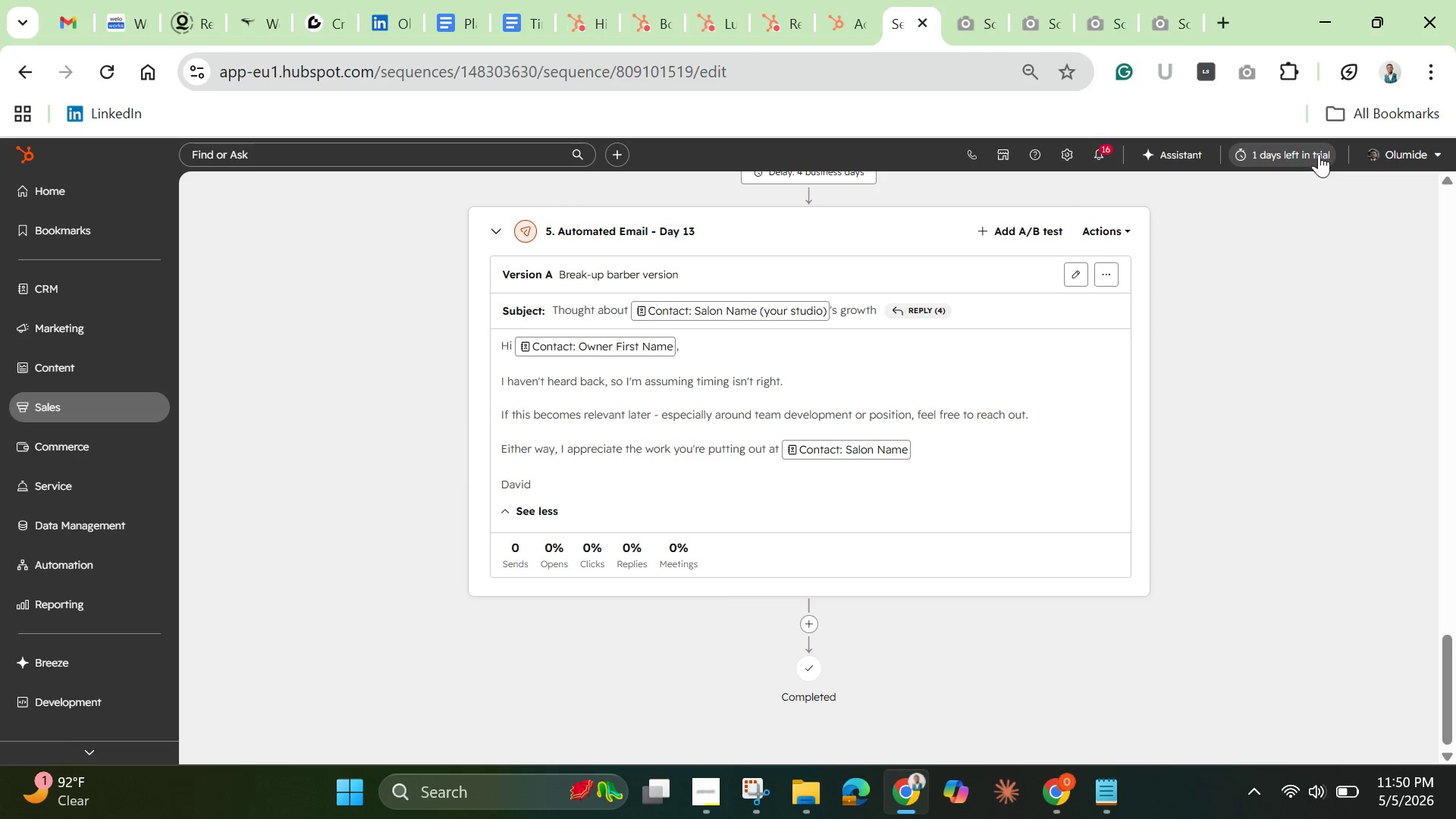 
left_click_drag(start_coordinate=[1443, 654], to_coordinate=[1405, 189])
 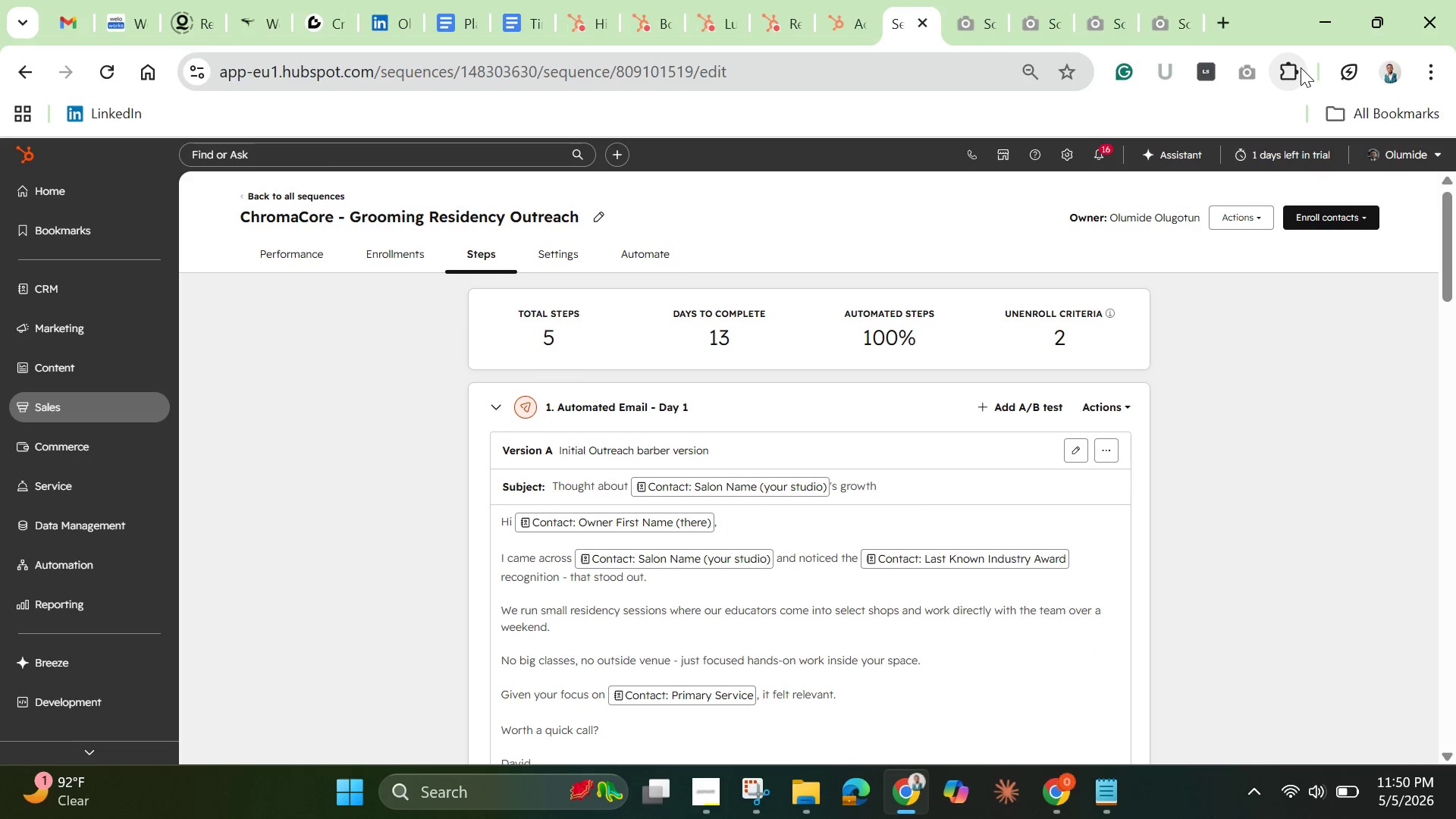 
left_click([1286, 68])
 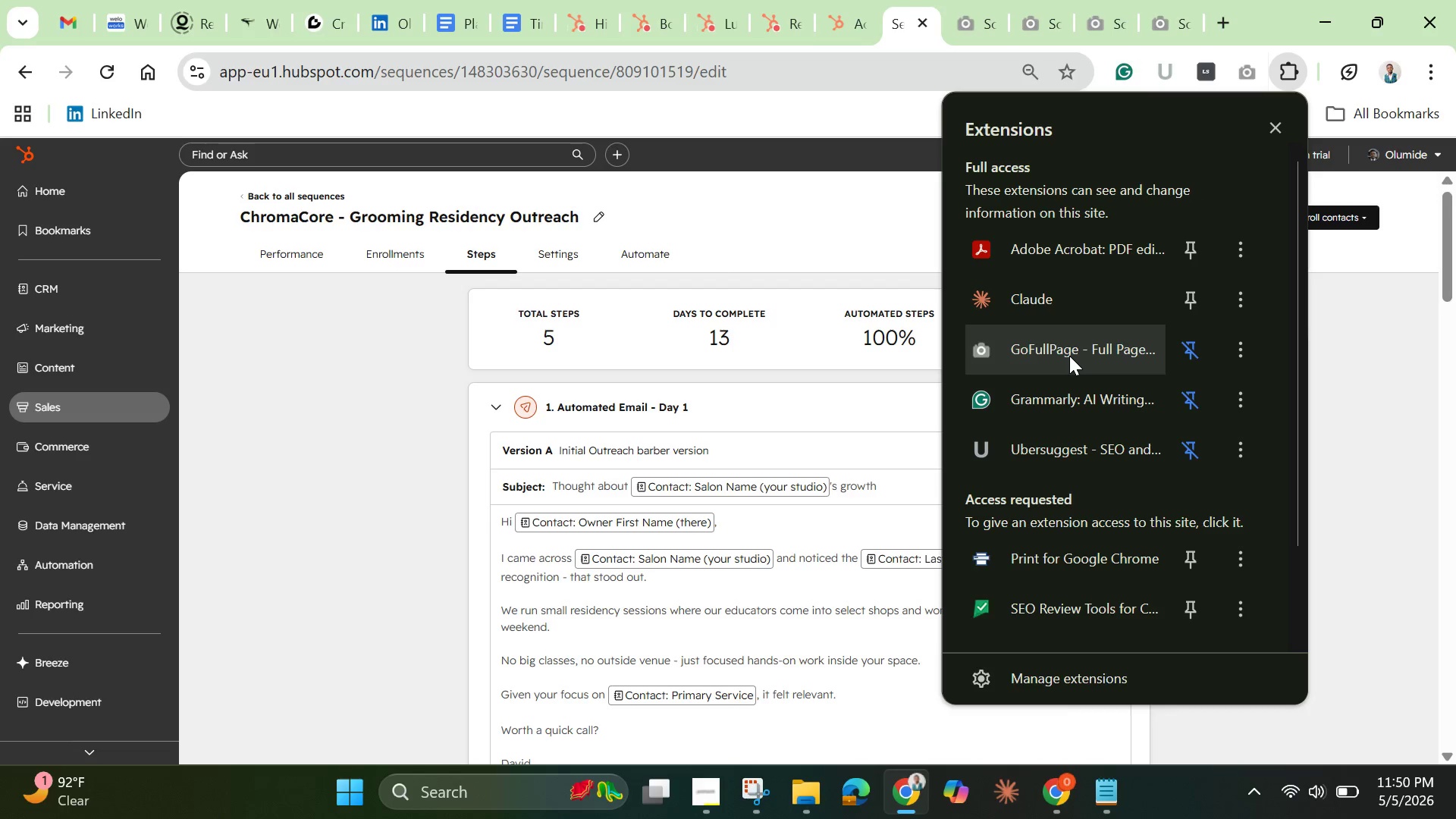 
left_click([1069, 356])
 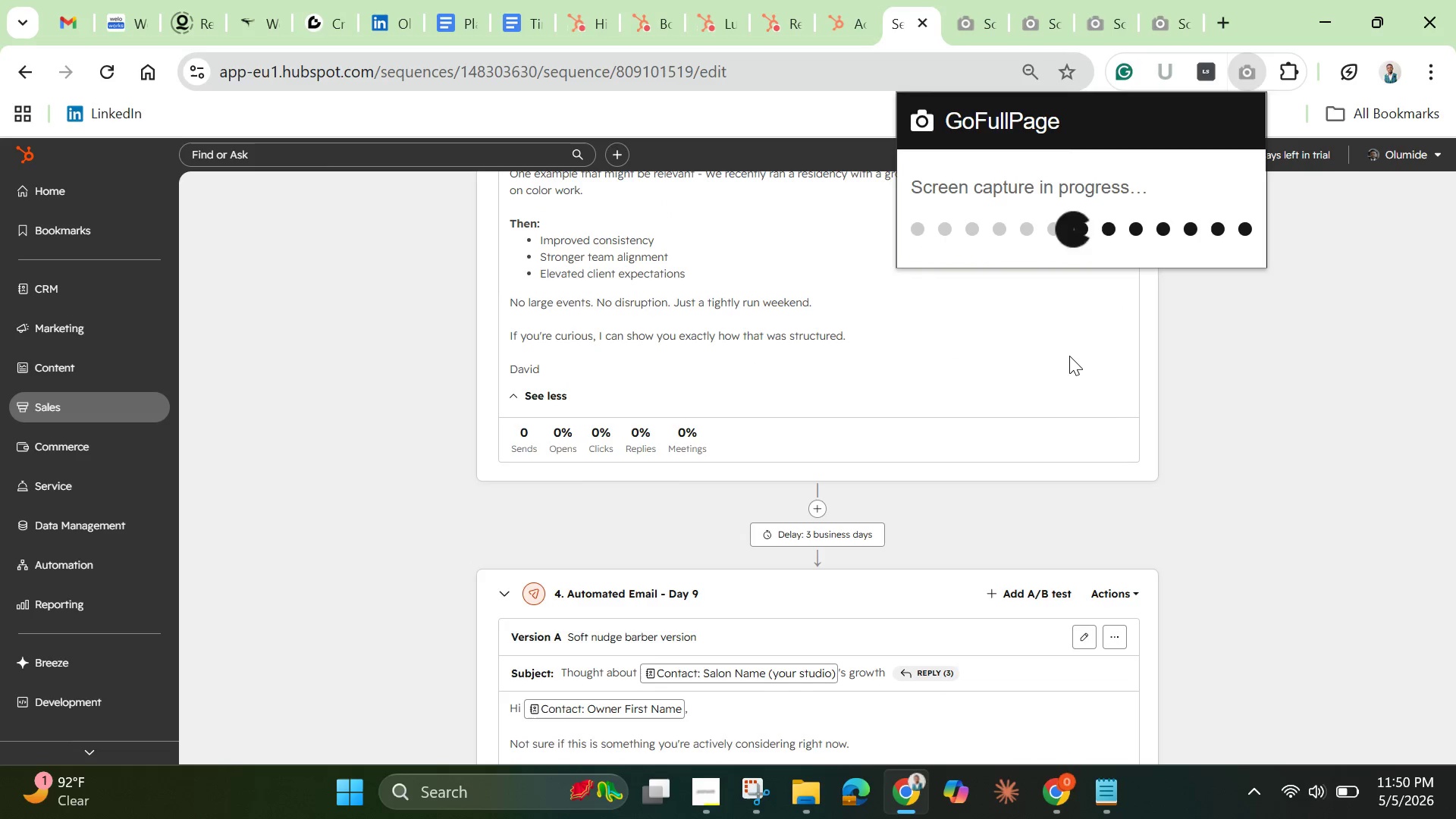 
wait(8.95)
 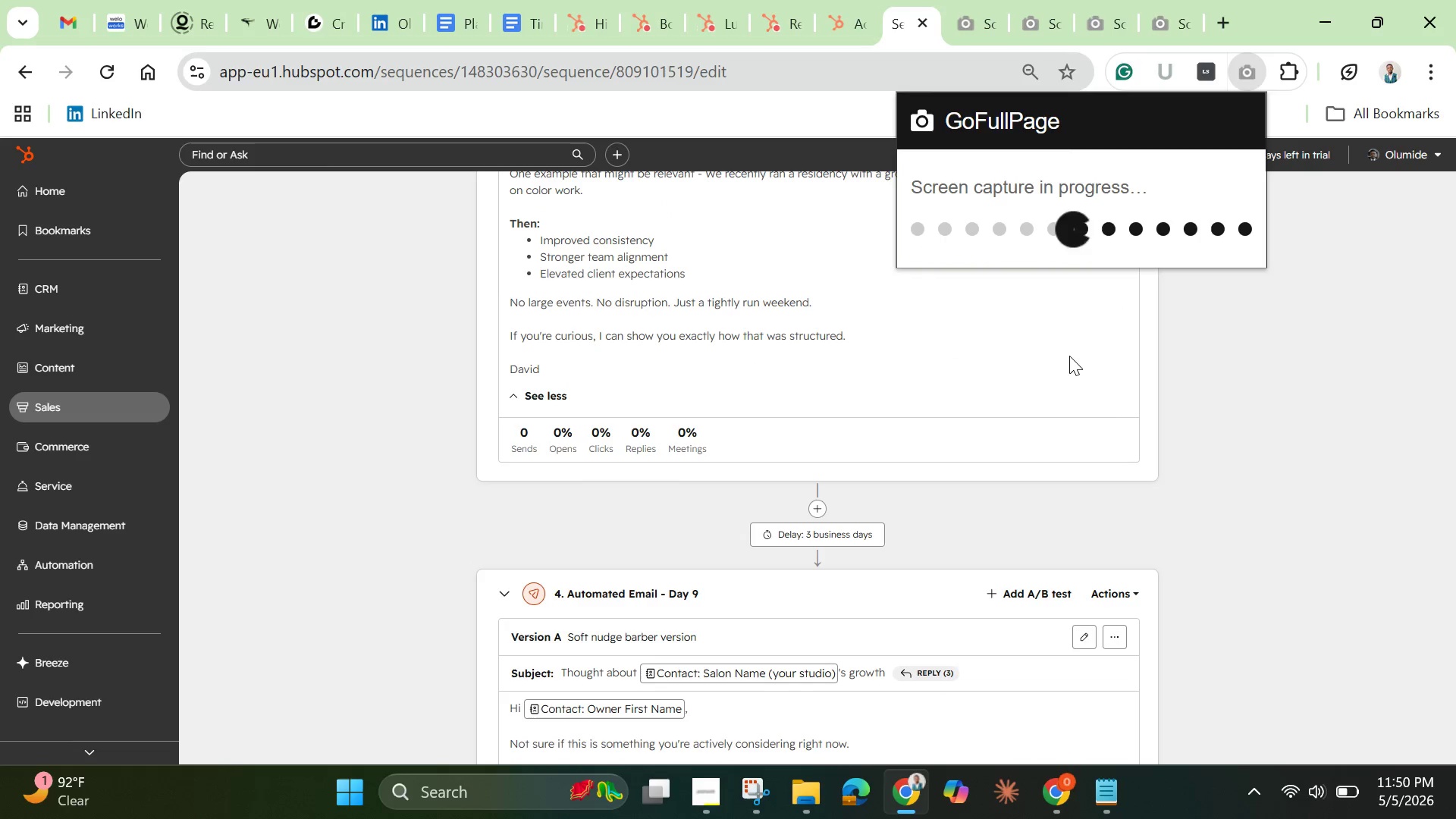 
left_click([774, 447])
 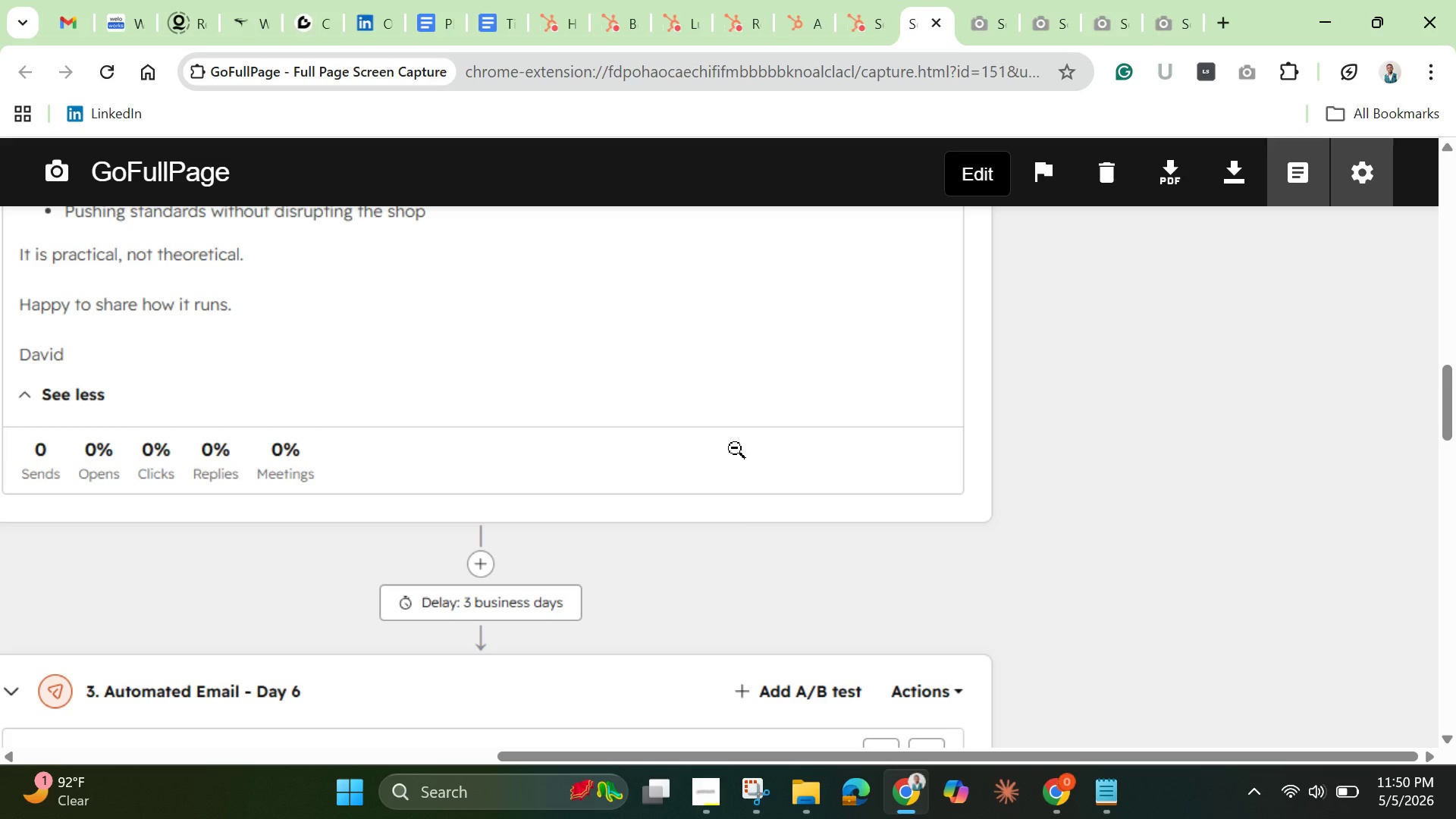 
right_click([735, 448])
 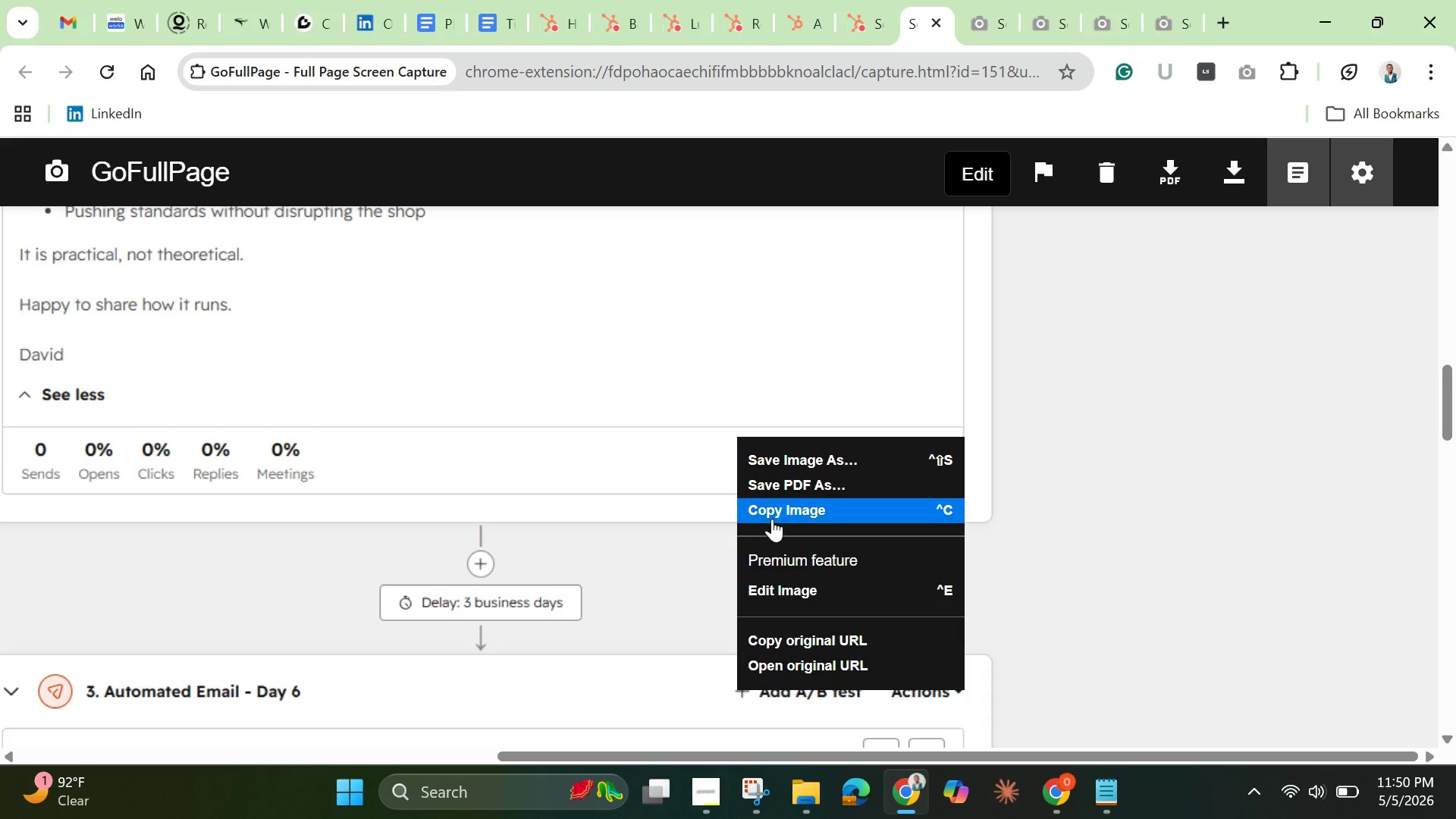 
left_click([772, 516])
 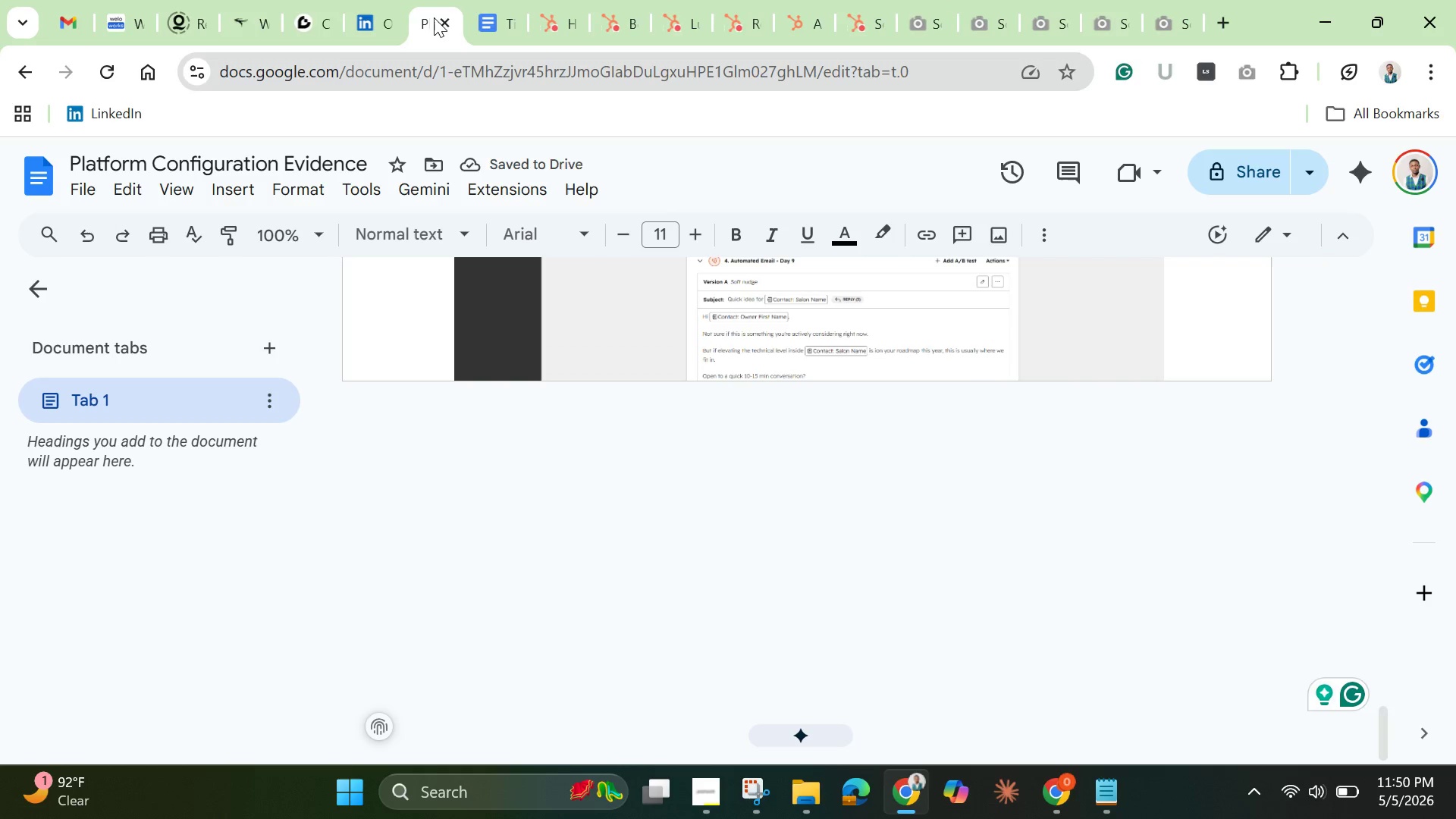 
wait(5.5)
 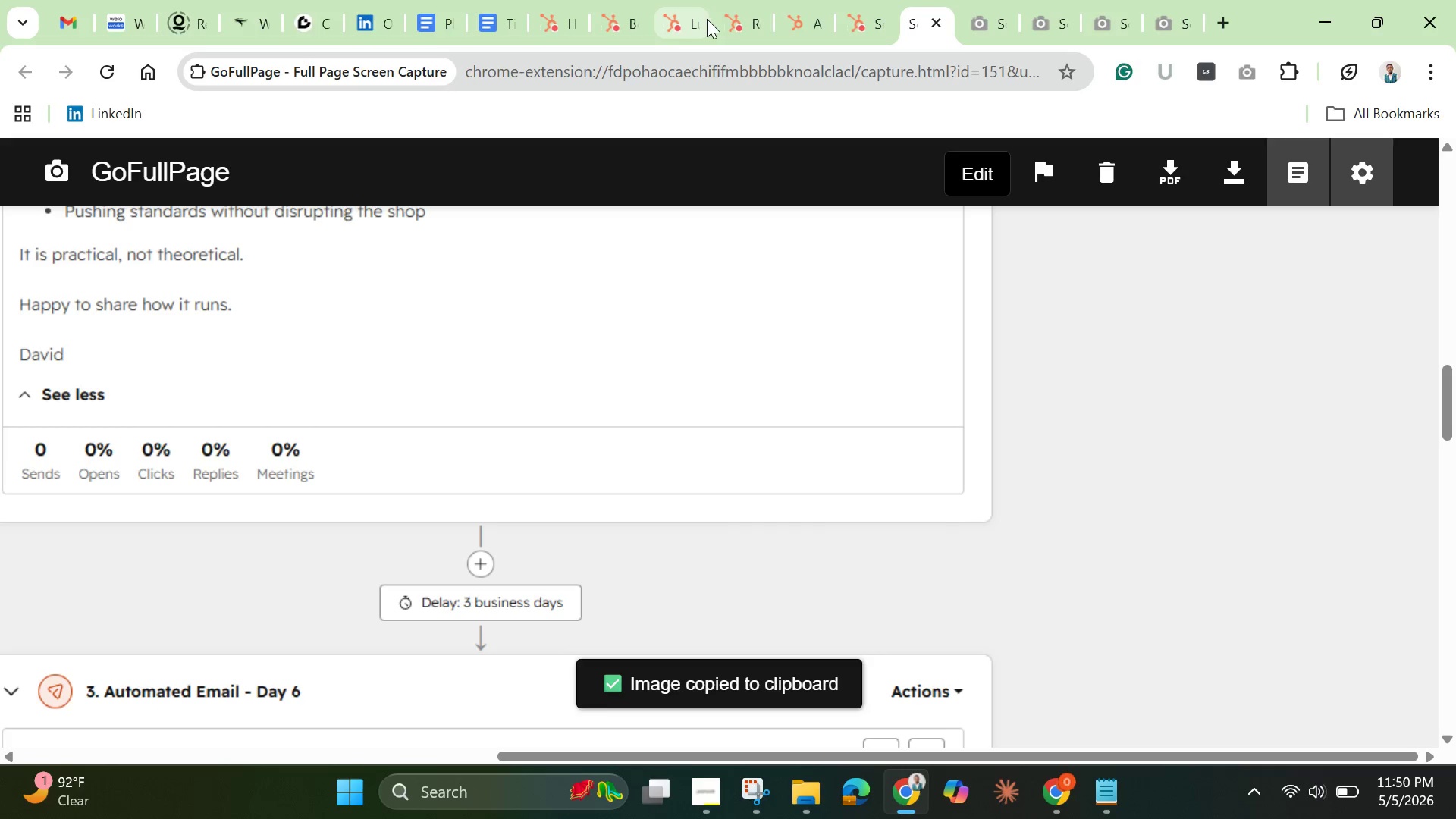 
scroll: coordinate [581, 570], scroll_direction: down, amount: 8.0
 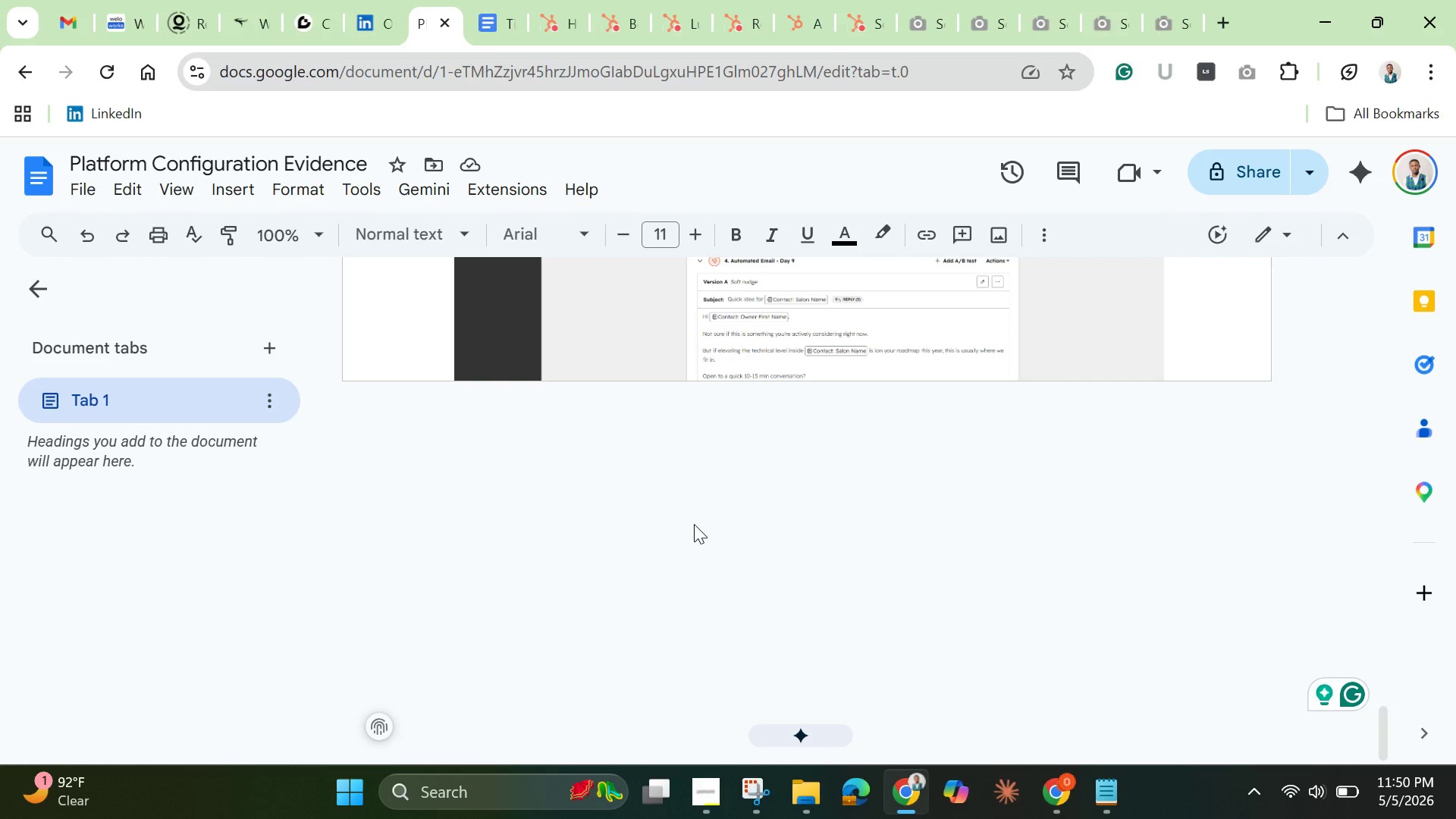 
key(Enter)
 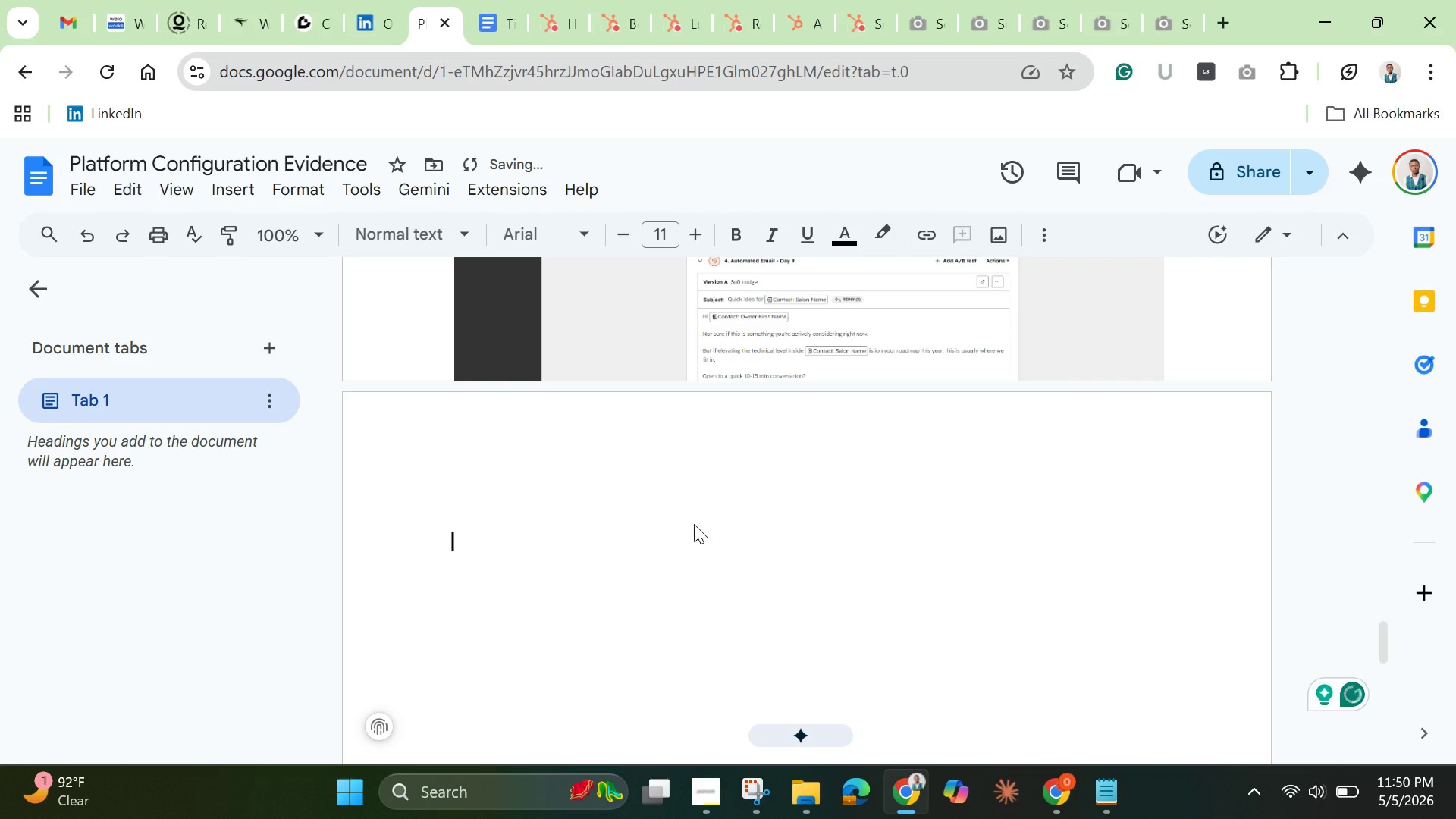 
key(Enter)
 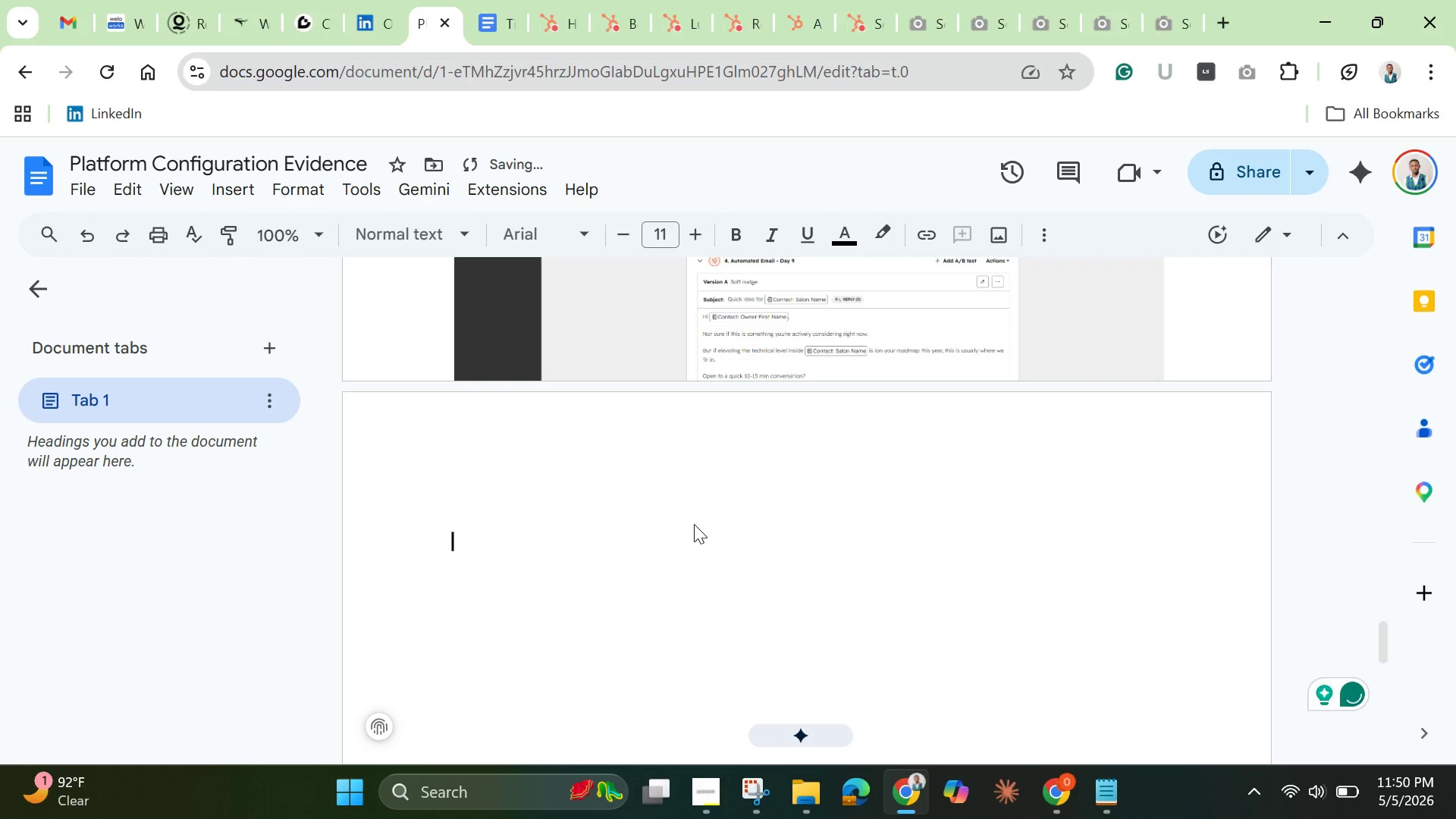 
key(Backspace)
 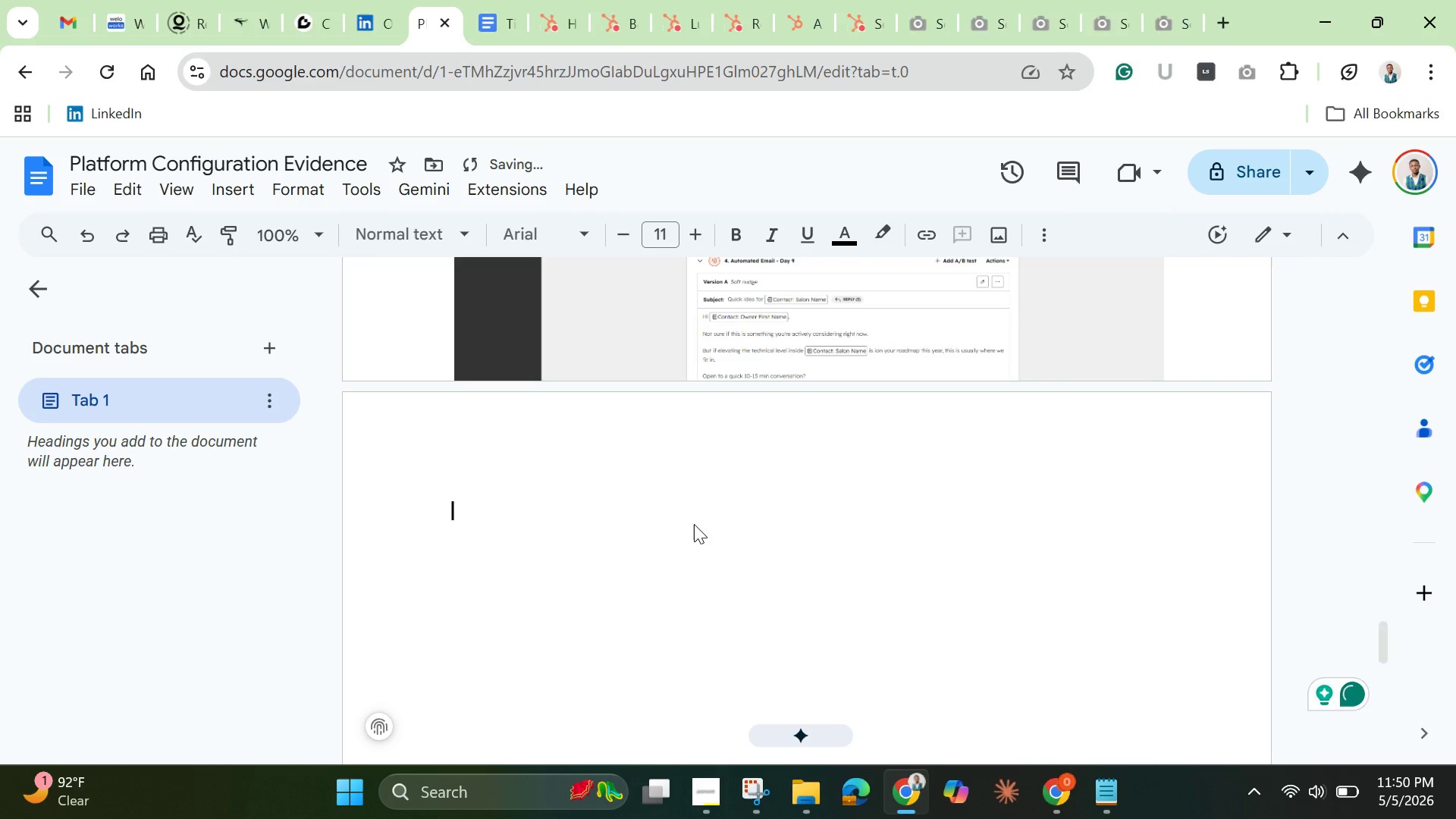 
key(Backspace)
 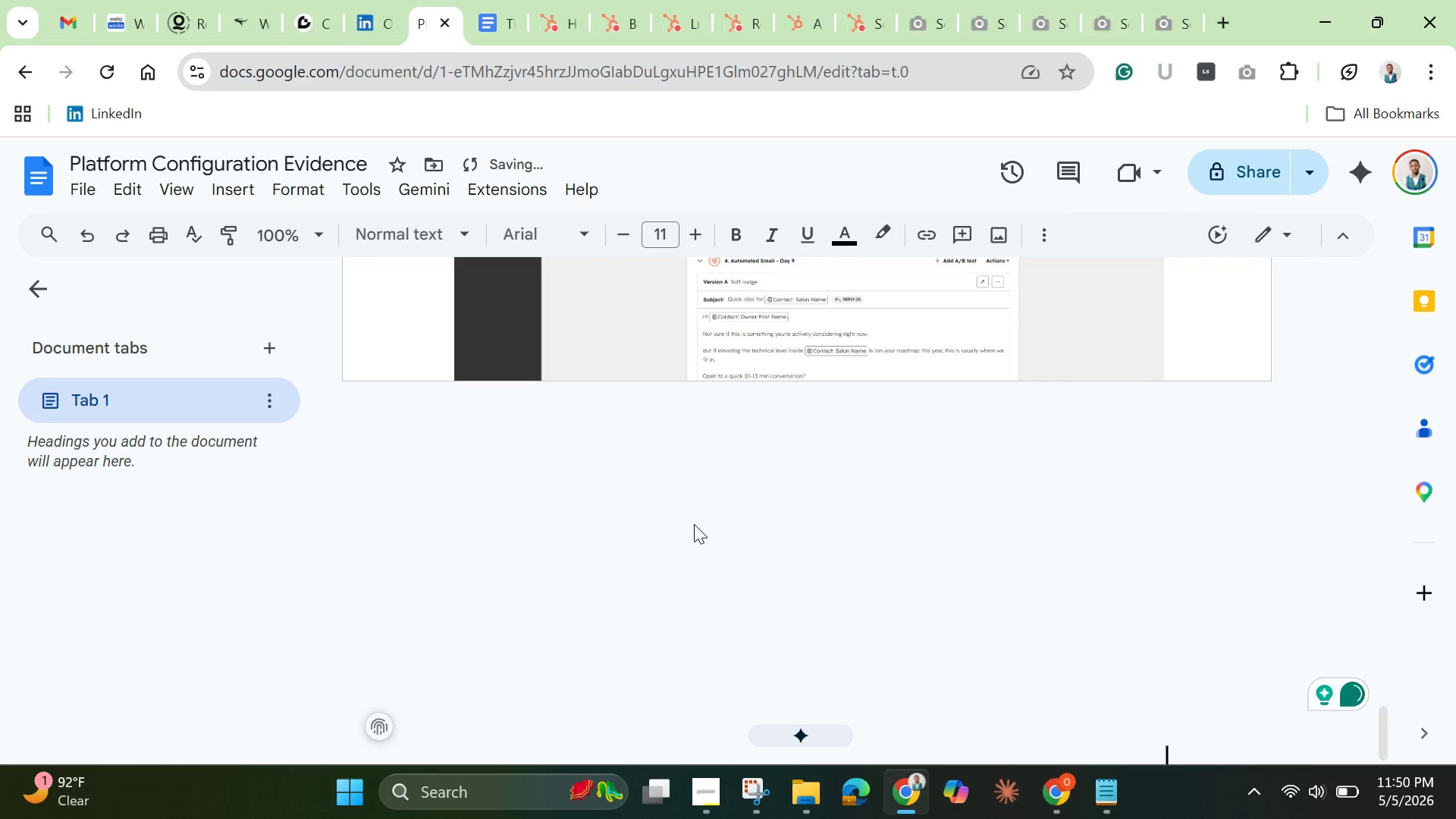 
key(Enter)
 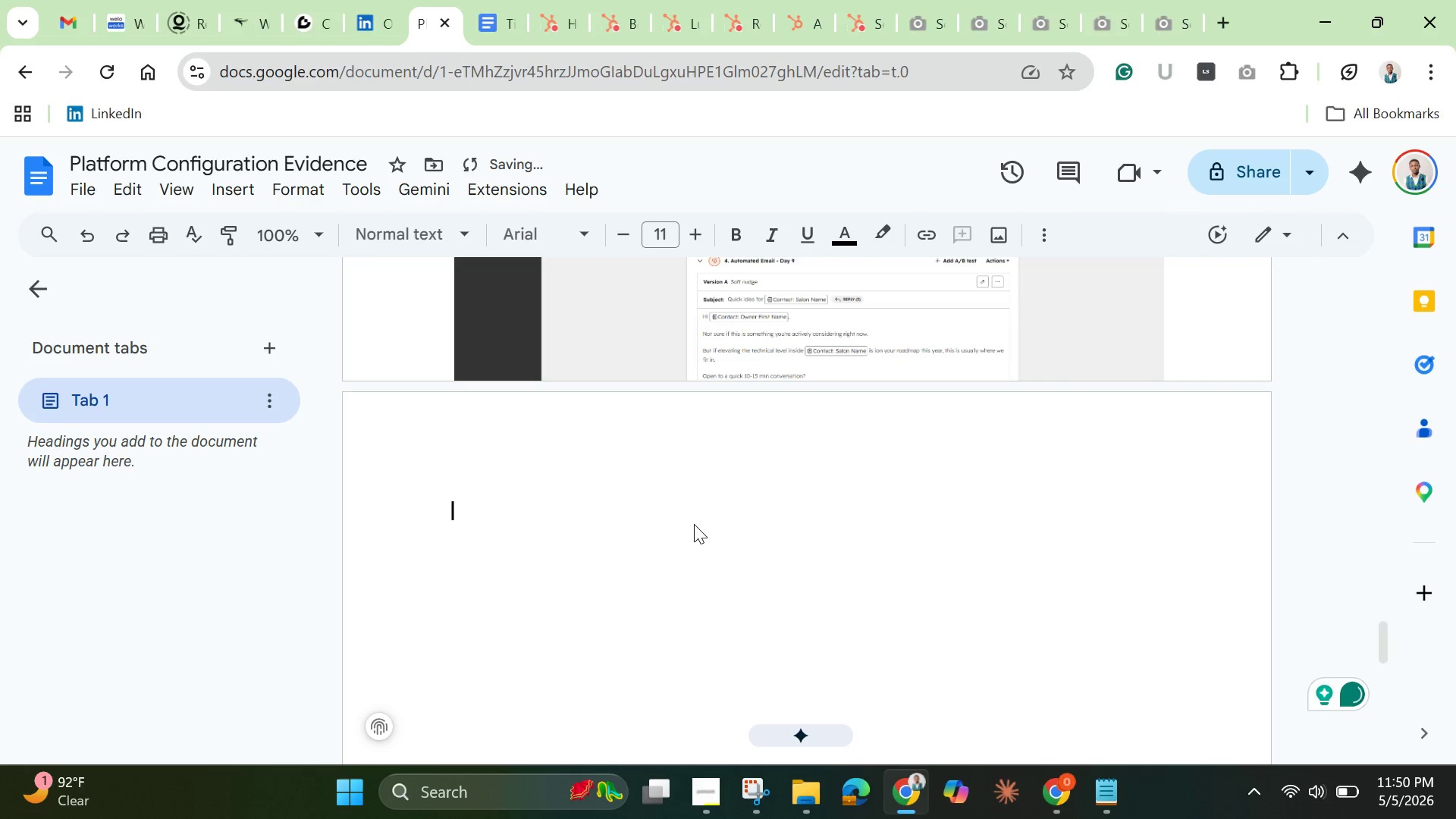 
key(Control+V)
 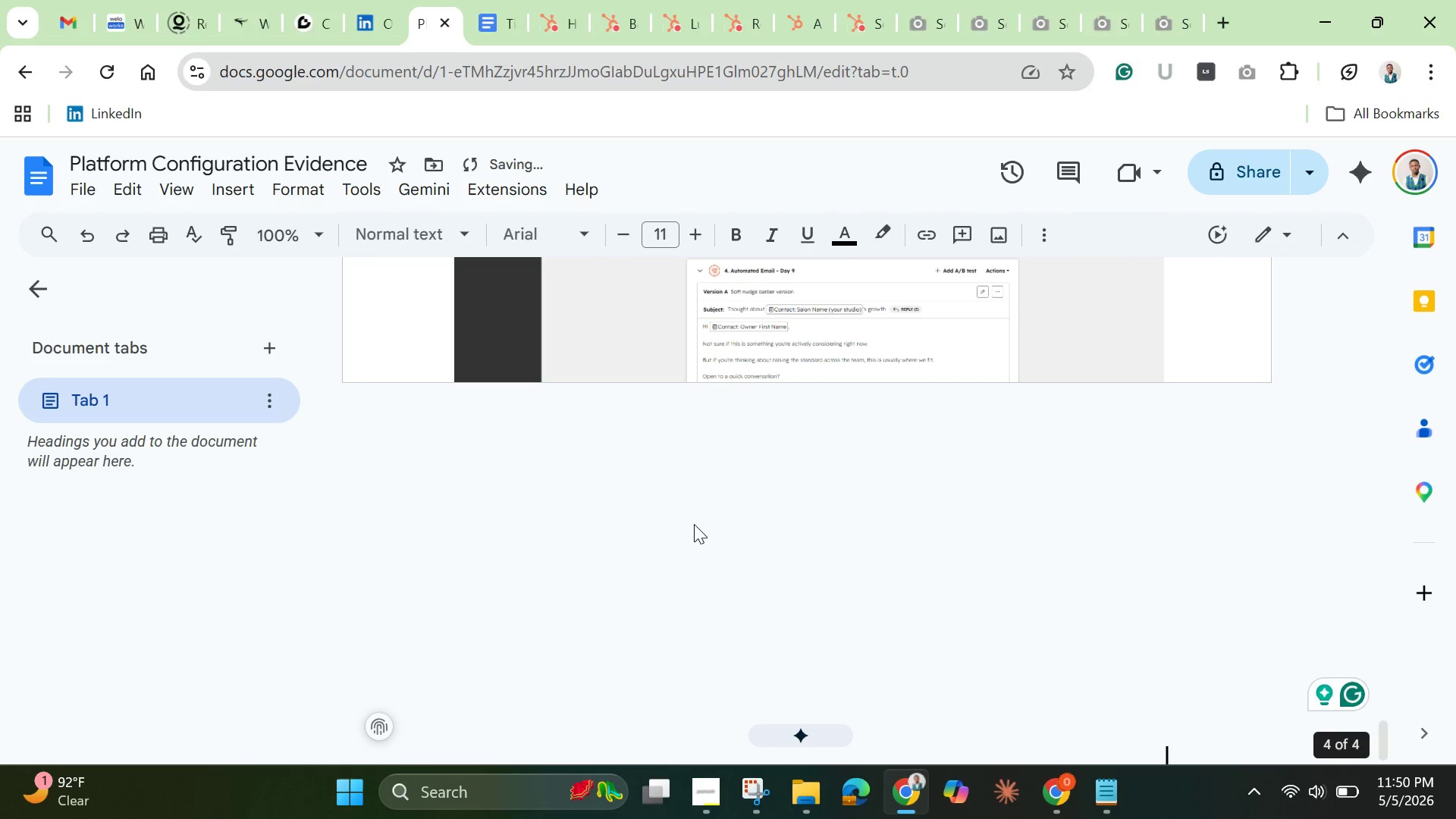 
key(Enter)
 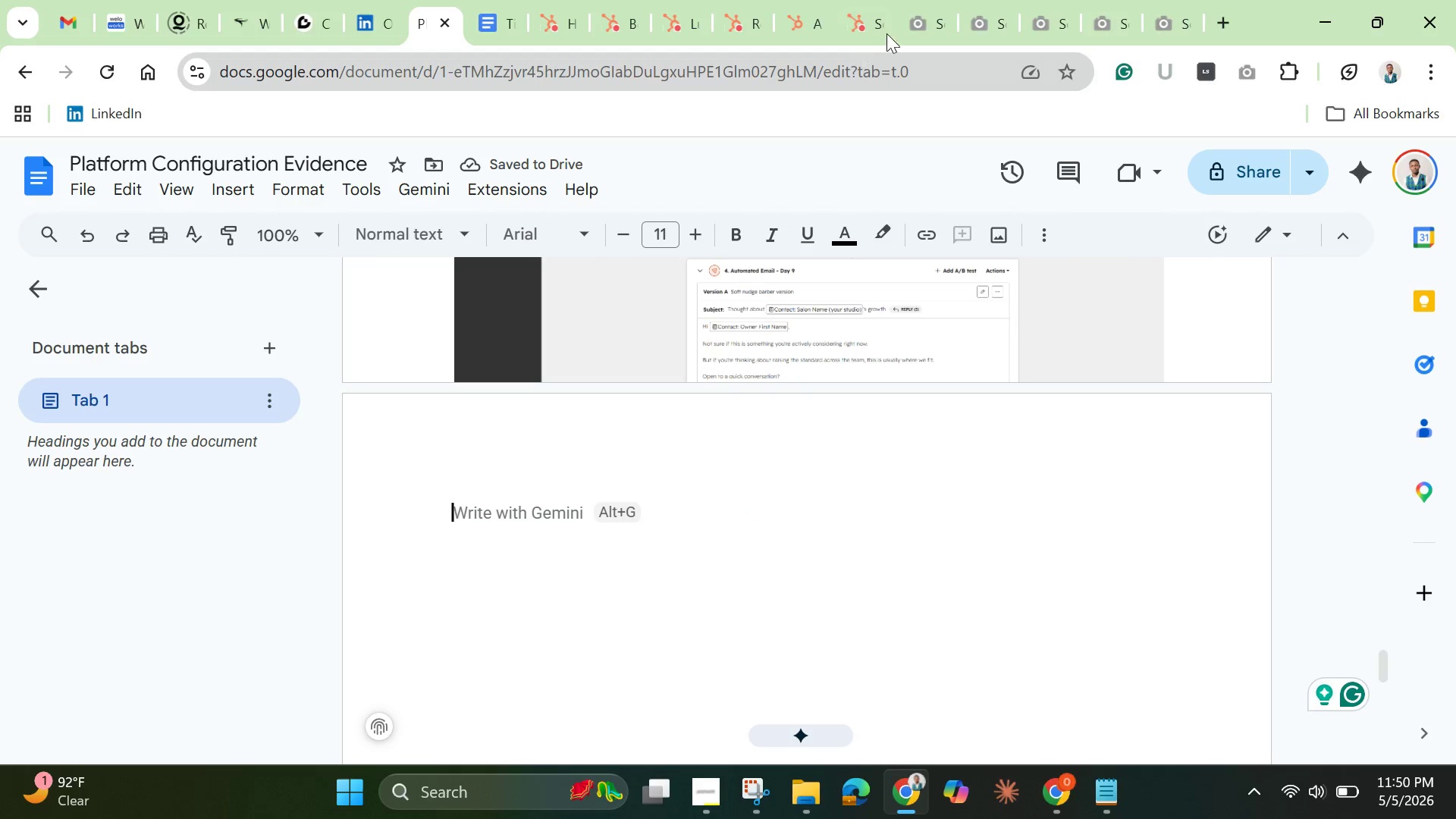 
left_click([863, 19])
 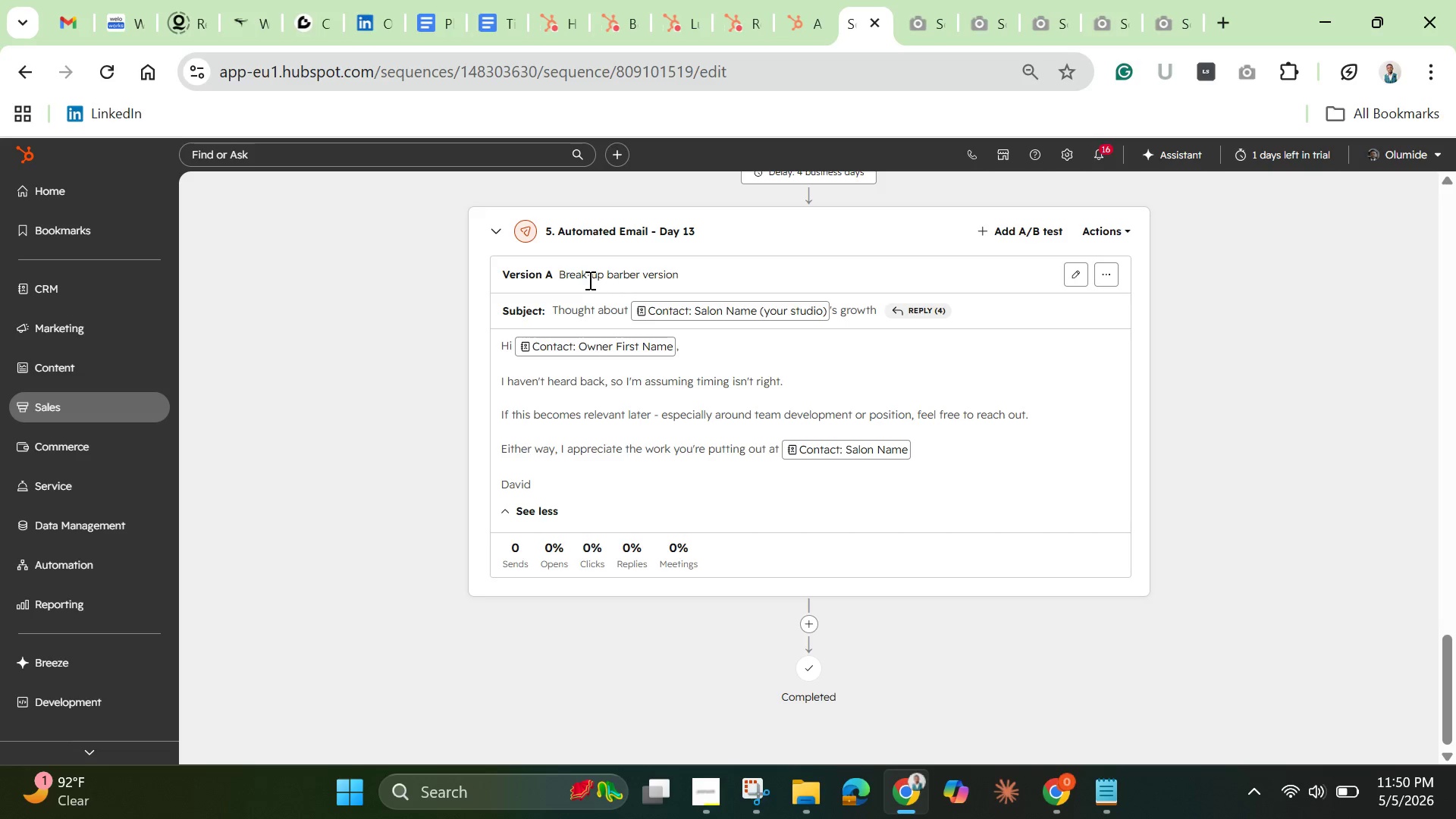 
scroll: coordinate [585, 278], scroll_direction: down, amount: 1.0
 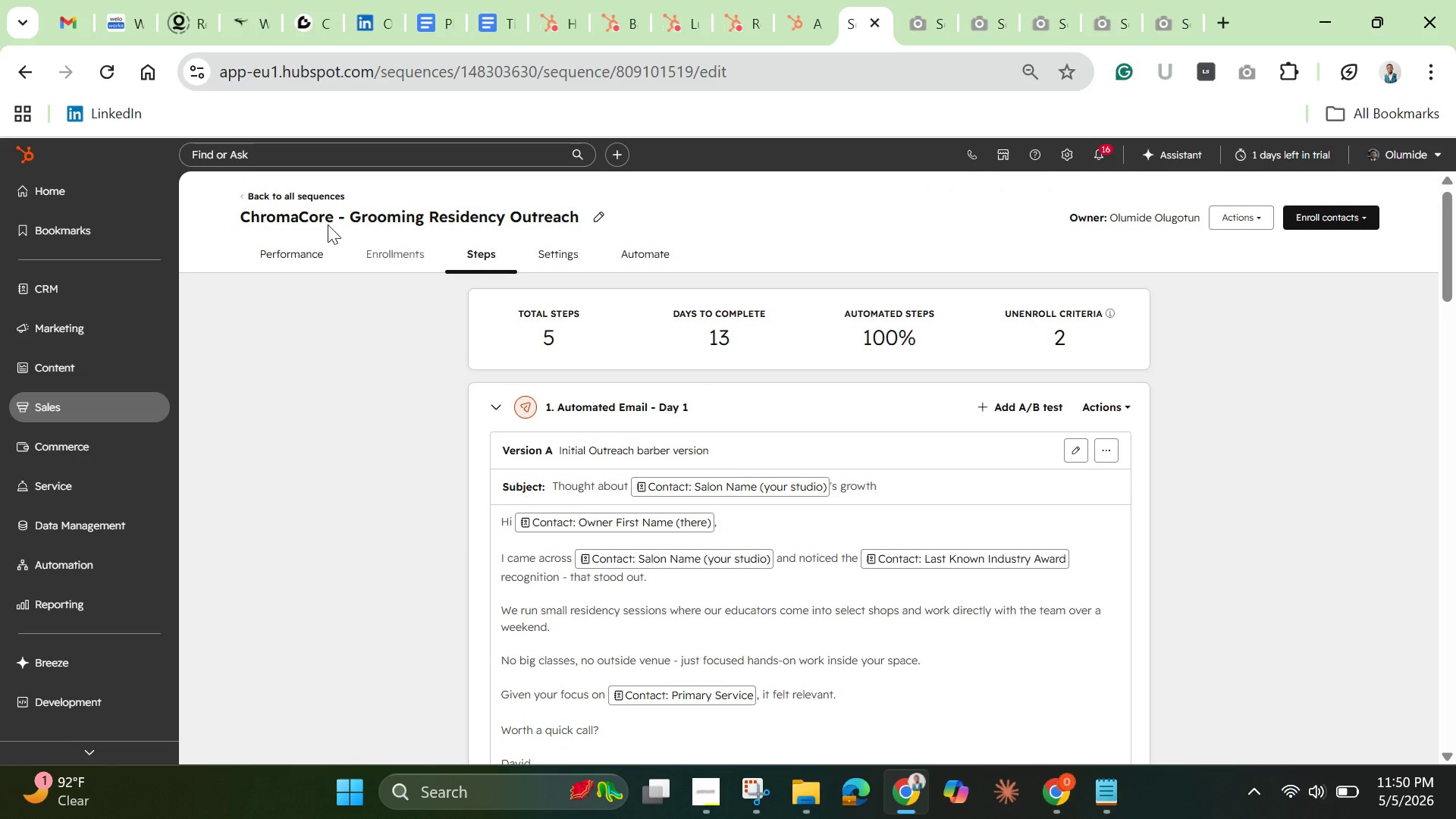 
left_click([310, 201])
 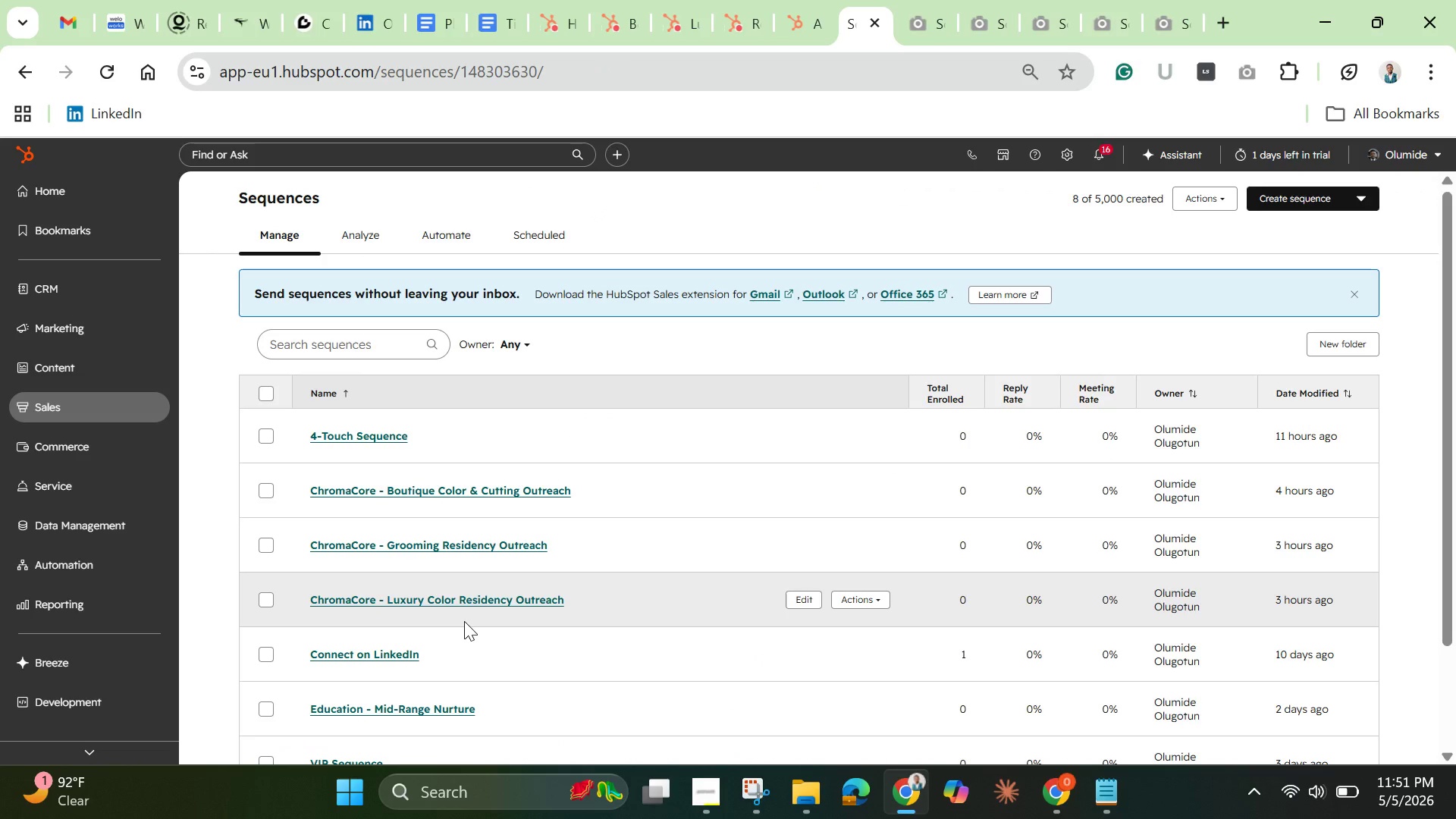 
left_click([463, 607])
 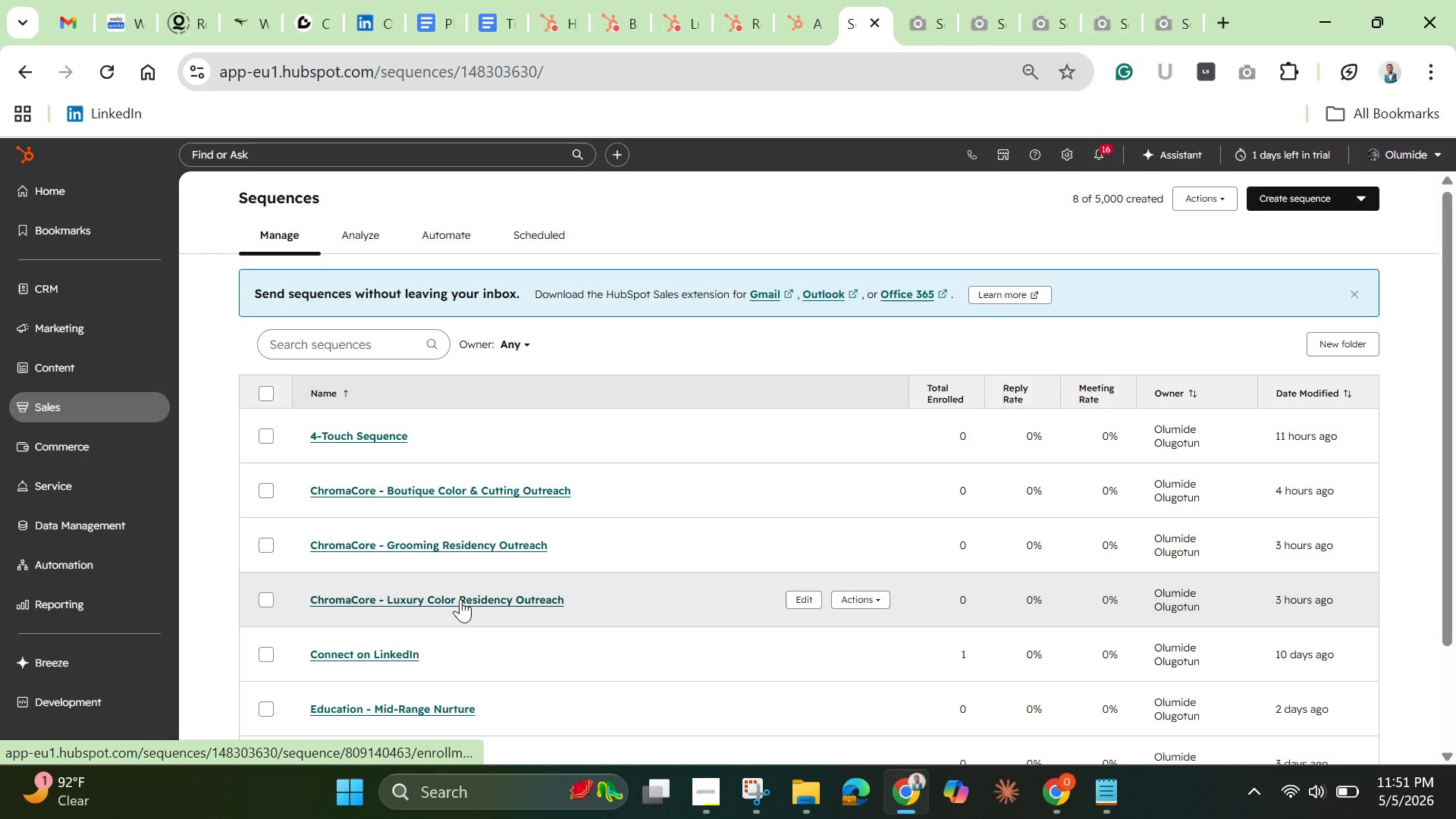 
left_click([460, 599])
 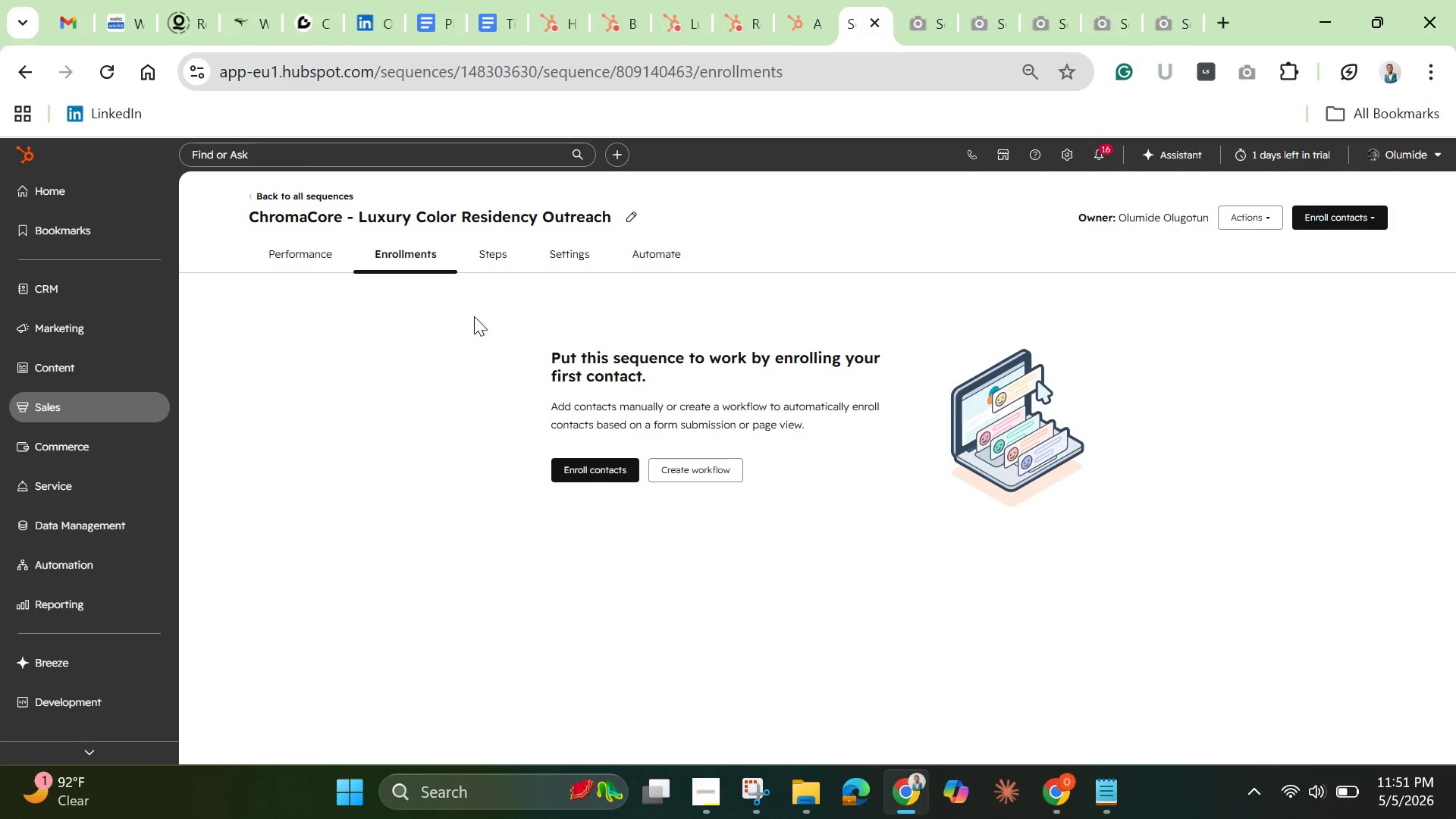 
left_click([489, 249])
 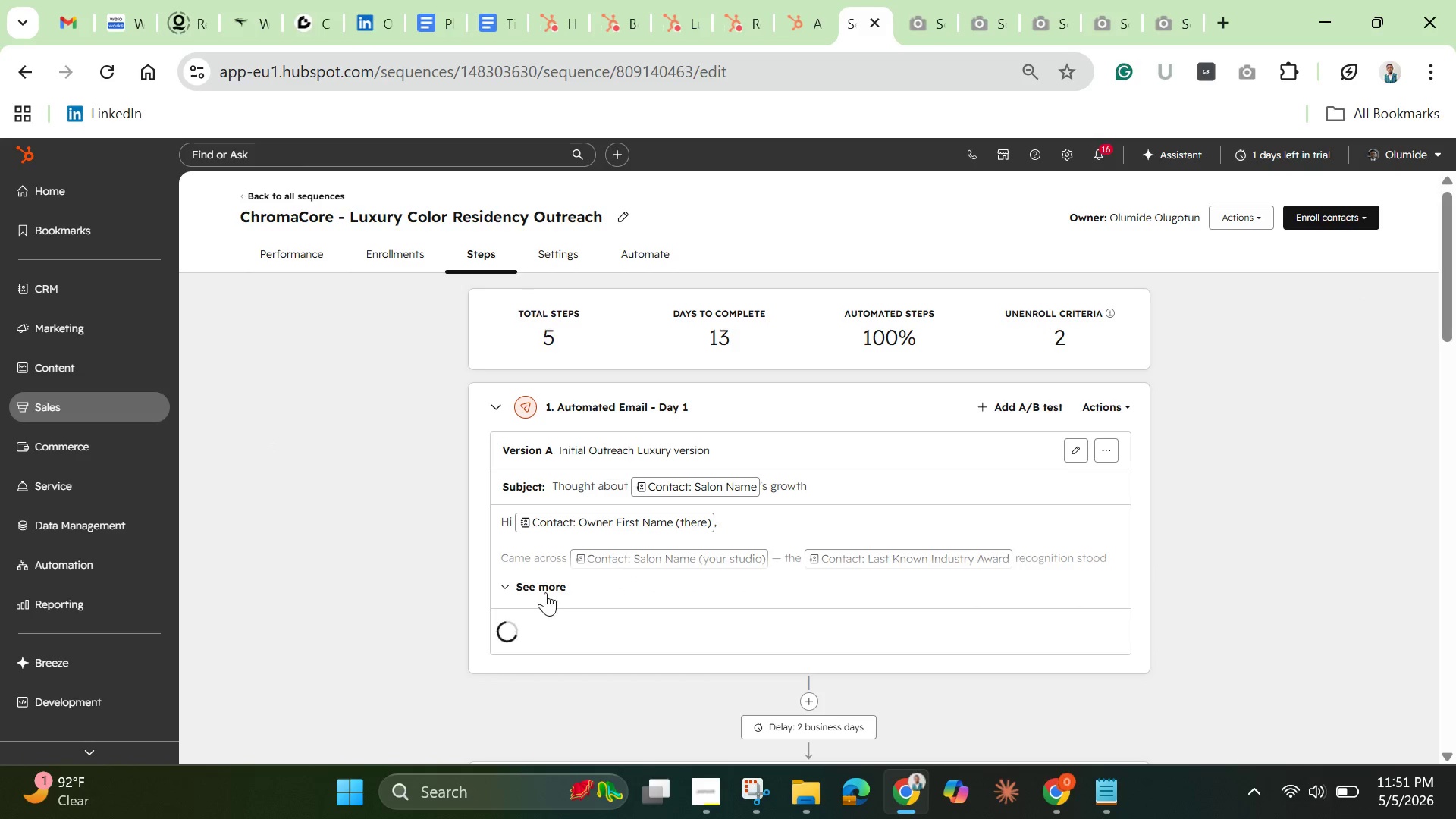 
left_click([545, 592])
 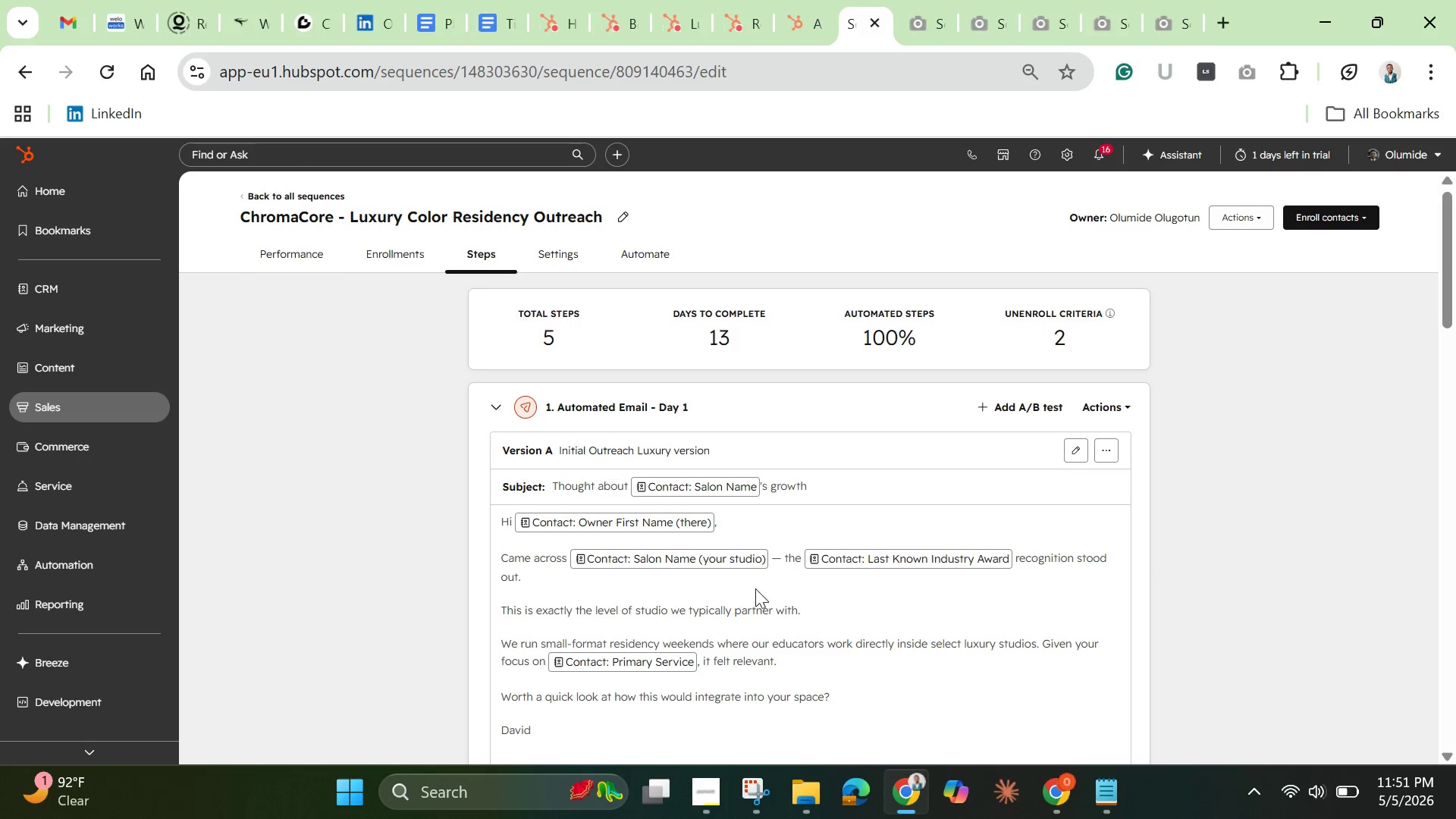 
mouse_move([748, 595])
 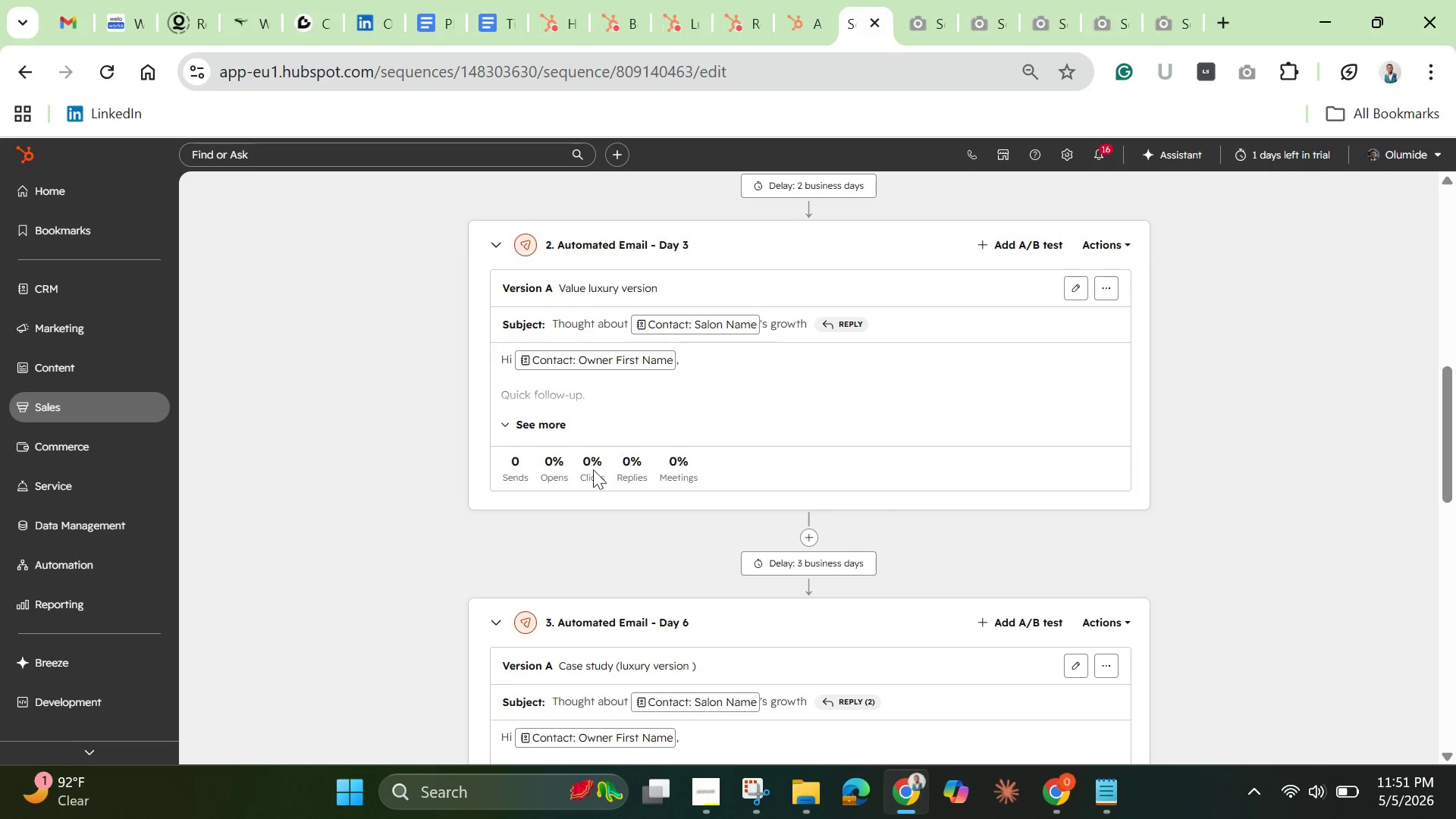 
left_click([541, 421])
 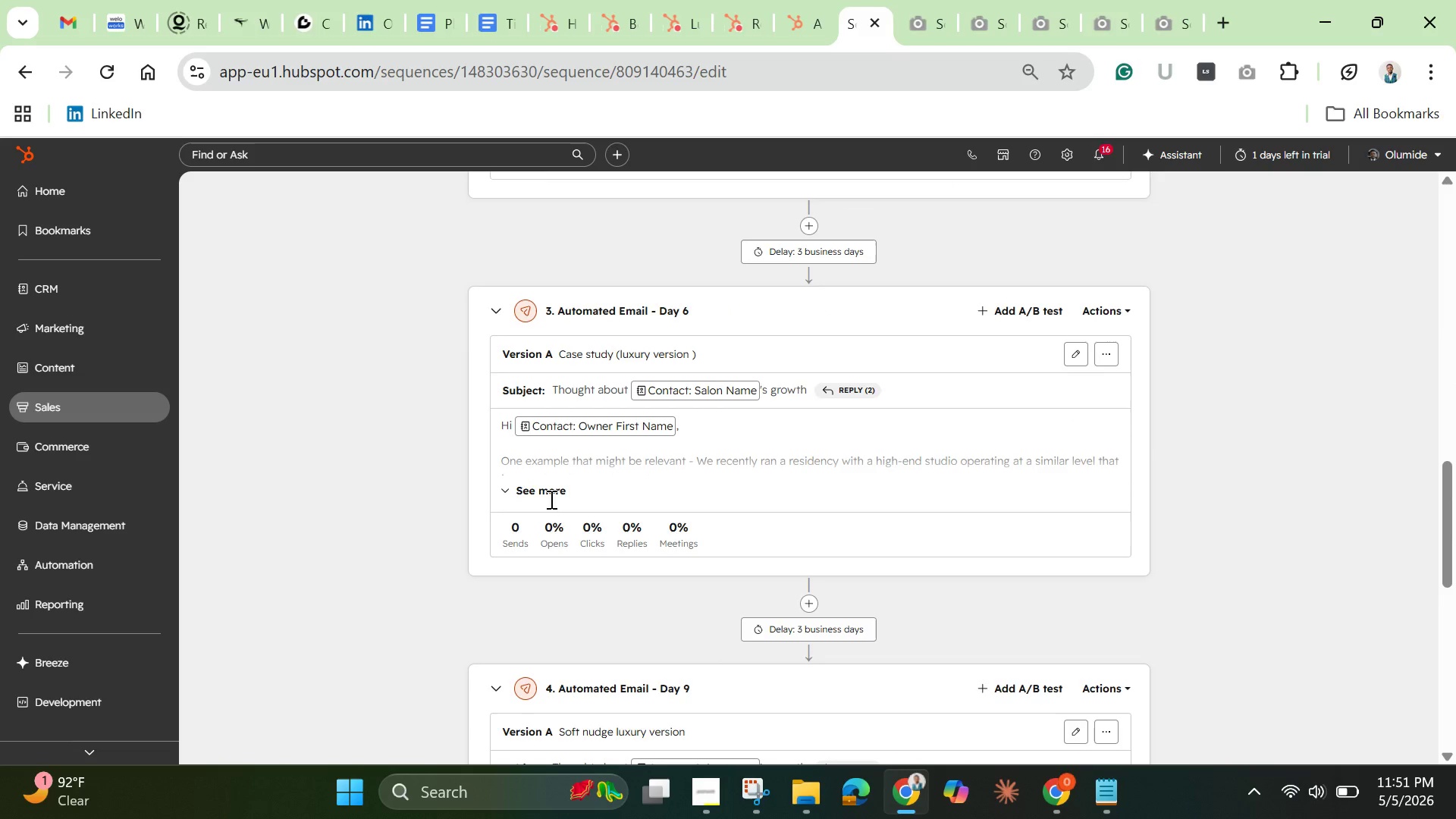 
left_click([550, 491])
 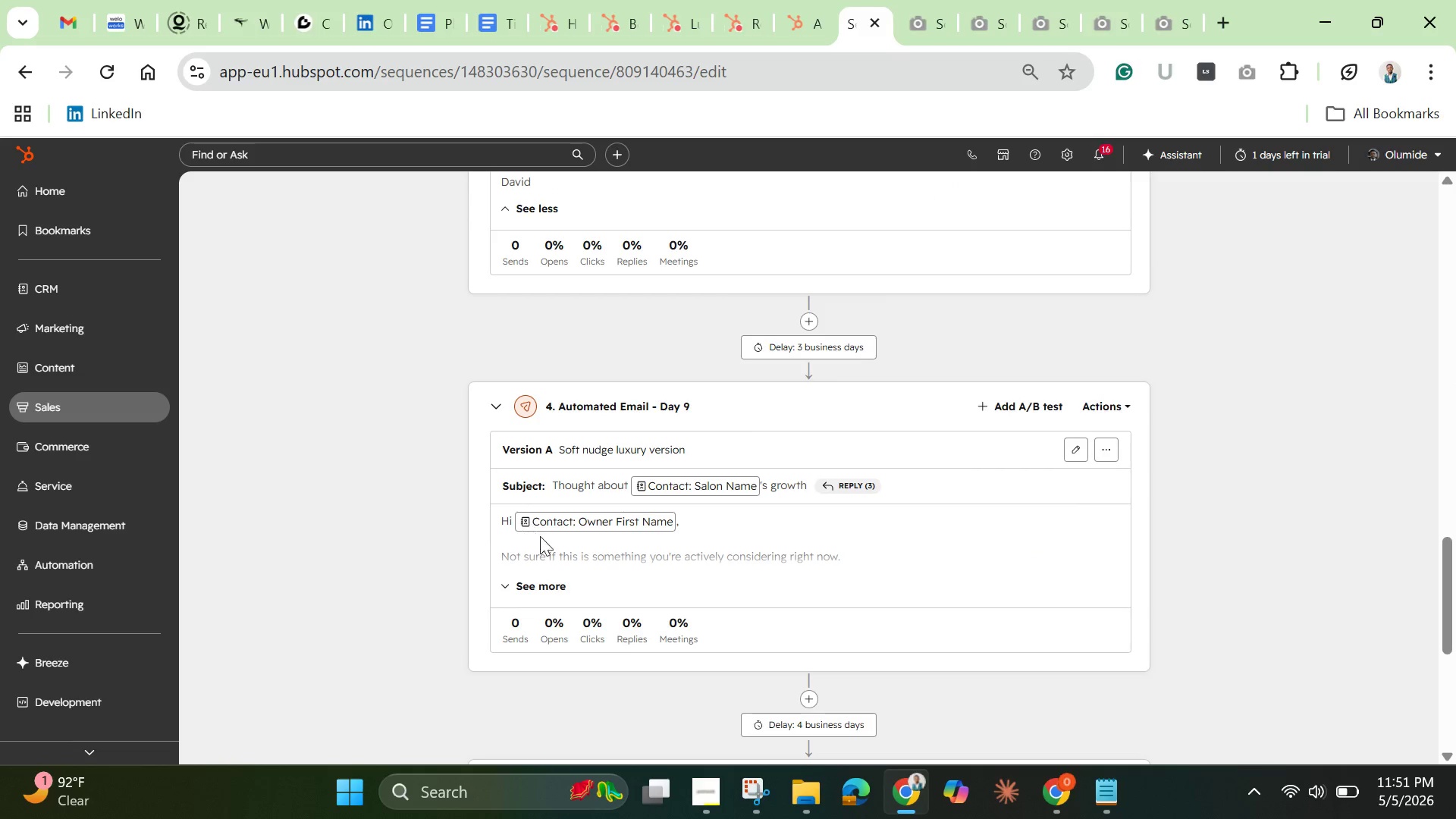 
left_click([544, 581])
 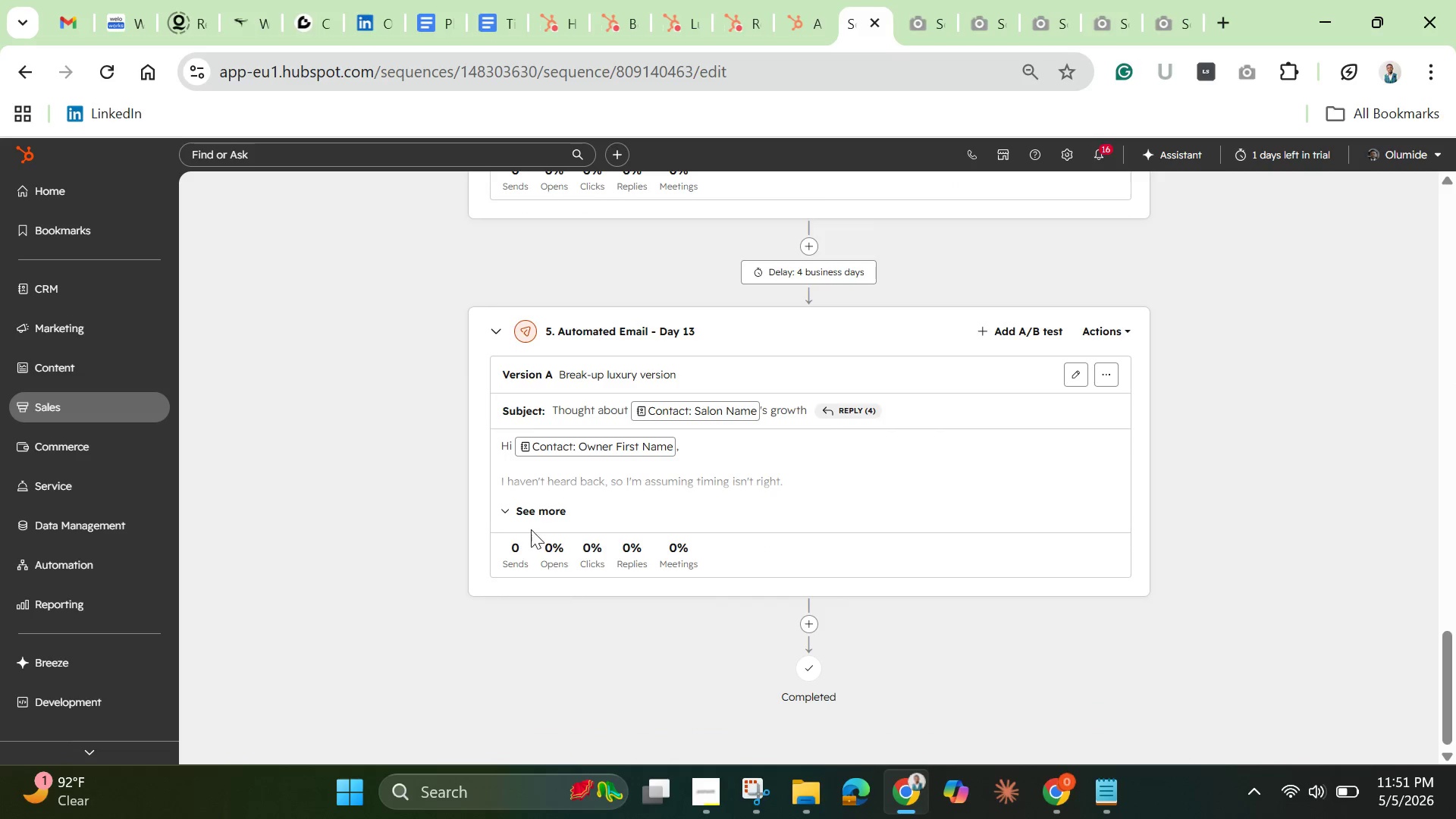 
left_click([531, 516])
 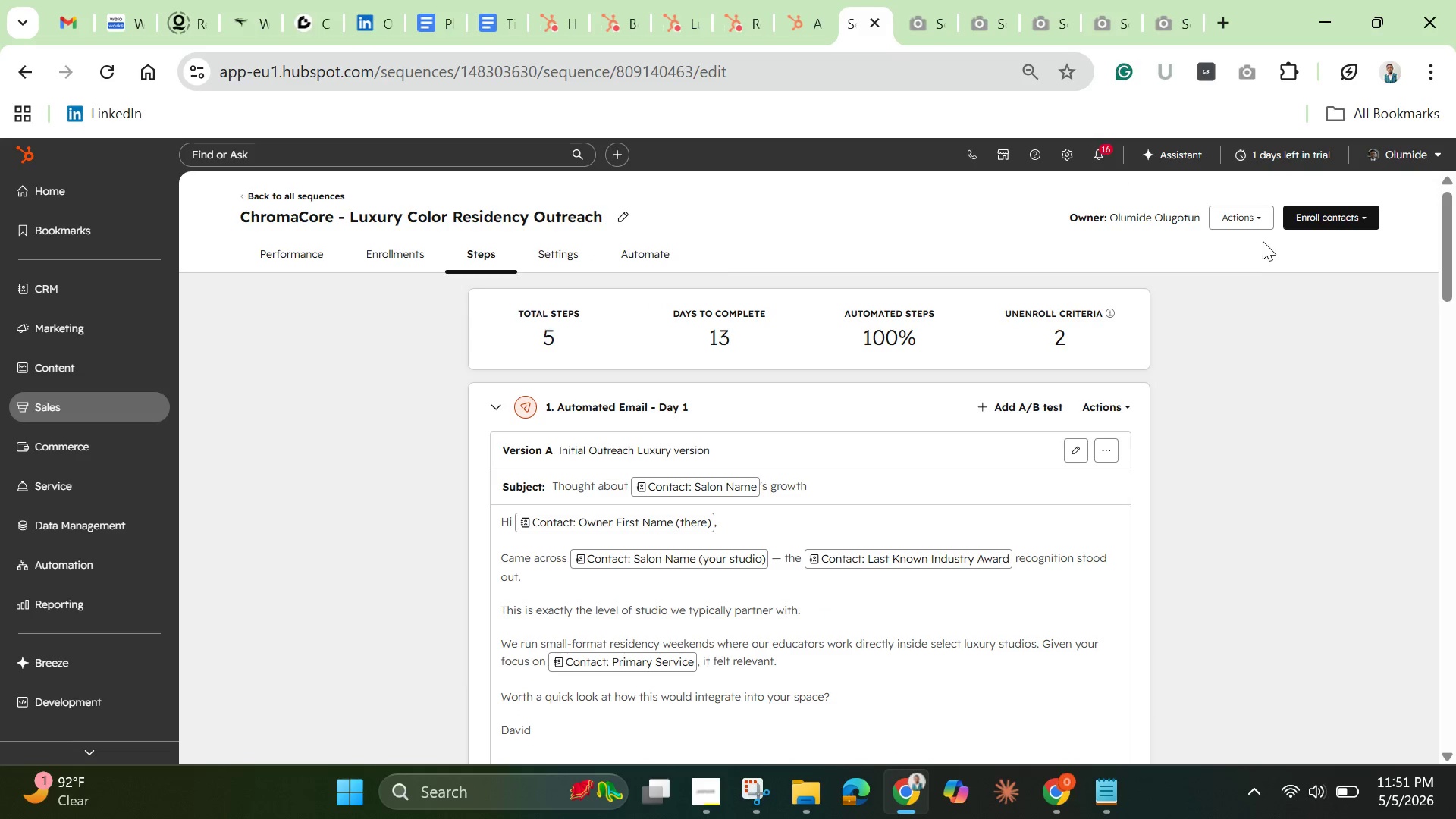 
wait(6.12)
 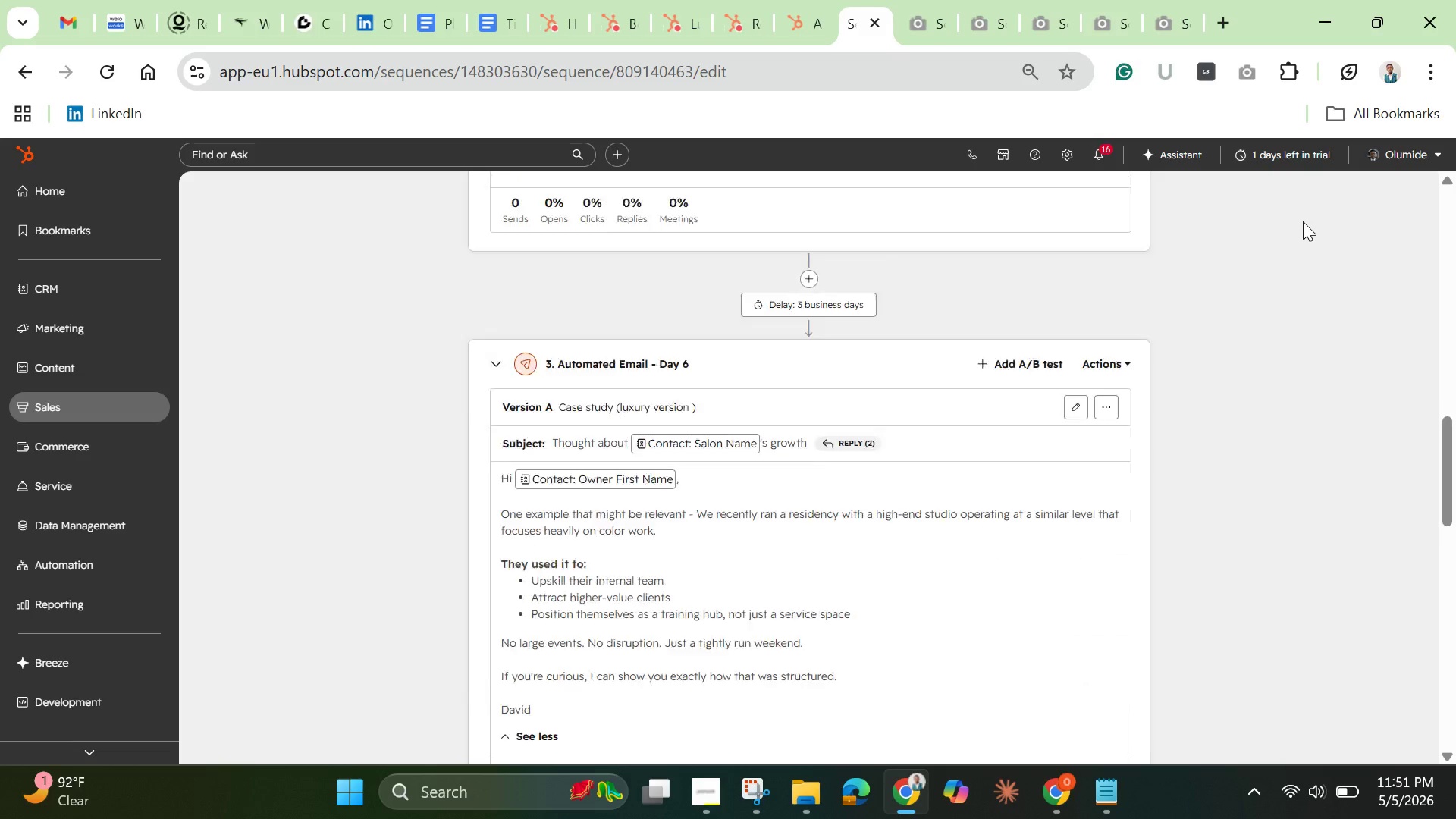 
left_click([1292, 73])
 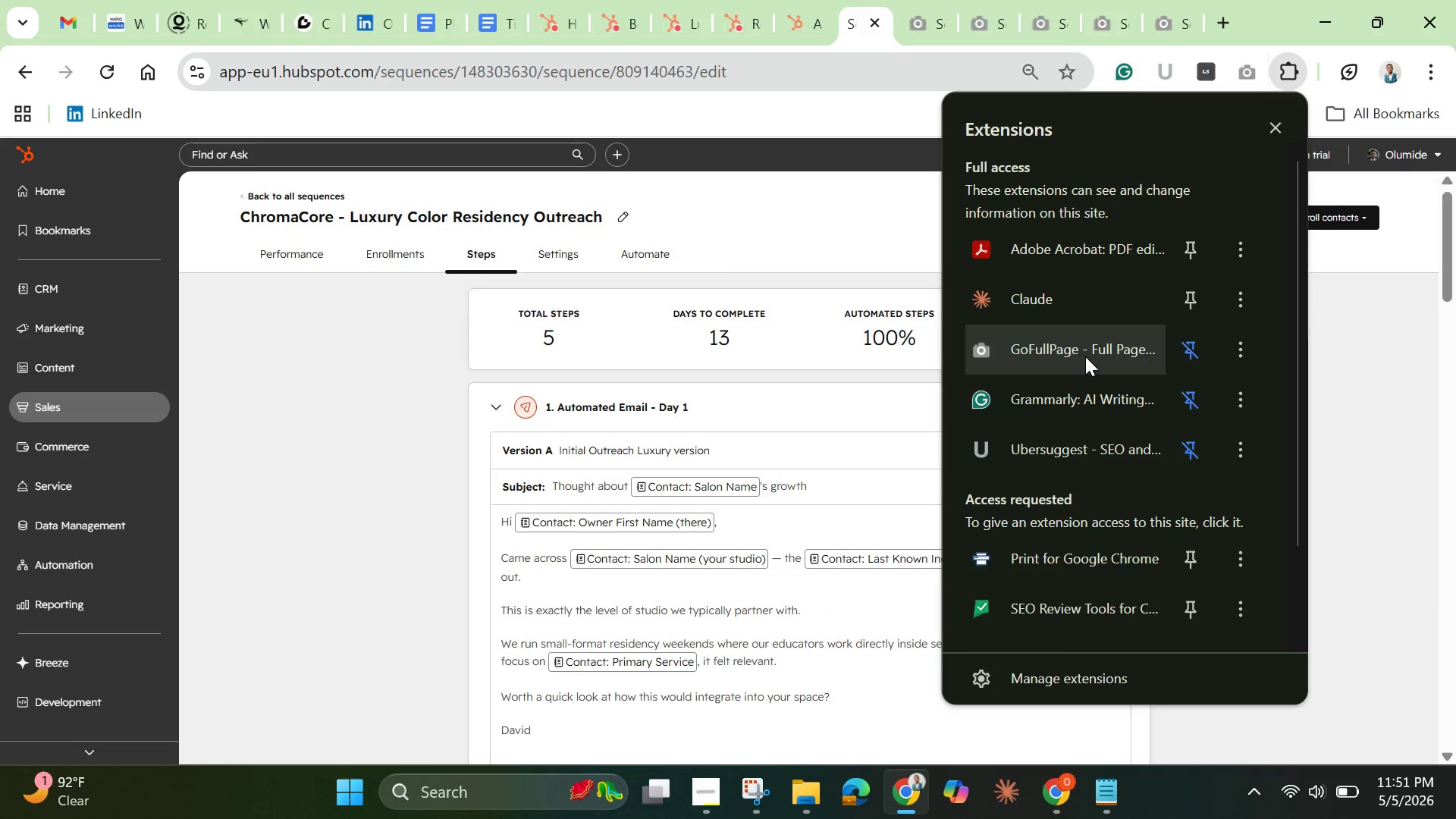 
left_click([1081, 355])
 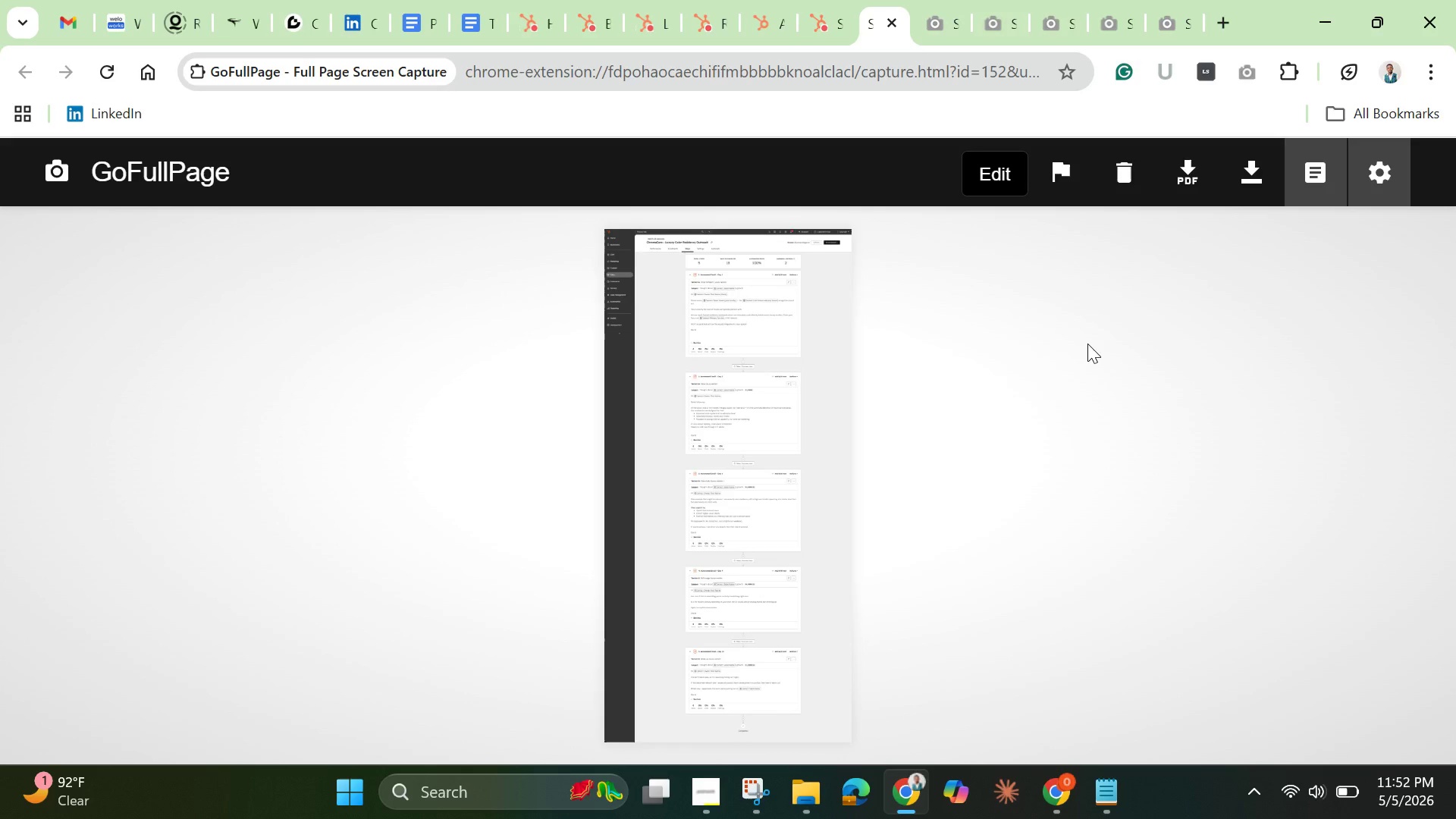 
wait(43.36)
 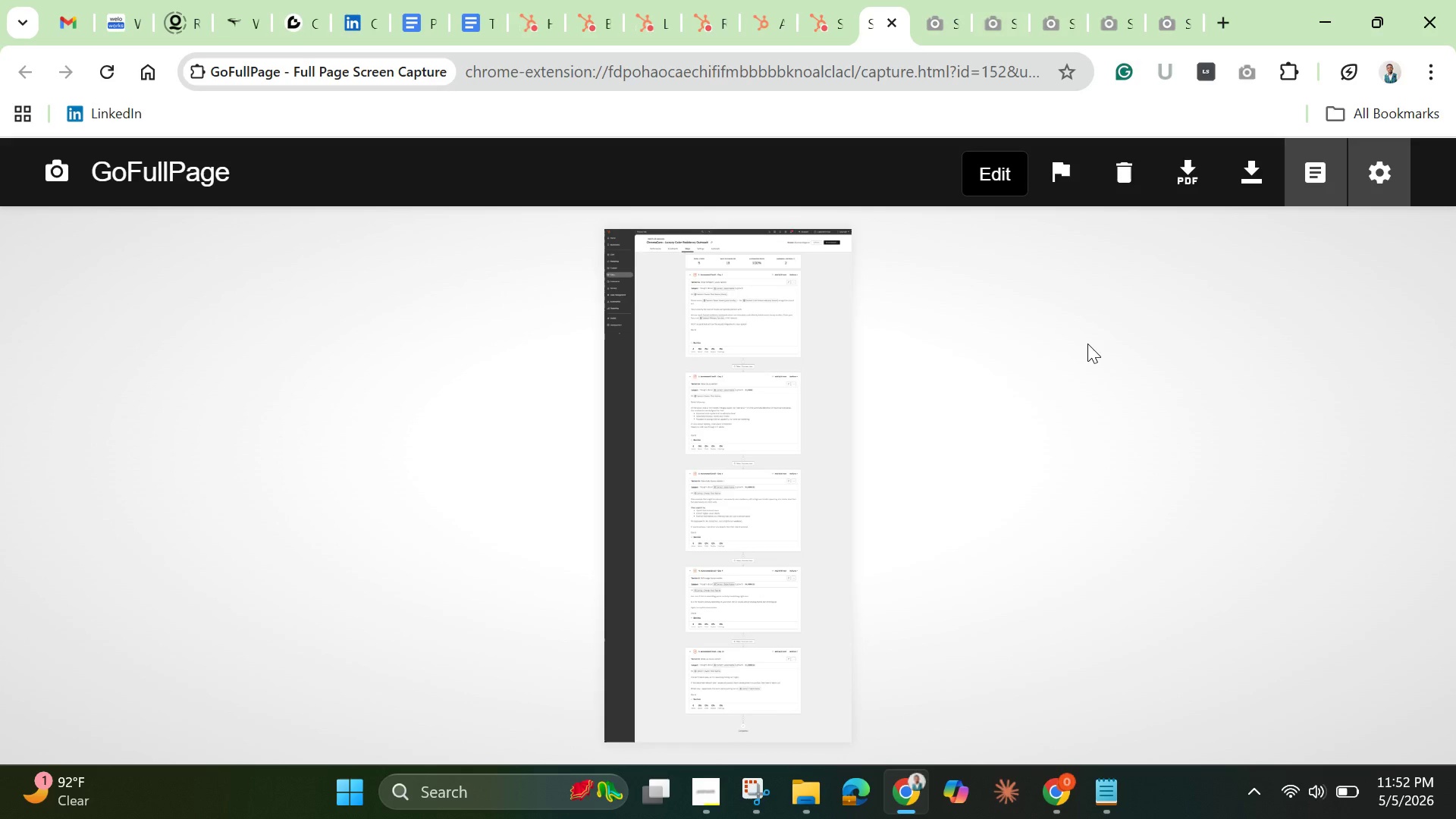 
right_click([485, 405])
 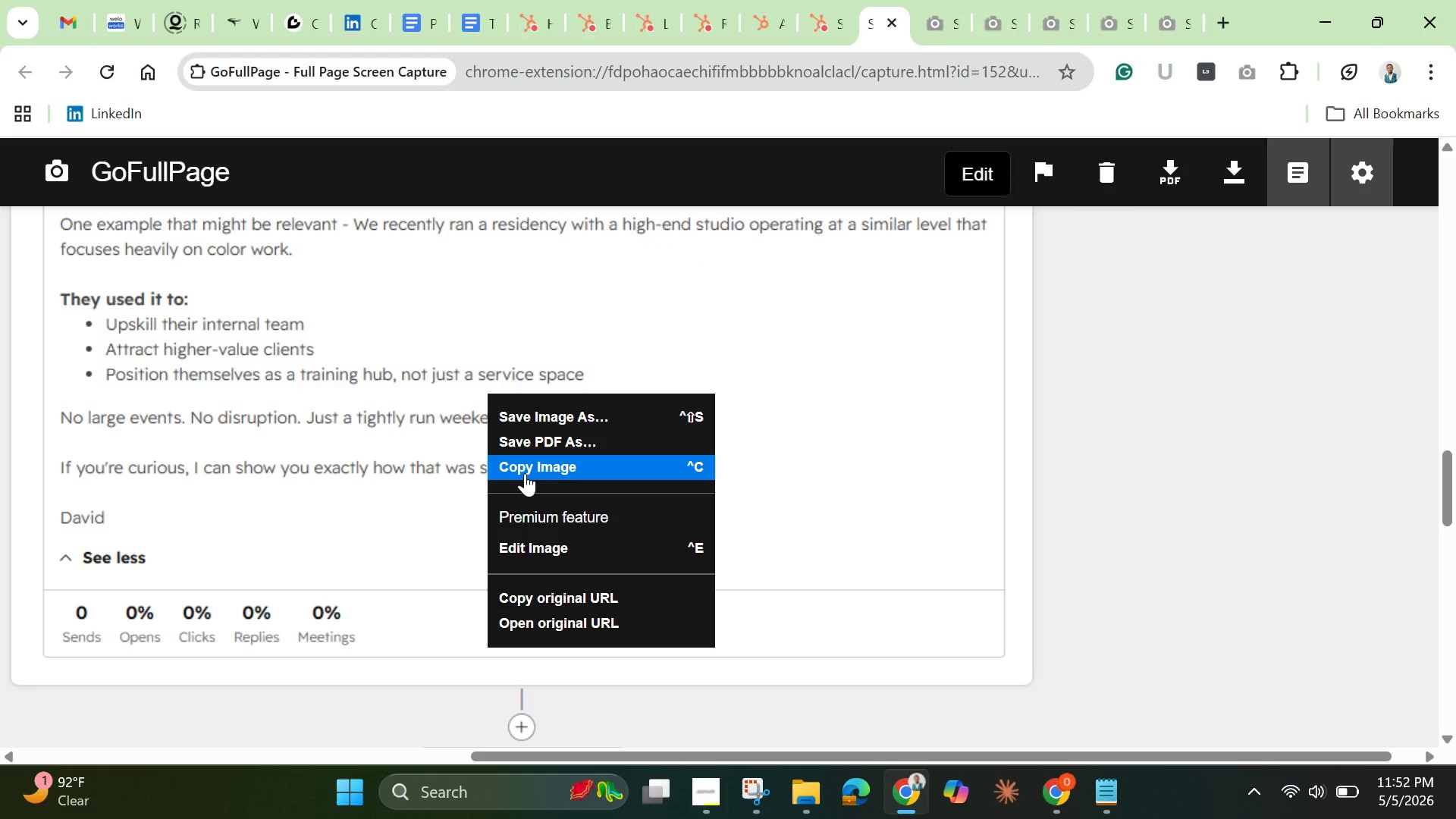 
left_click([525, 473])
 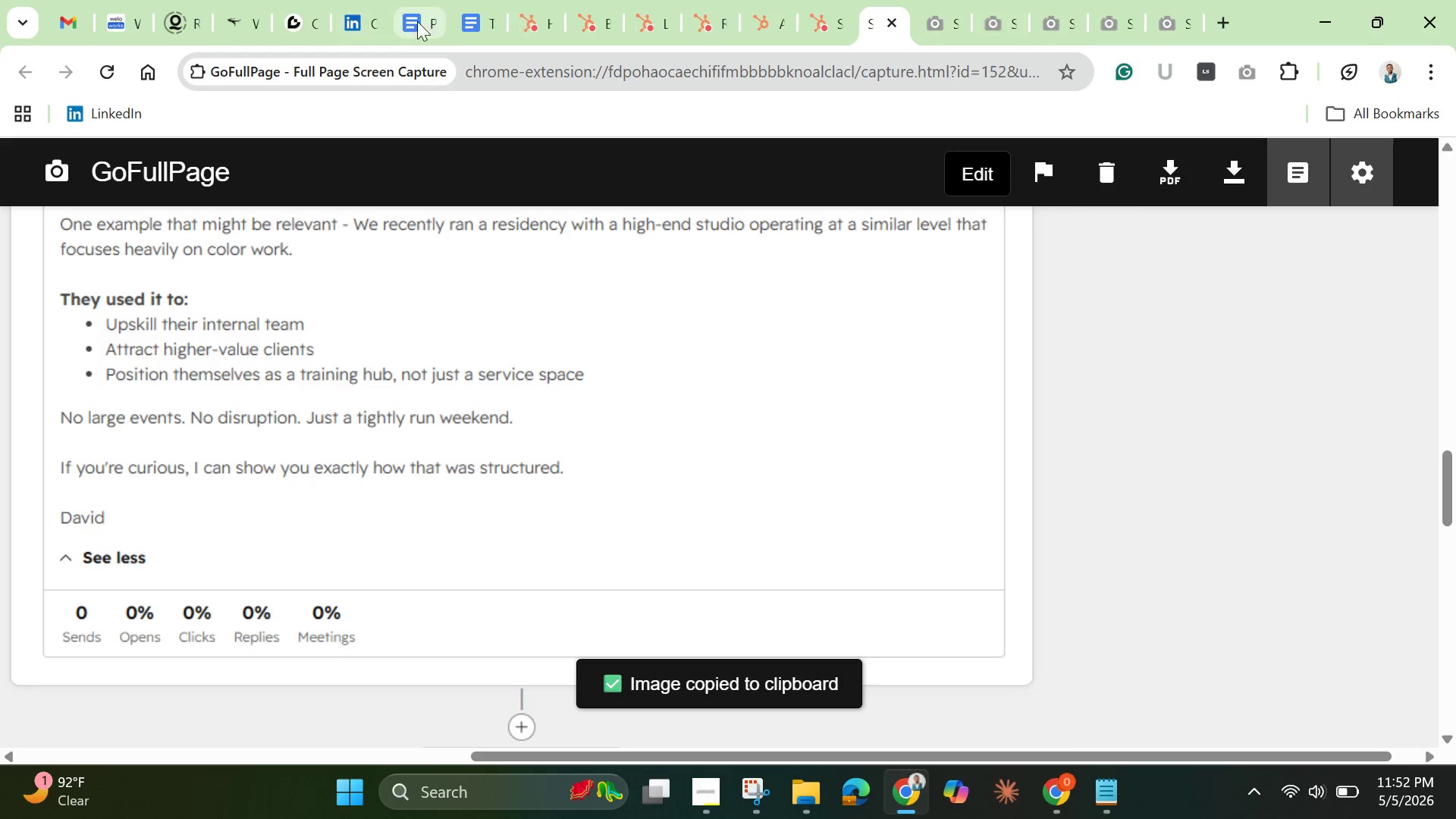 
left_click([435, 17])
 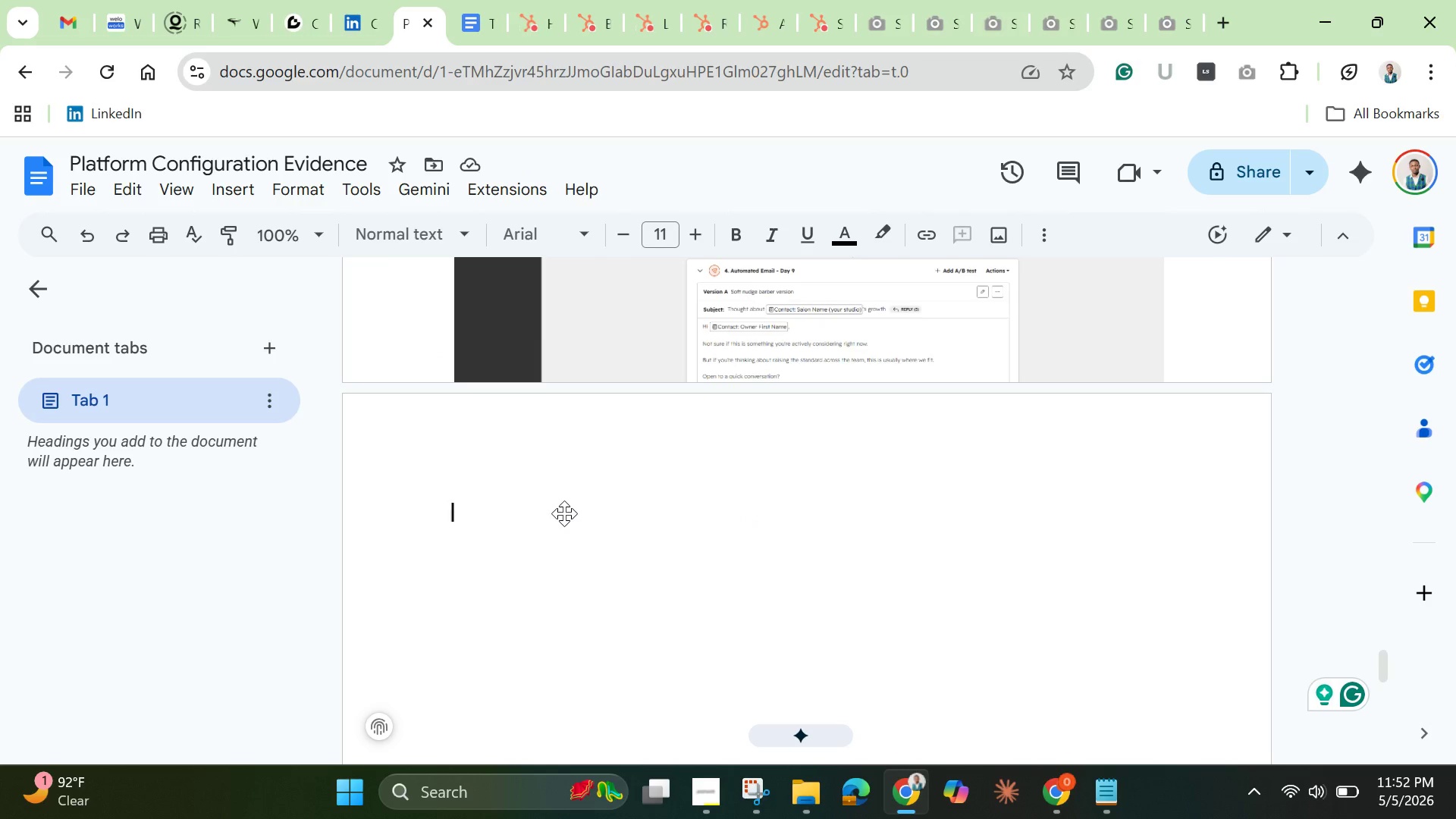 
key(Control+V)
 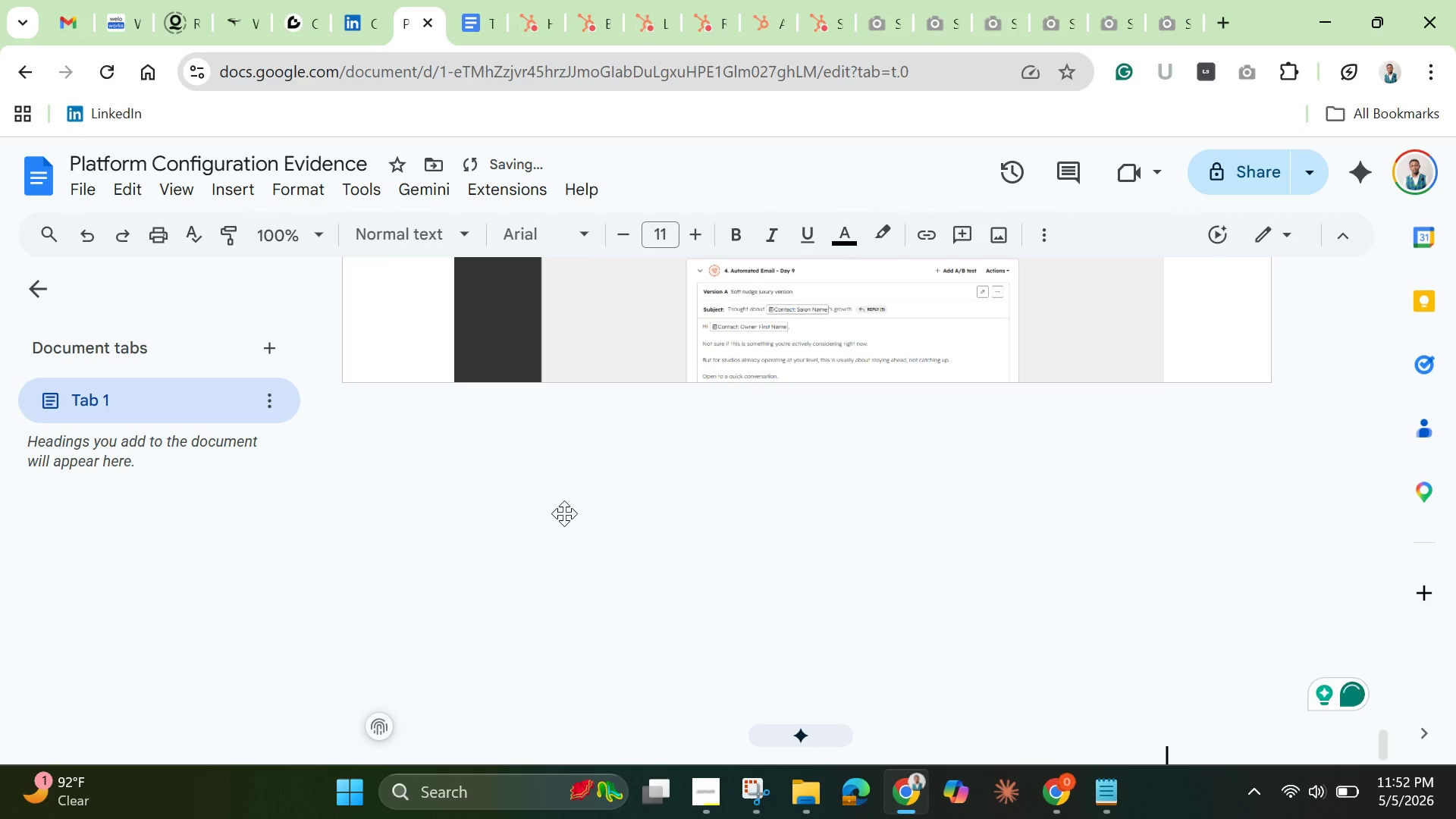 
key(Enter)
 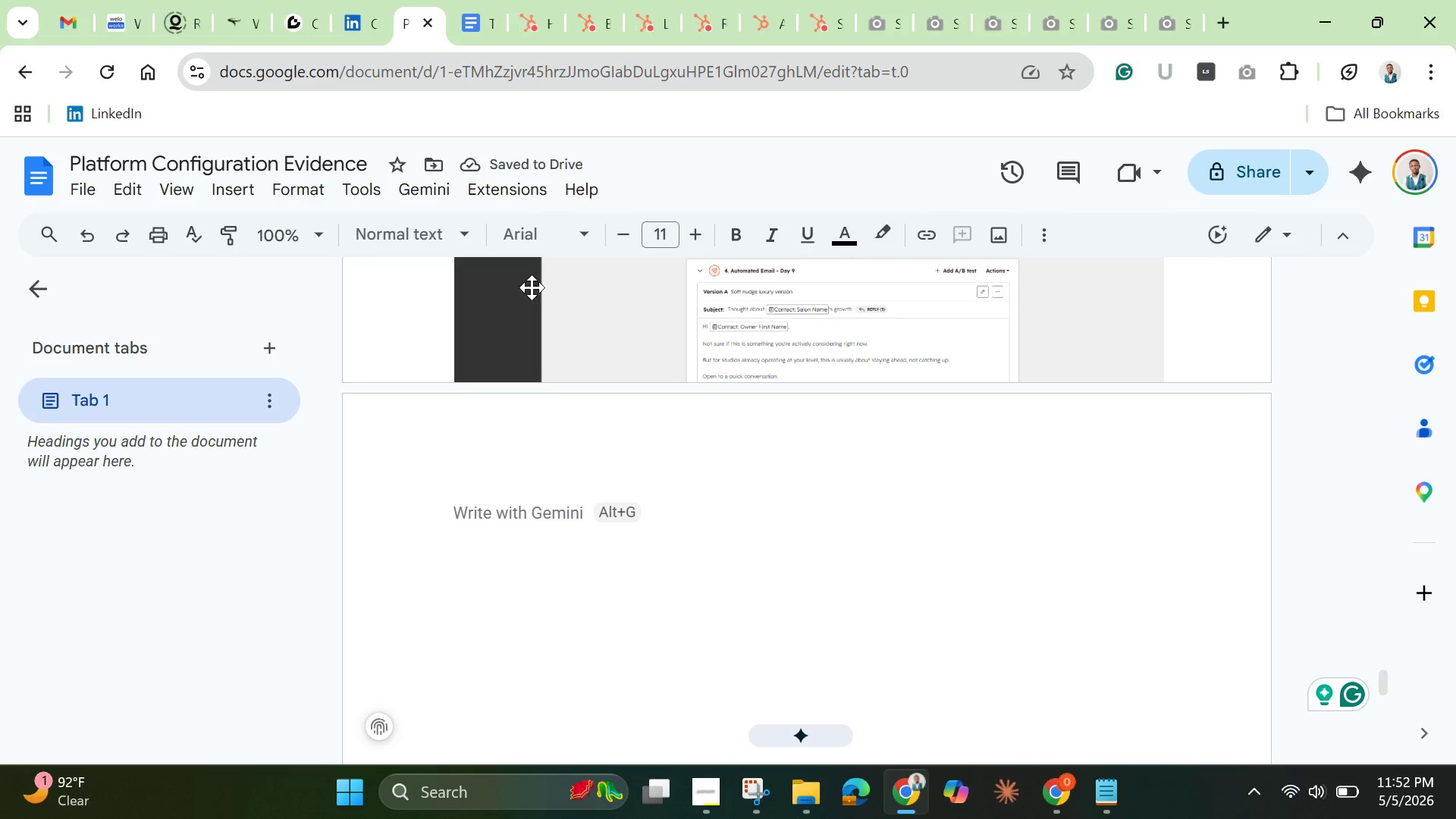 
wait(6.26)
 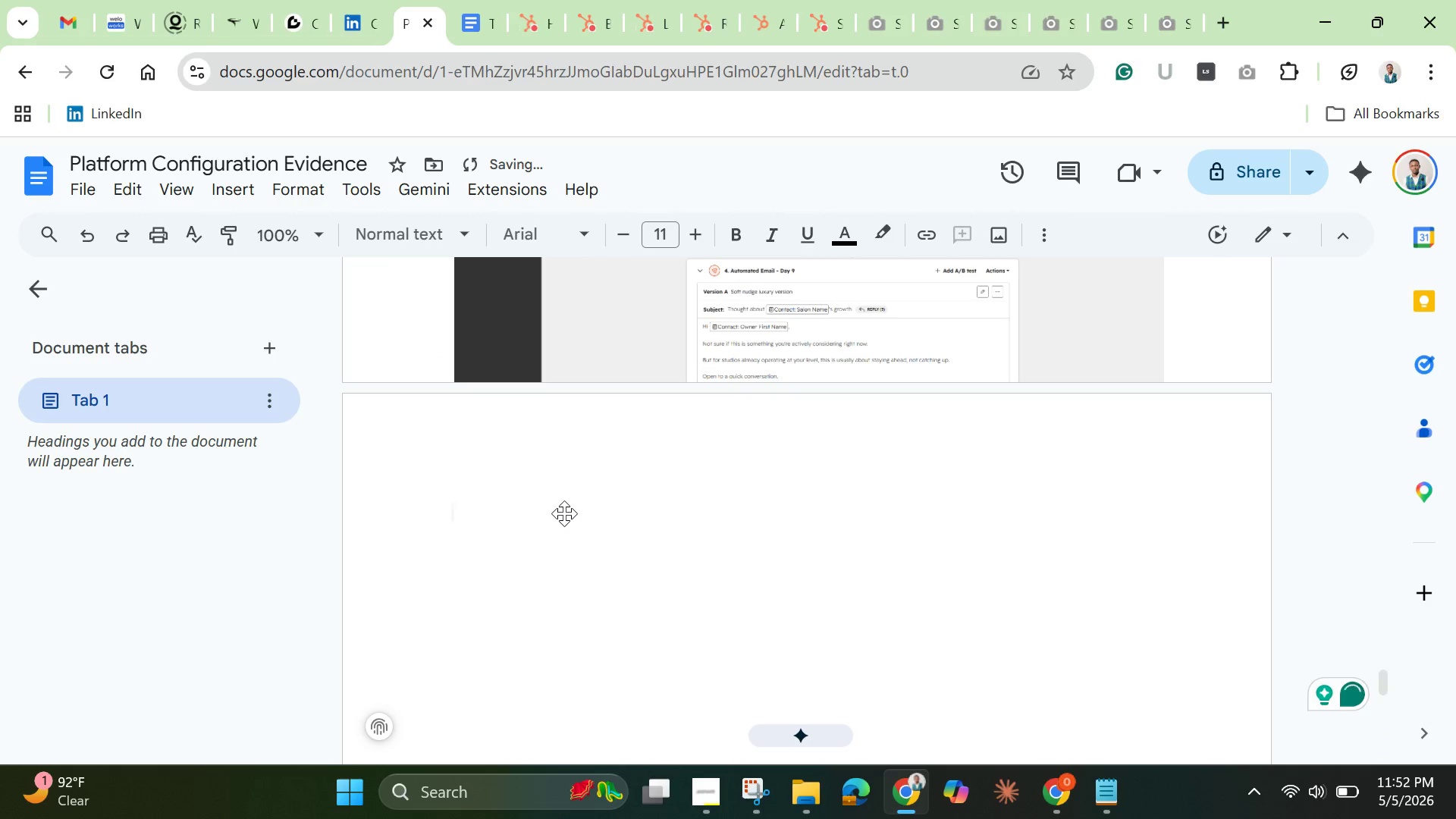 
mouse_move([805, 17])
 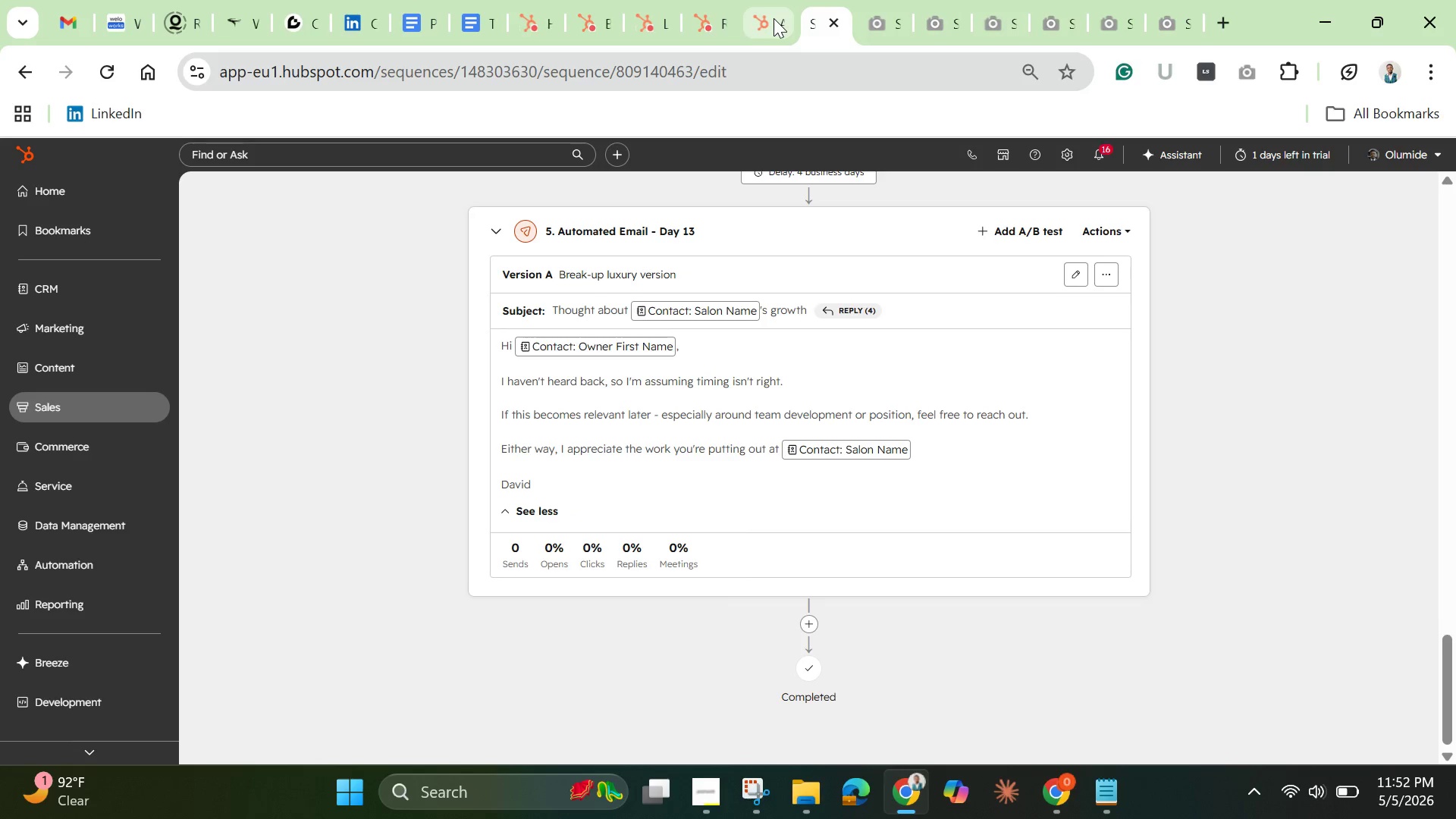 
left_click([774, 18])
 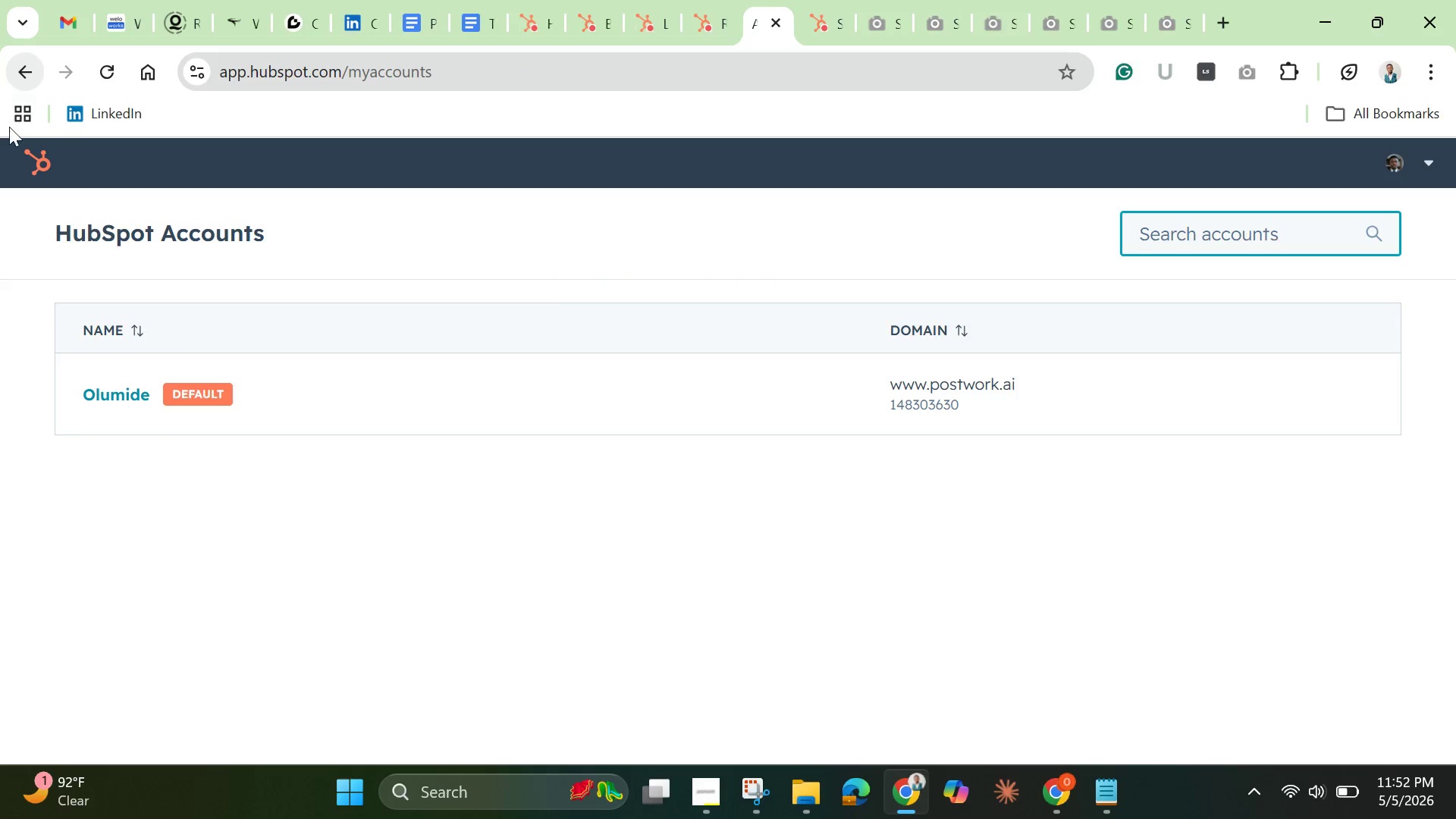 
left_click([37, 162])
 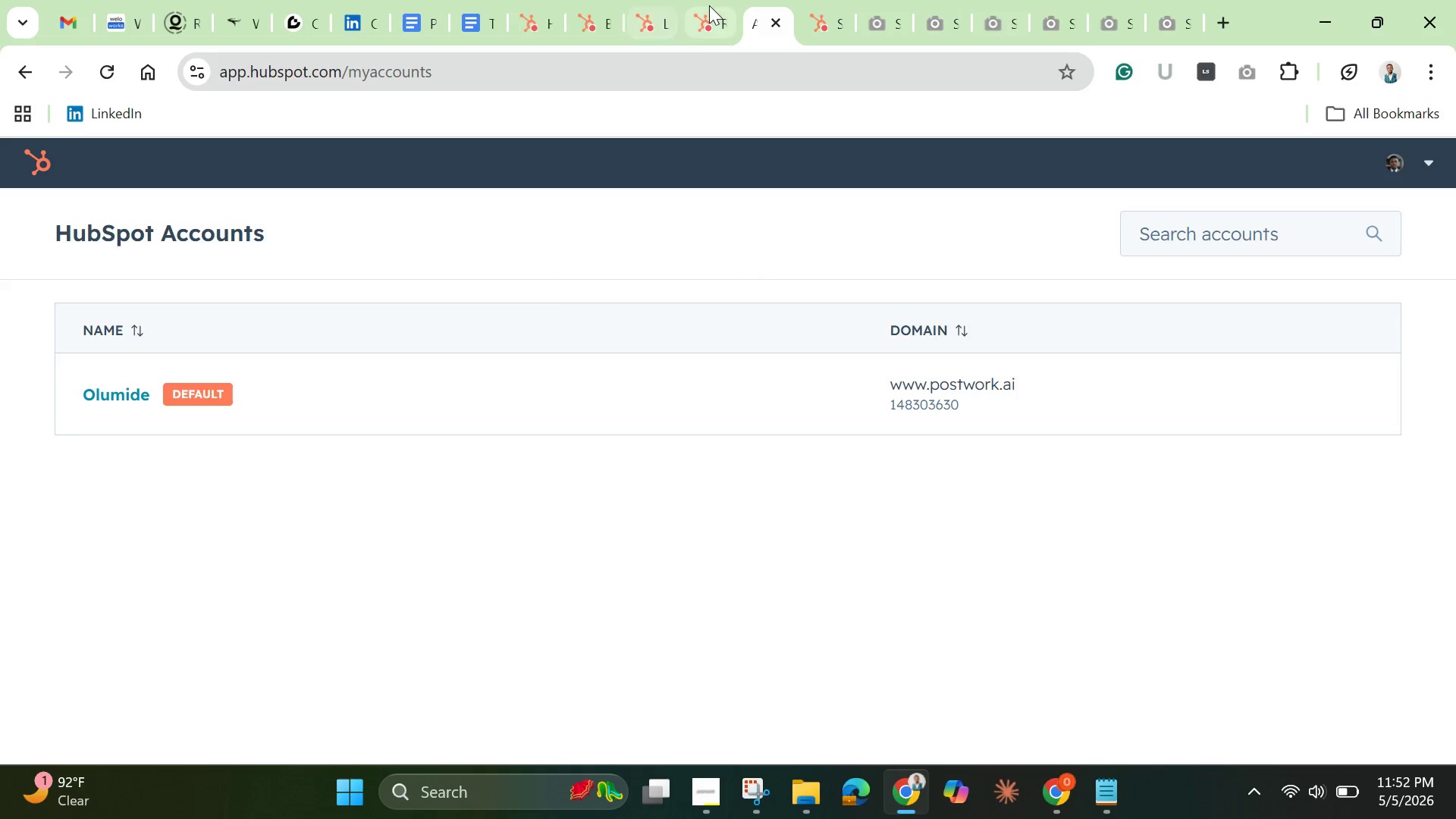 
left_click([710, 5])
 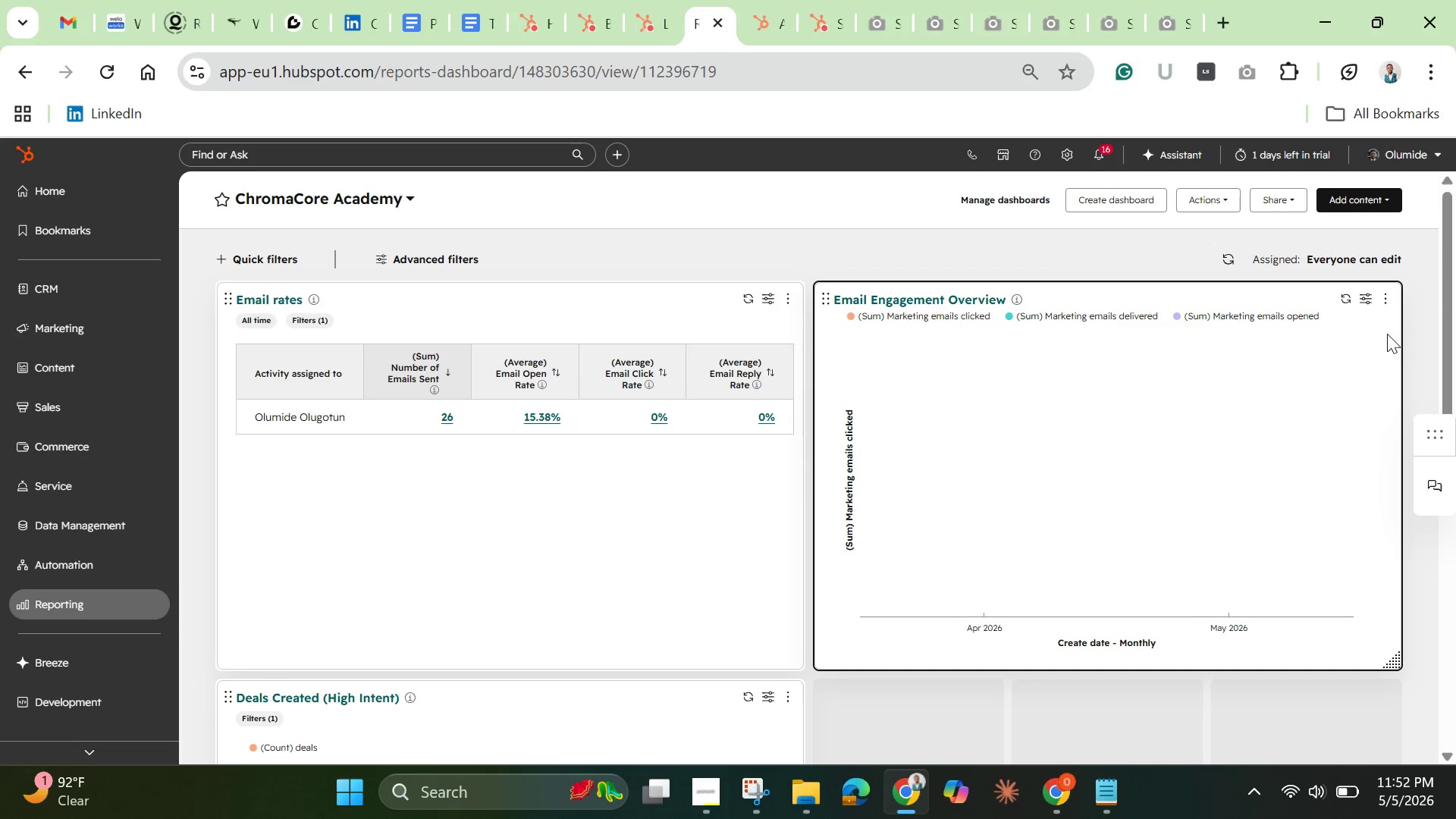 
left_click_drag(start_coordinate=[1445, 332], to_coordinate=[1455, 489])
 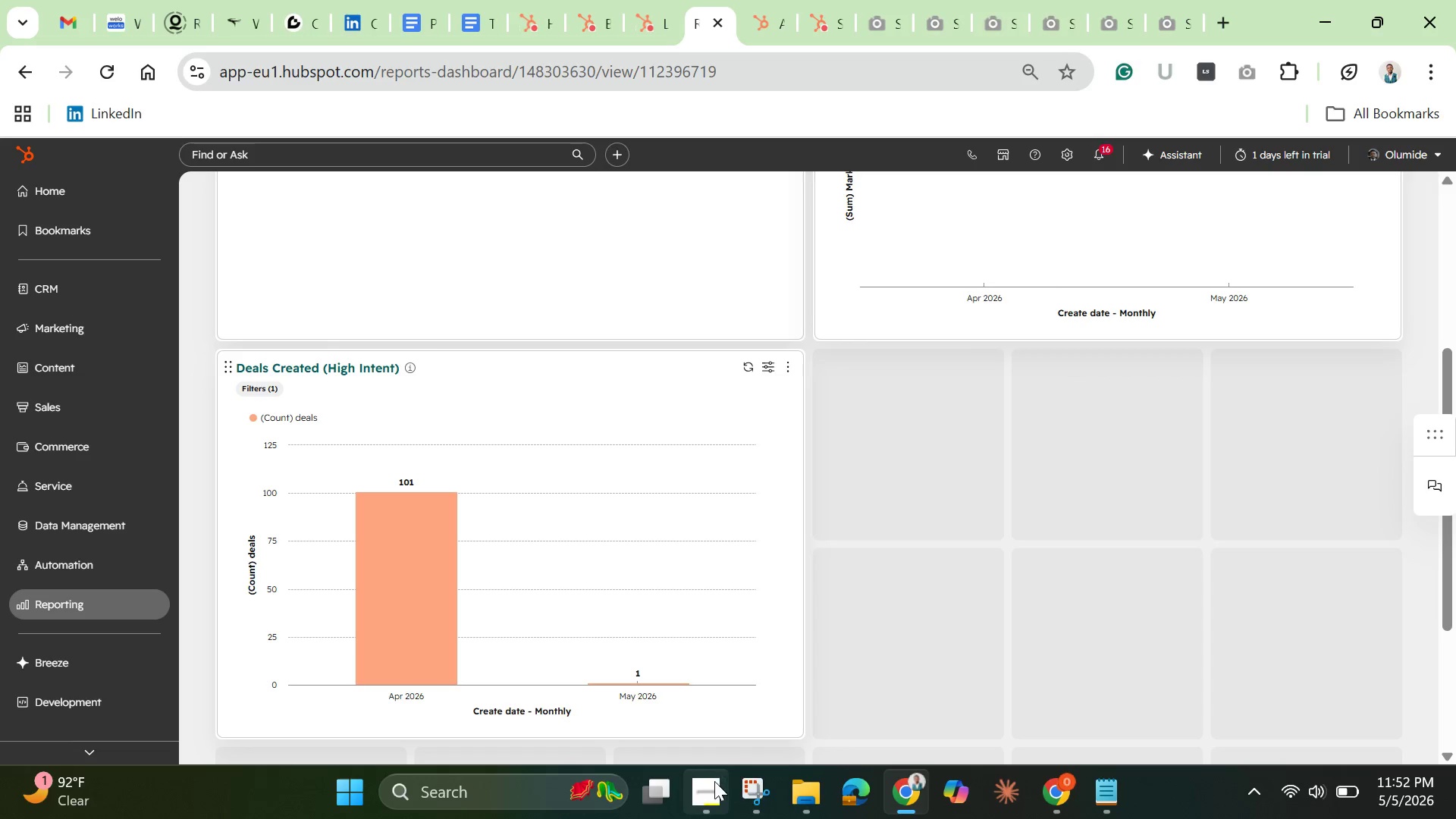 
wait(6.95)
 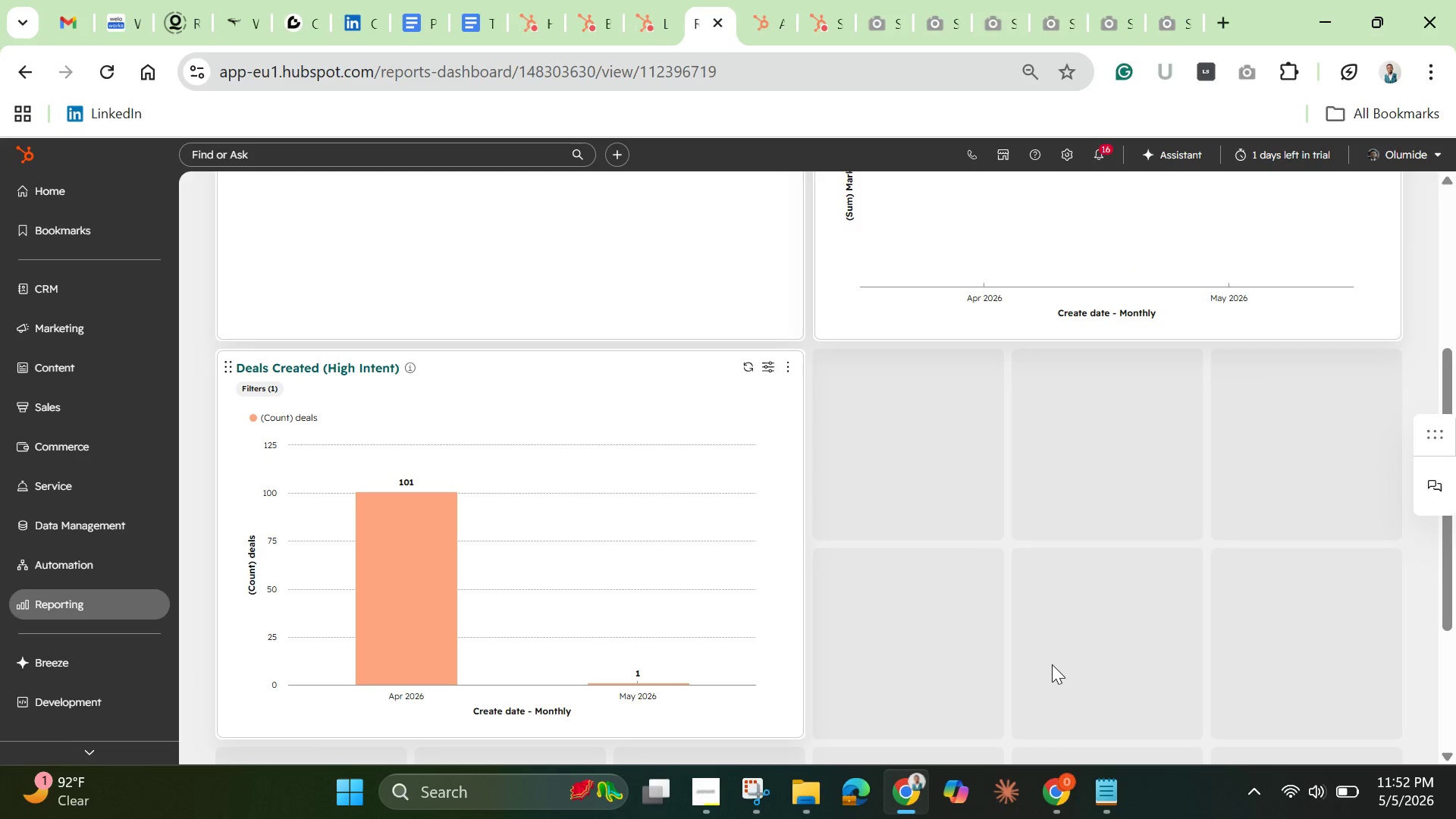 
left_click([712, 794])